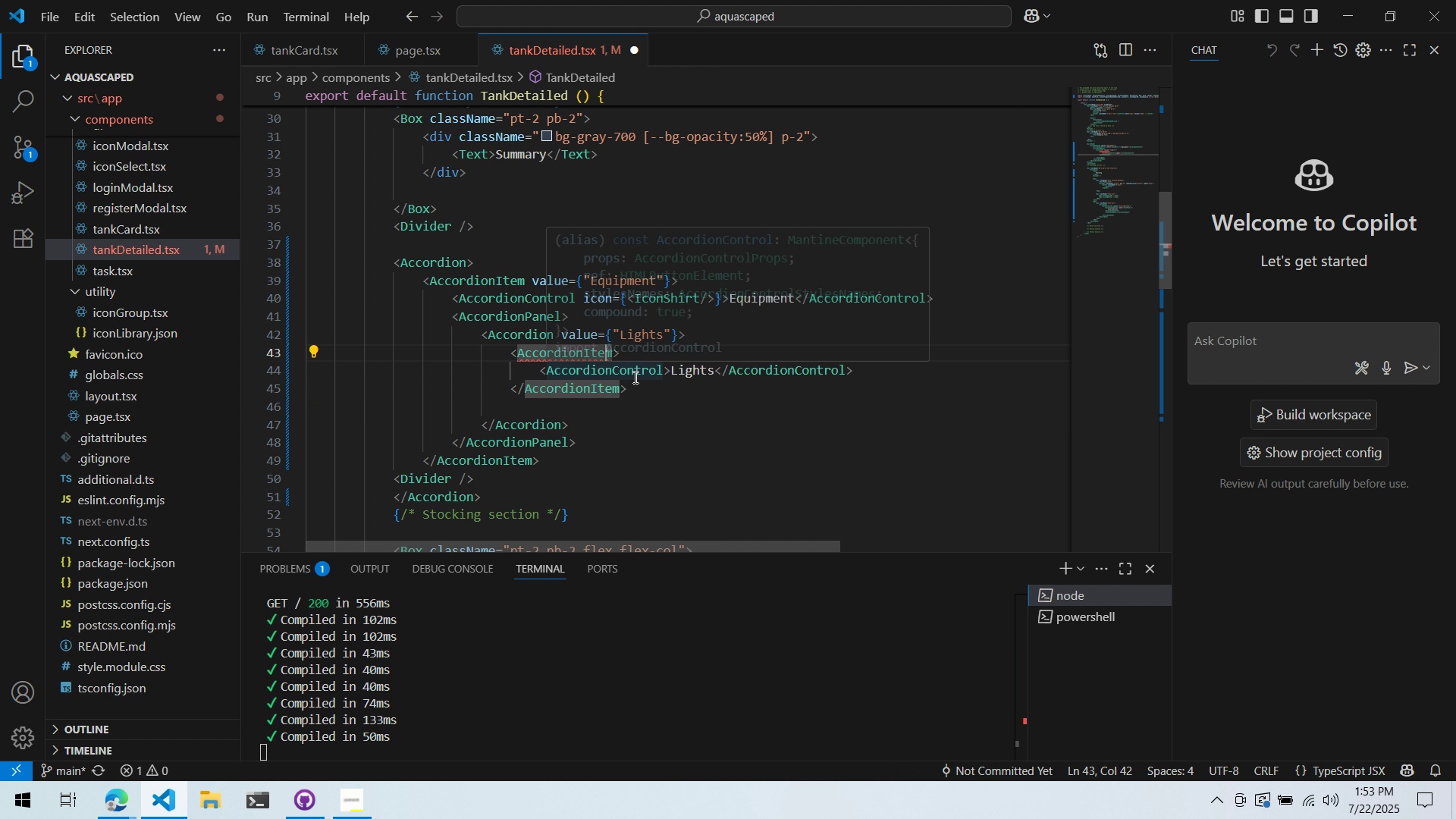 
type( vale)
key(Backspace)
key(Backspace)
 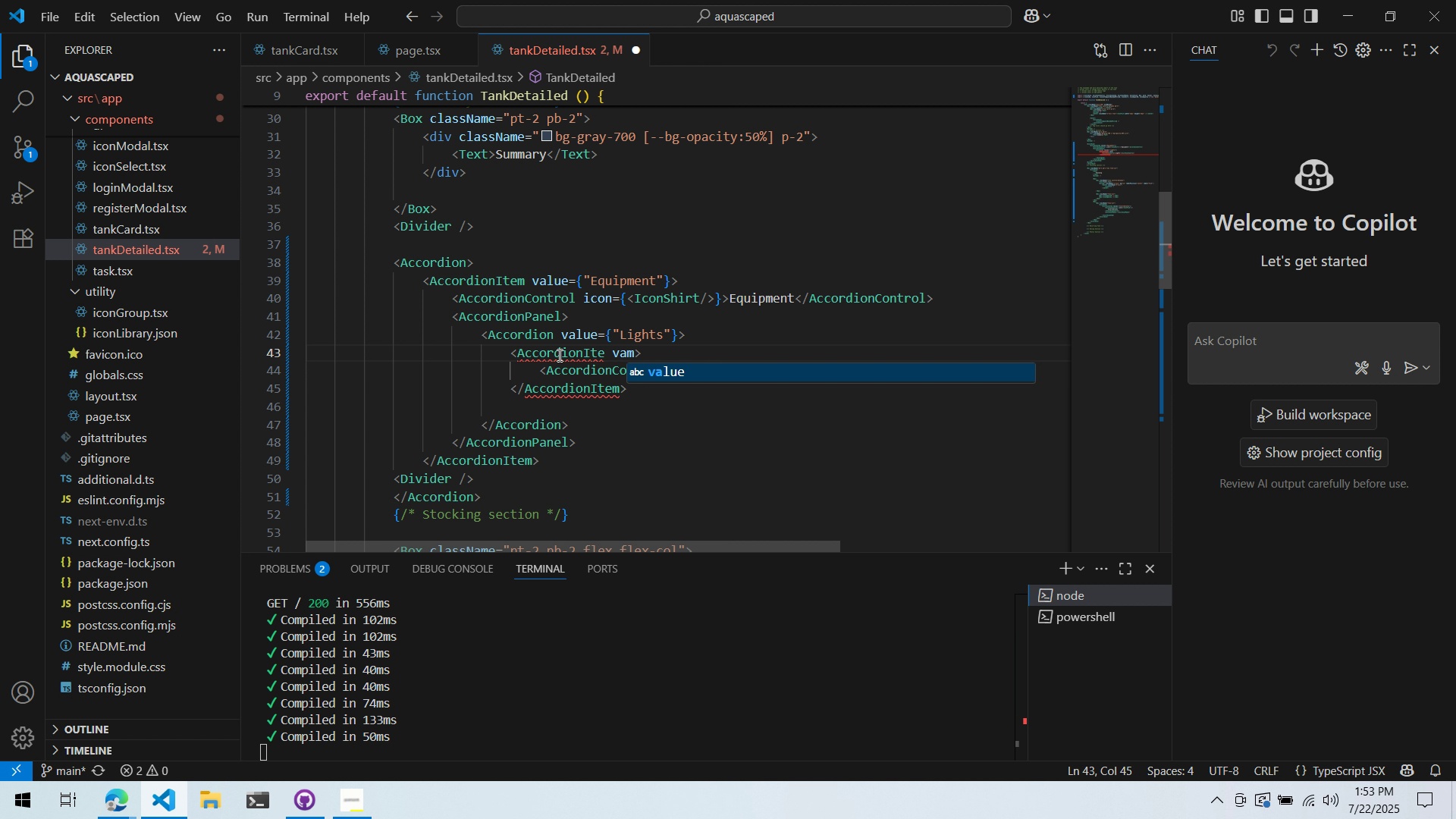 
key(Control+ControlLeft)
 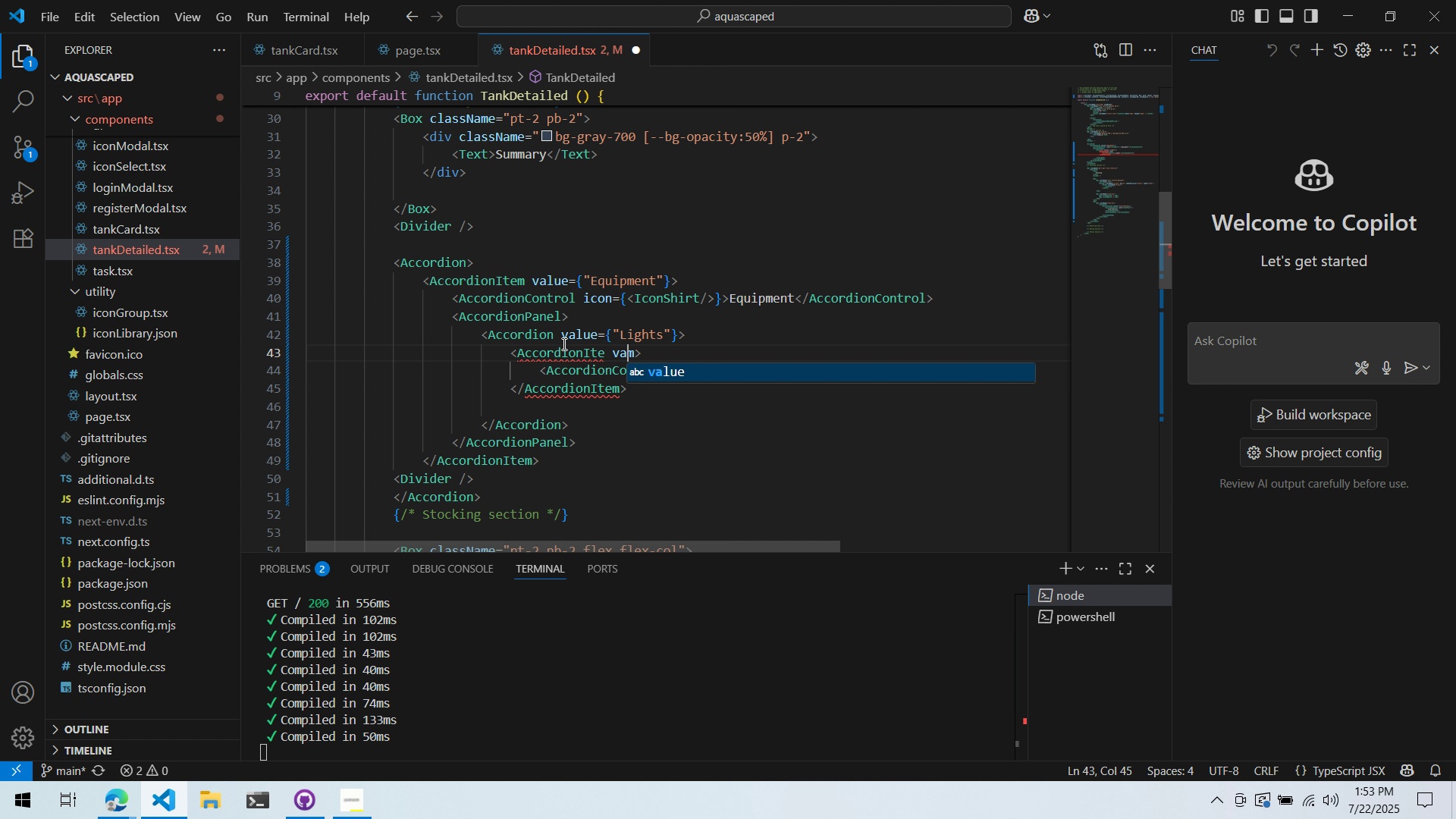 
key(Control+Z)
 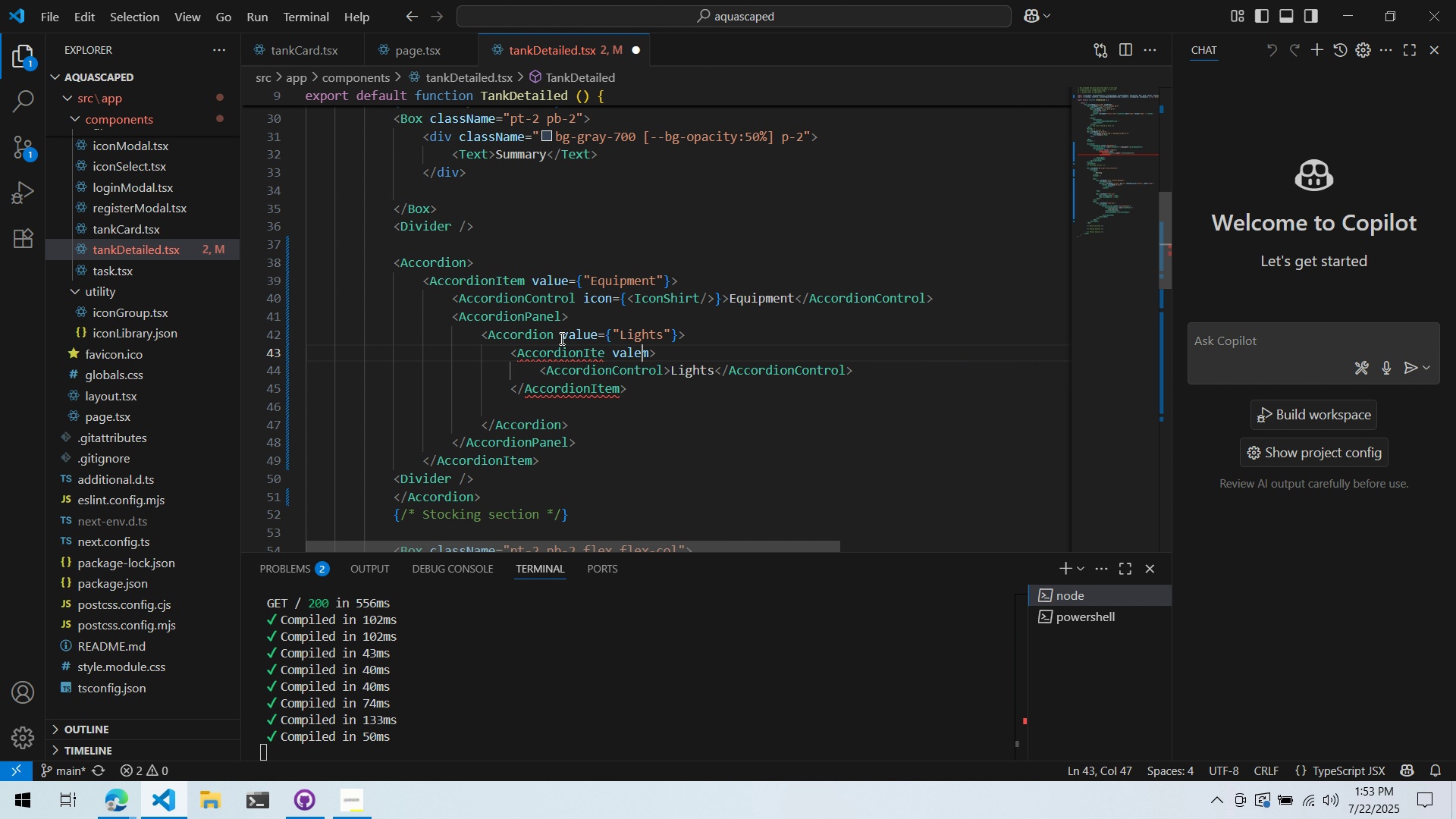 
left_click_drag(start_coordinate=[560, 338], to_coordinate=[676, 339])
 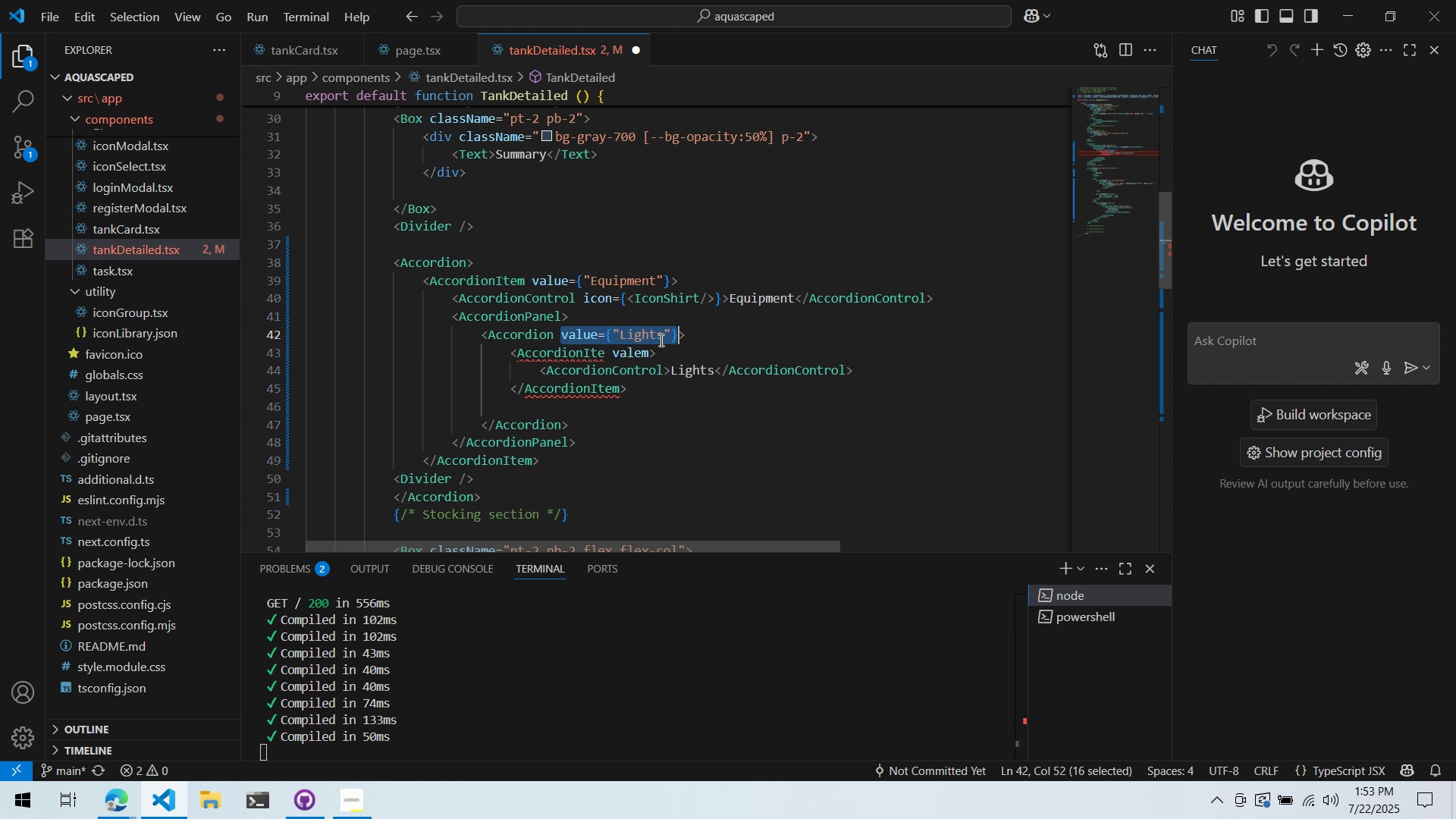 
left_click_drag(start_coordinate=[644, 339], to_coordinate=[607, 360])
 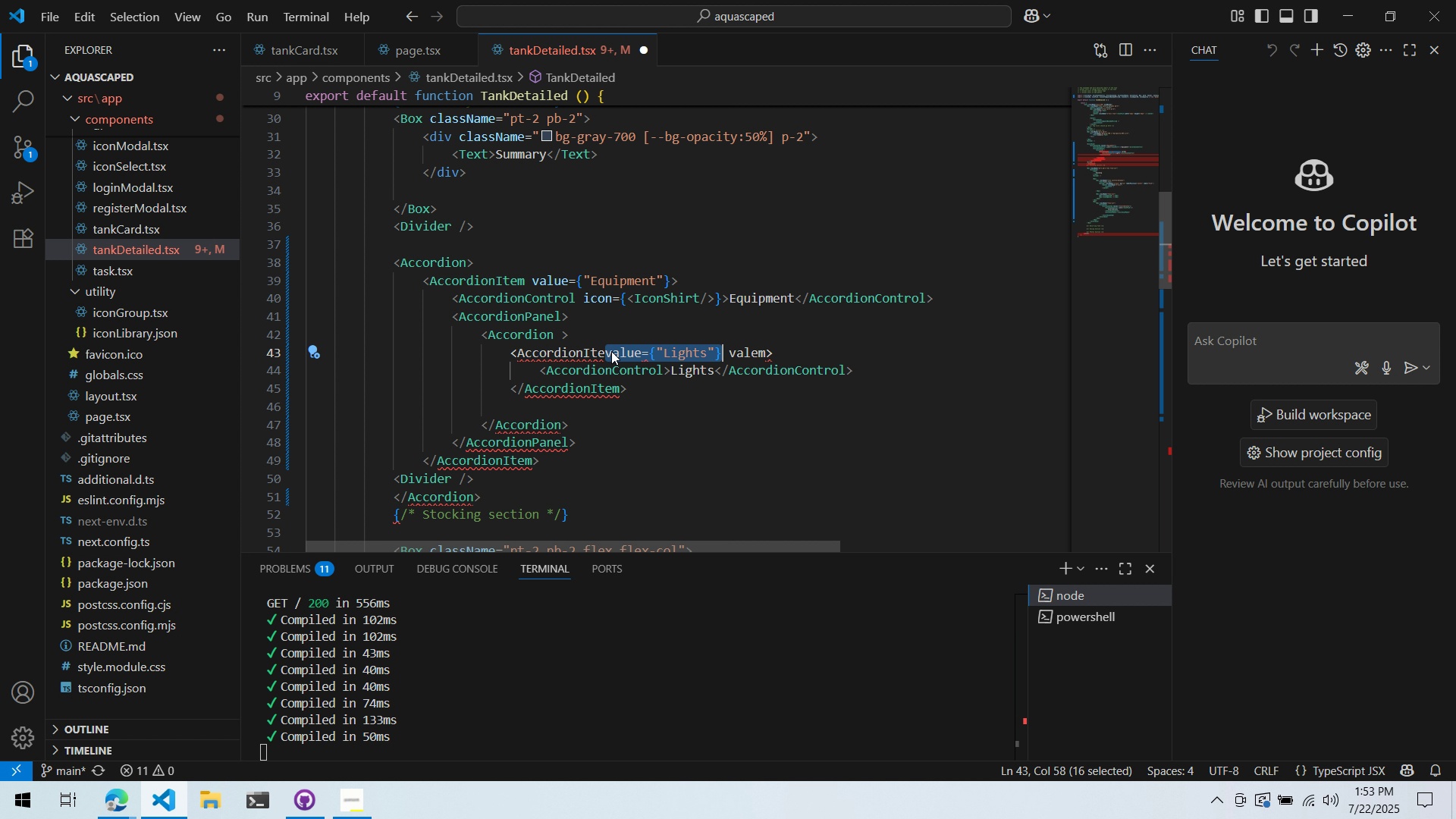 
double_click([607, 351])
 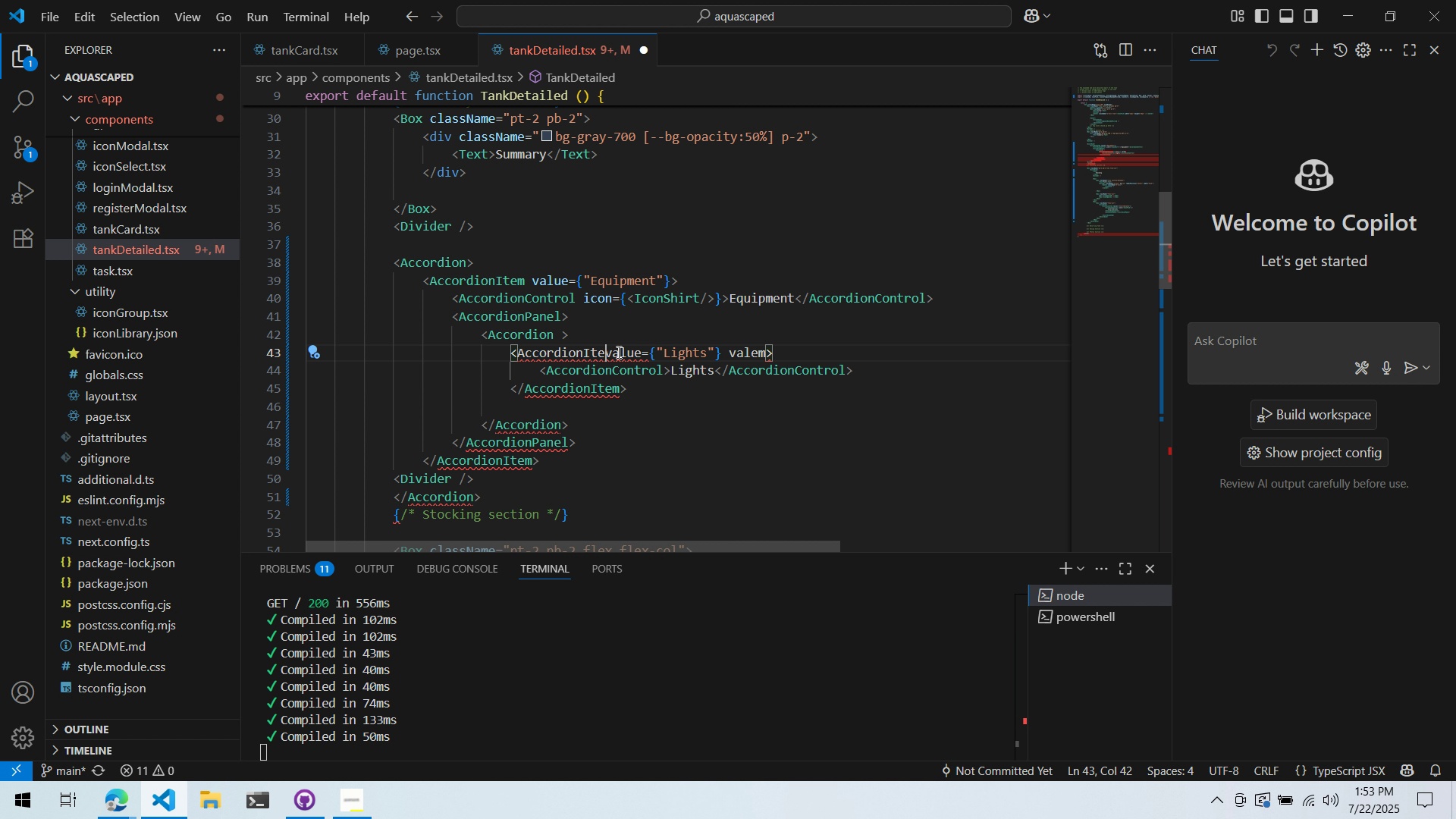 
key(Space)
 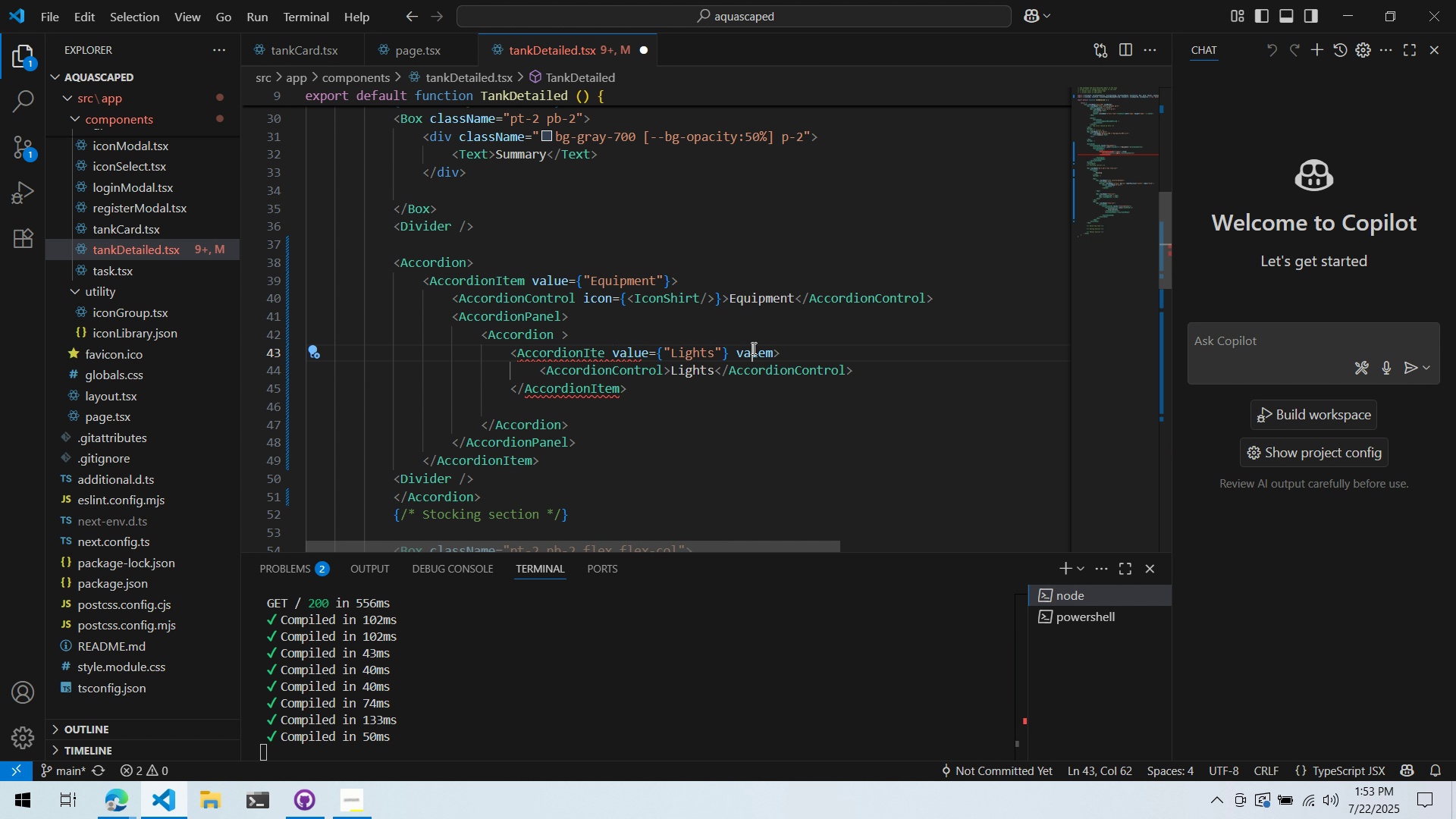 
double_click([752, 348])
 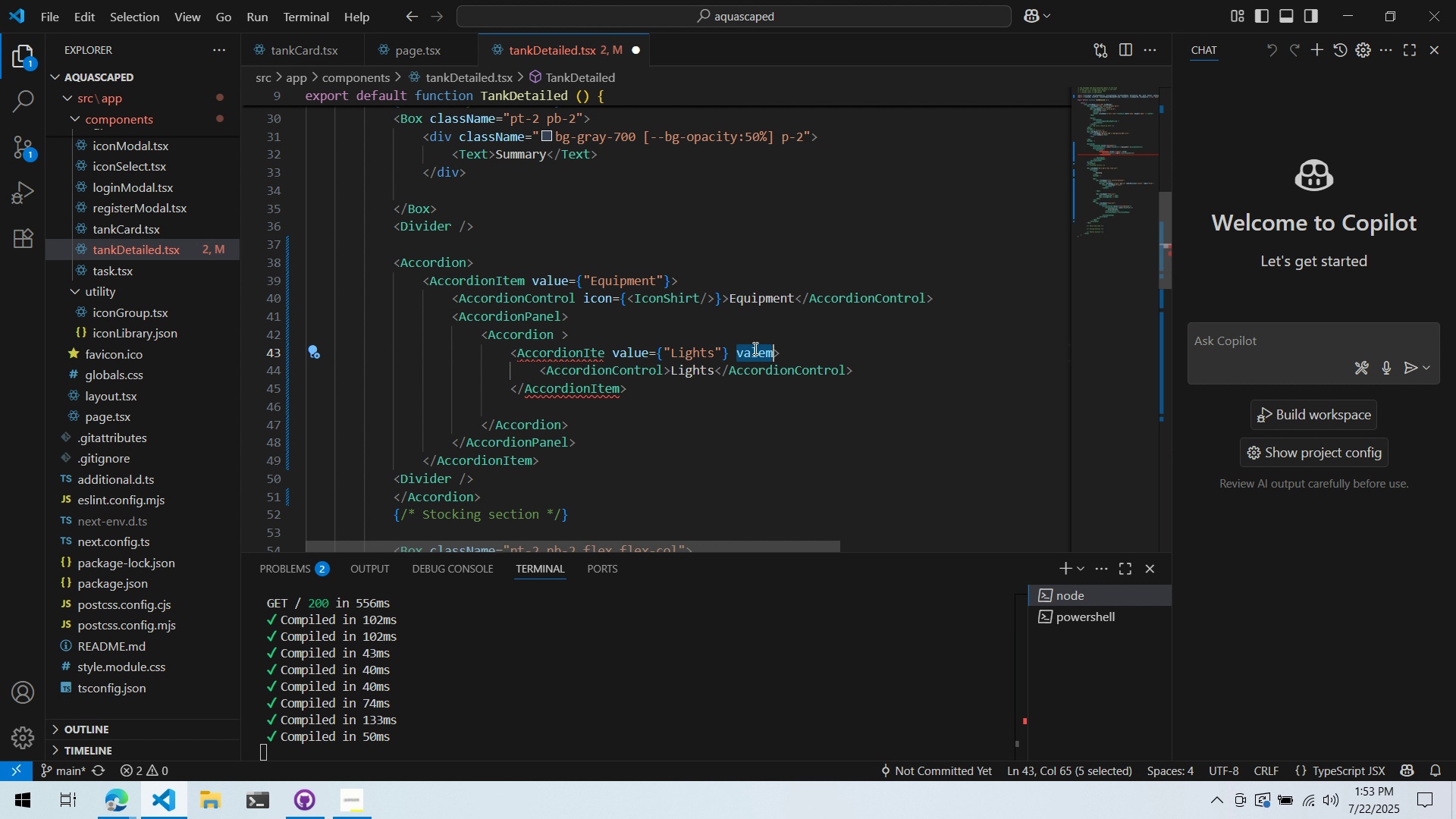 
key(Control+ControlLeft)
 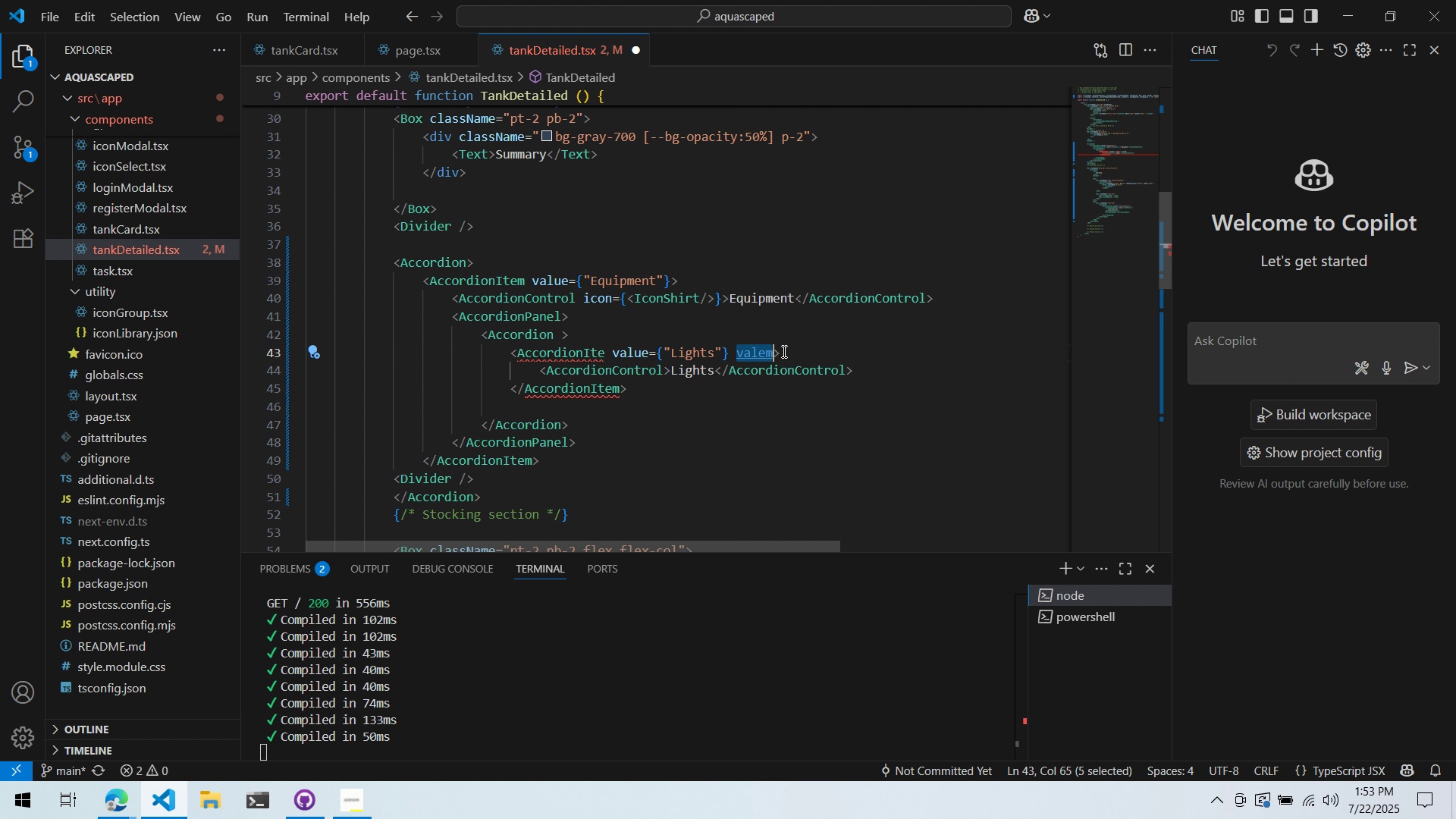 
key(Control+X)
 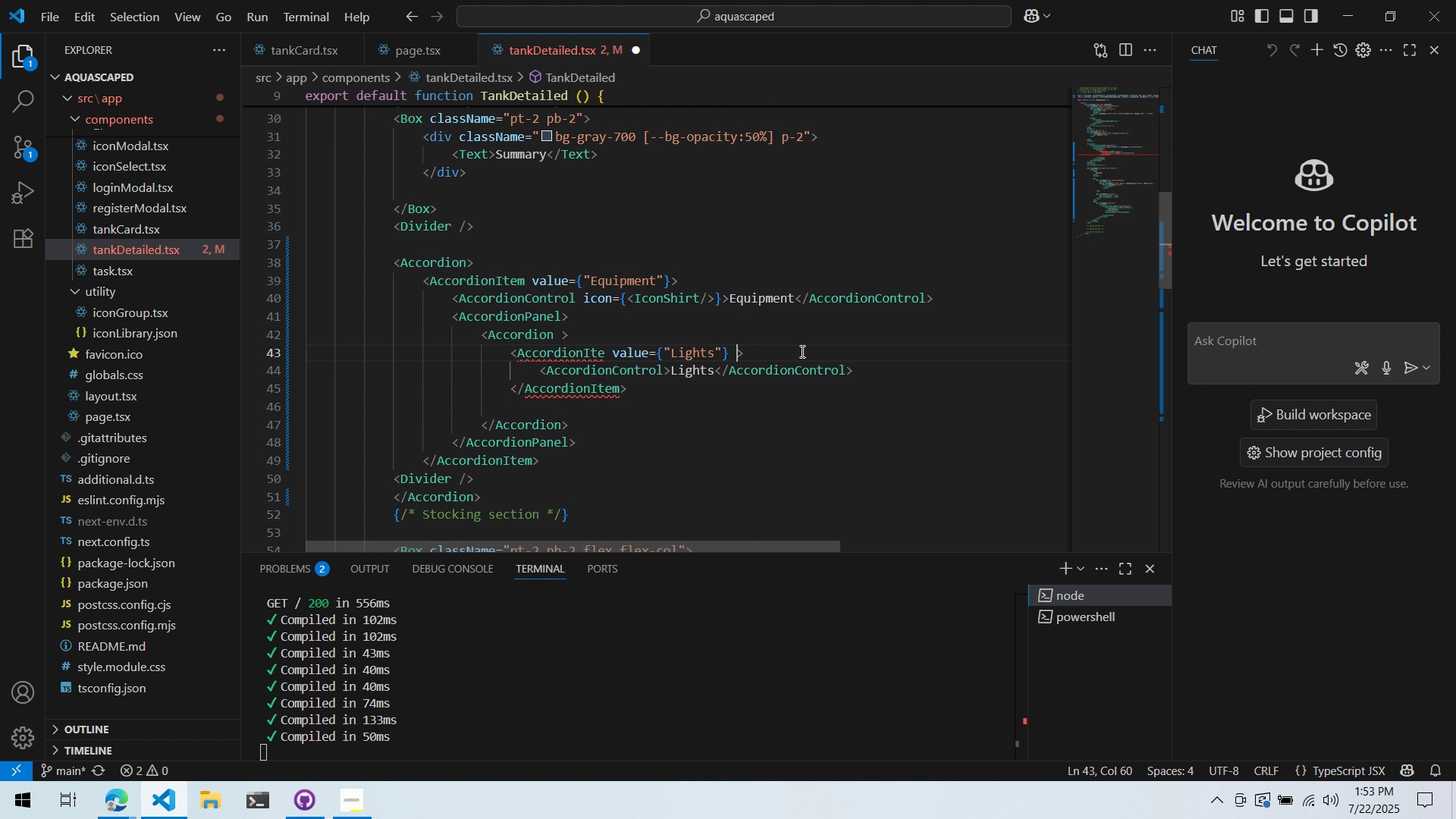 
key(Backspace)
 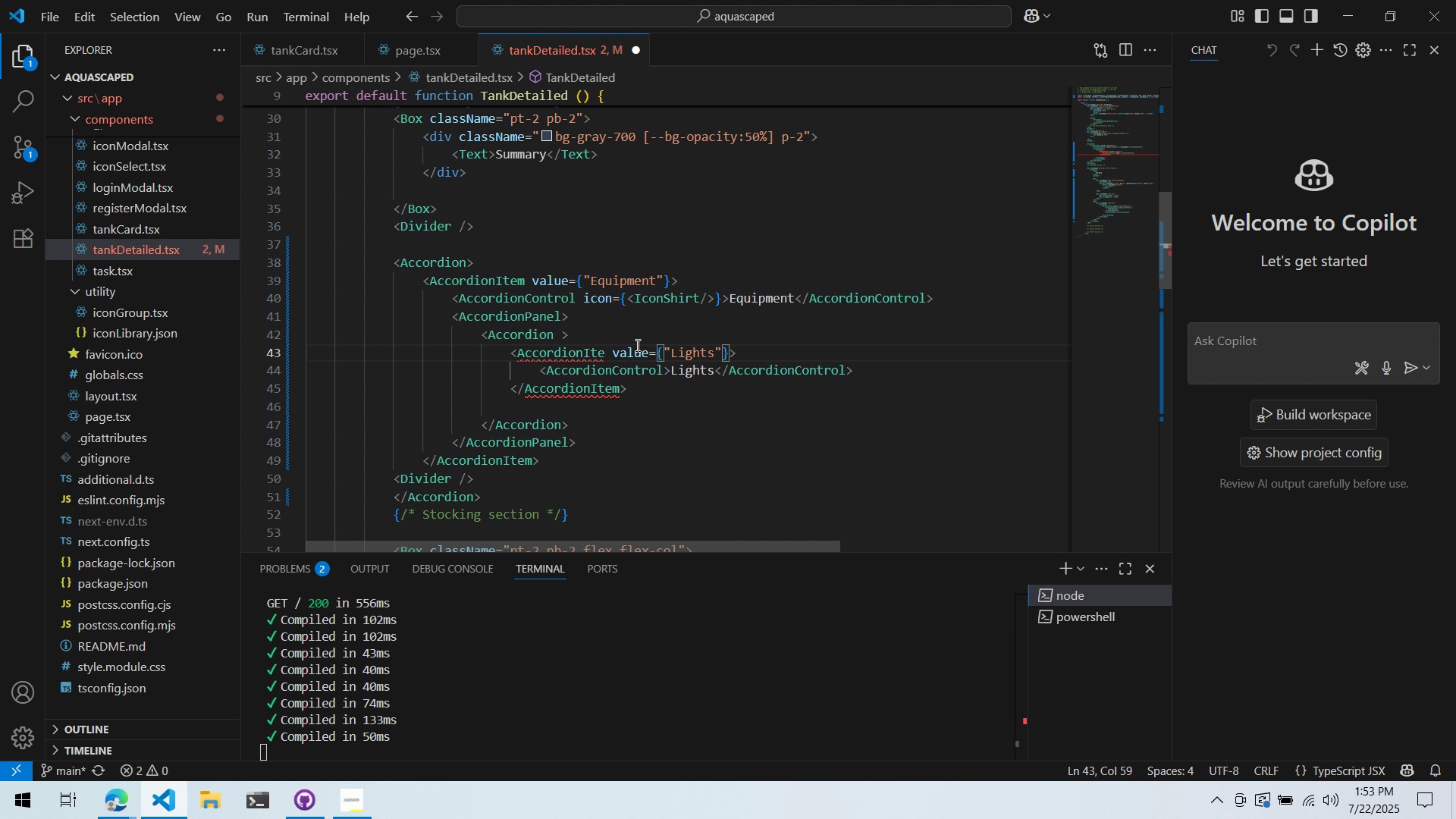 
left_click([614, 356])
 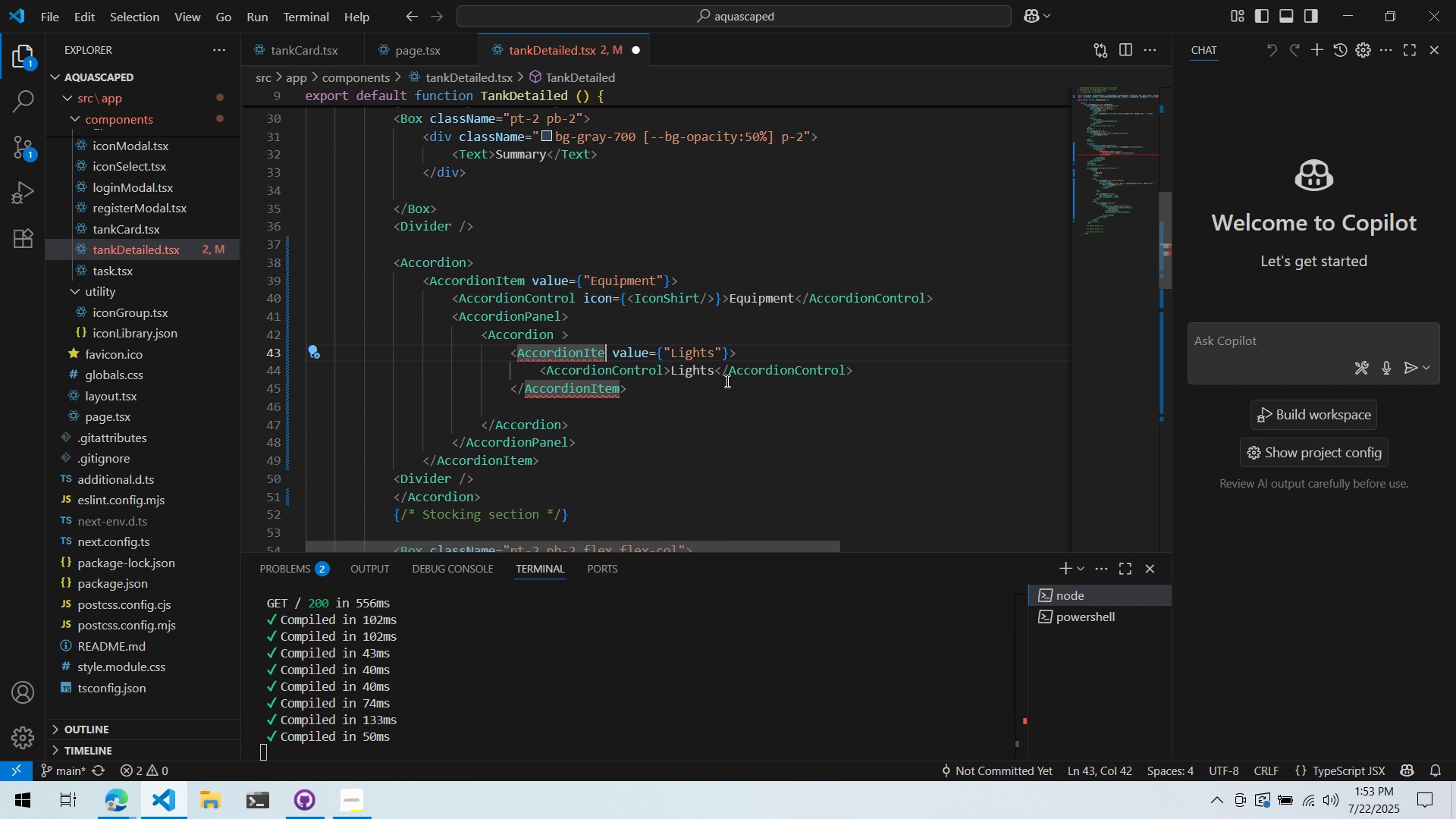 
key(M)
 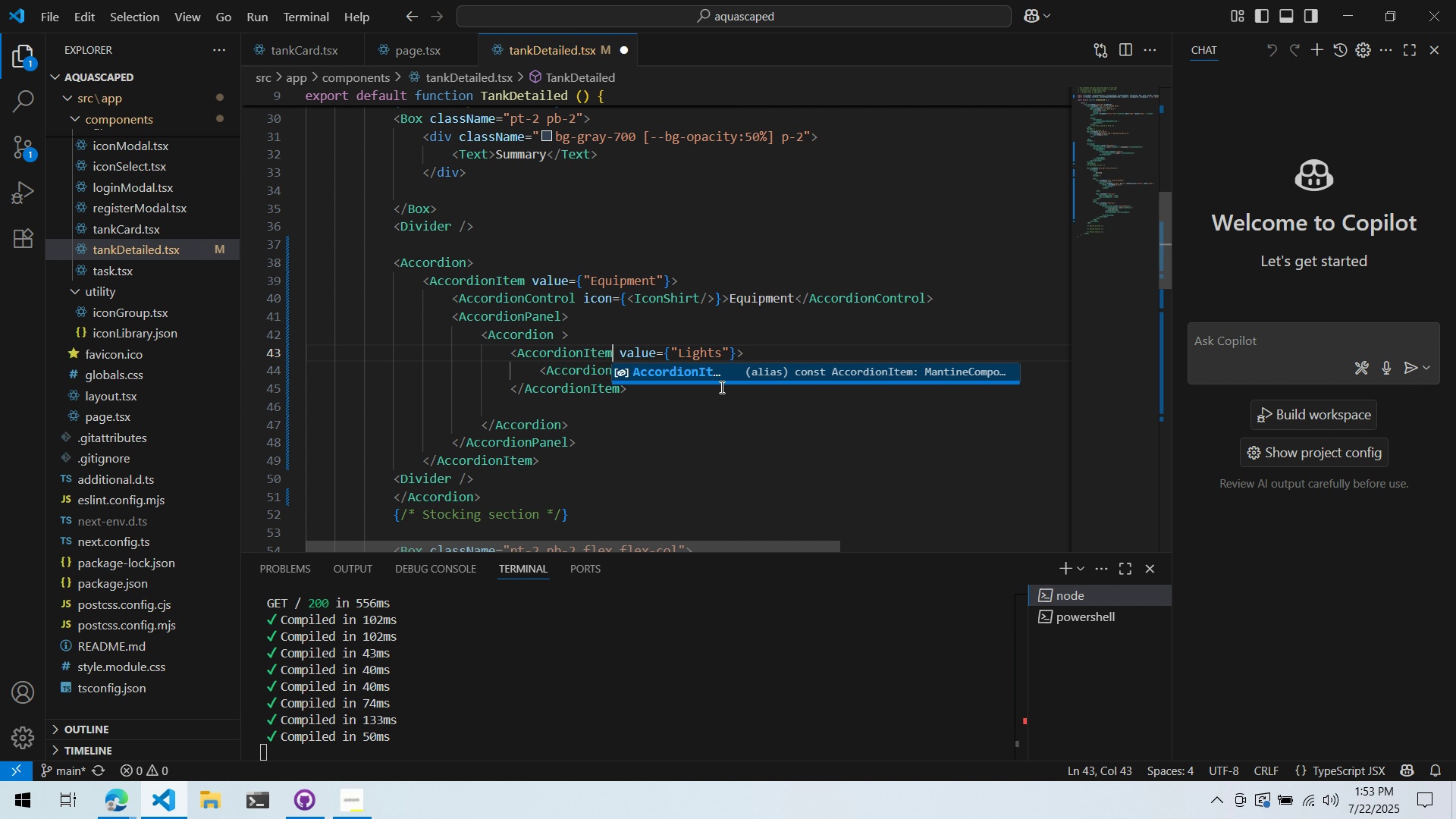 
left_click([726, 403])
 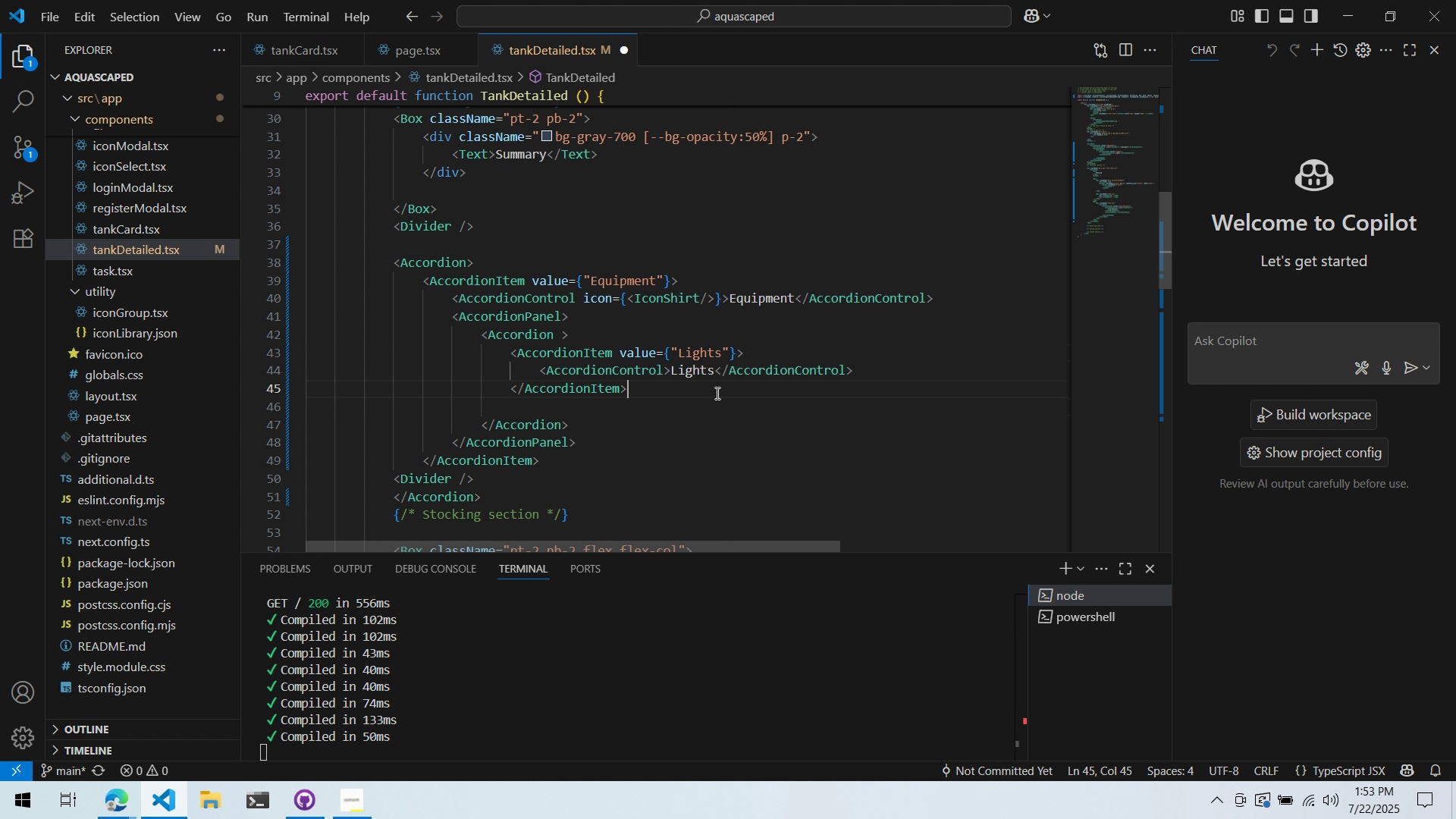 
double_click([682, 398])
 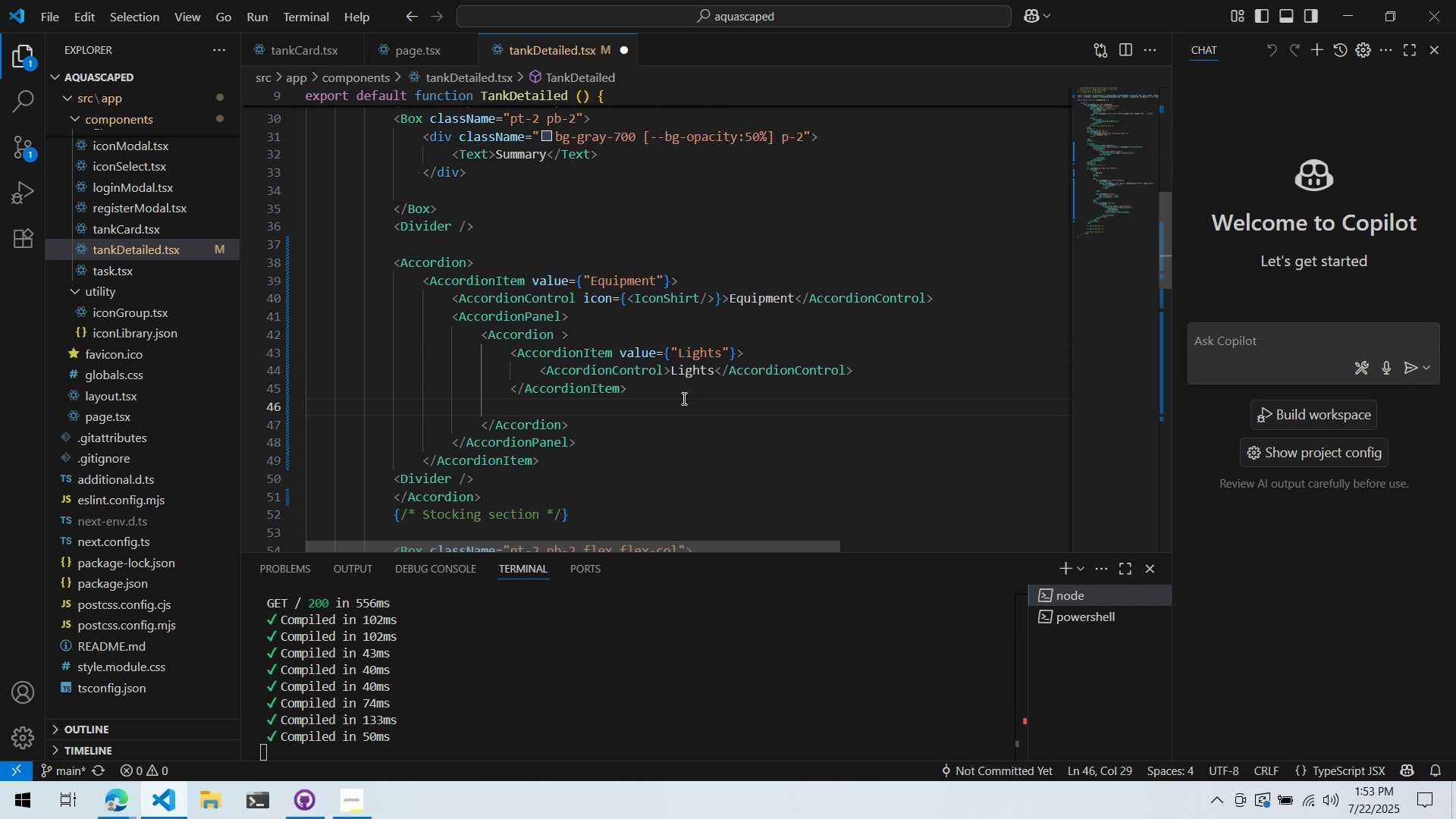 
type(<AccordionItem)
 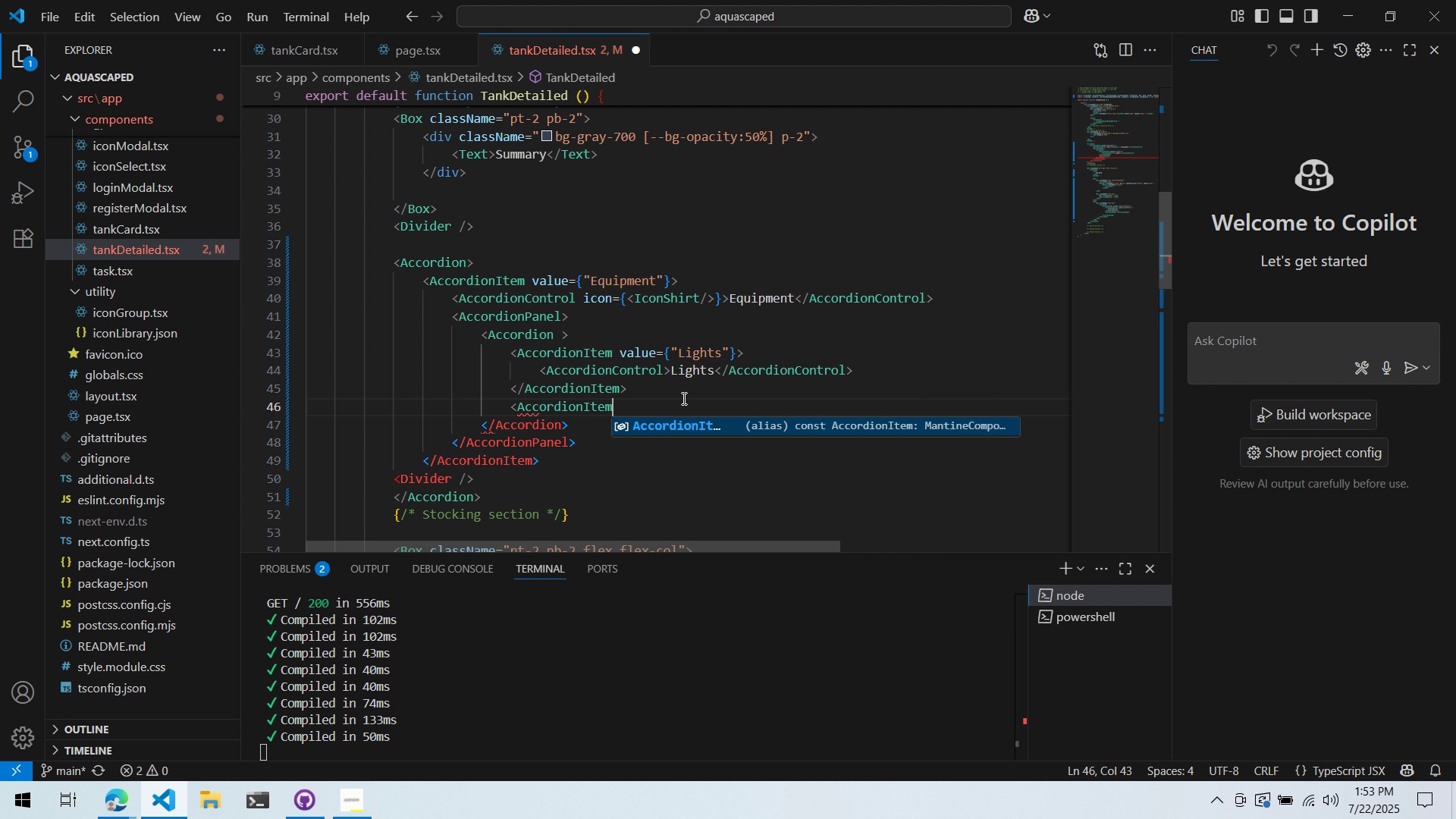 
key(Enter)
 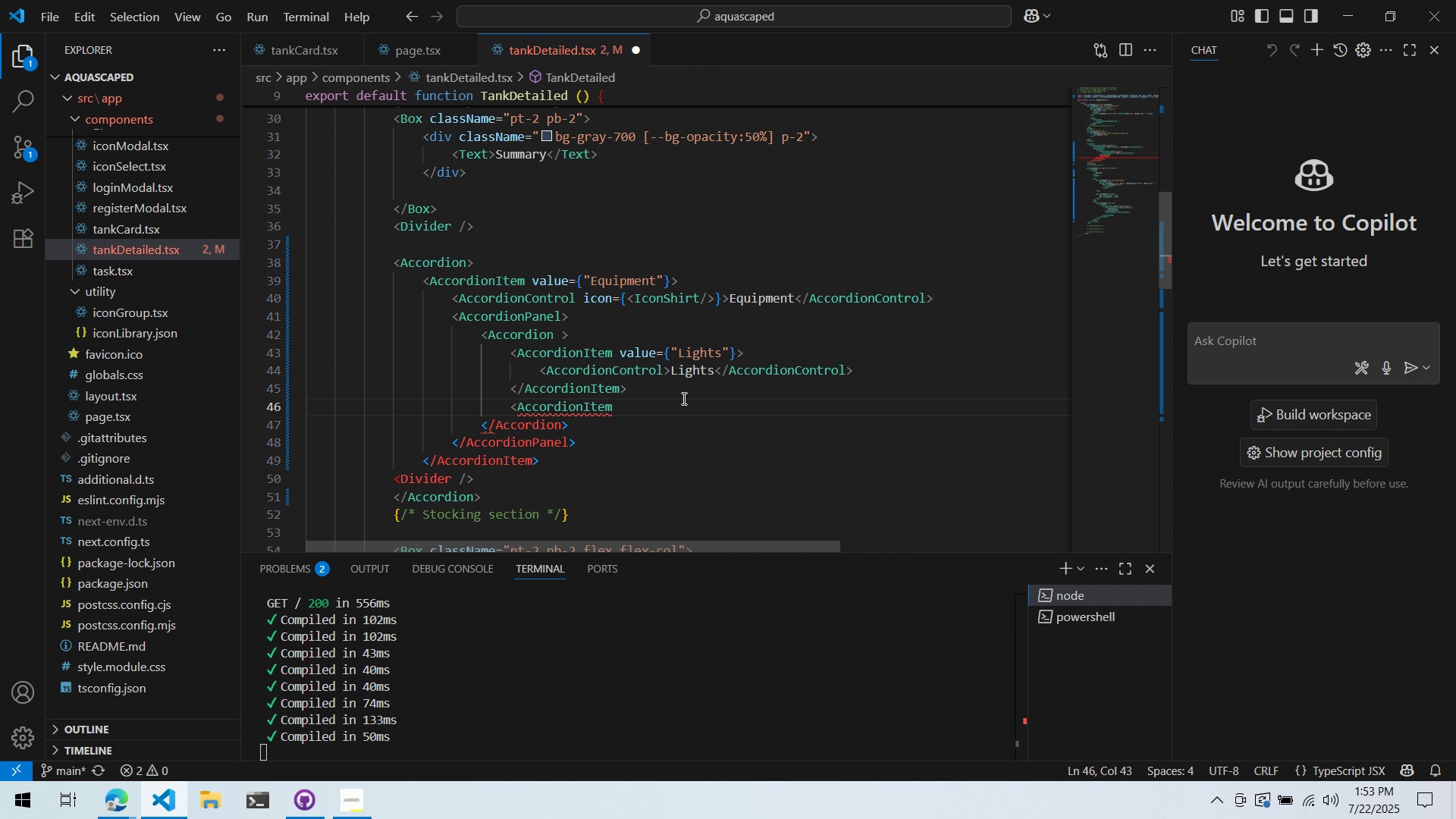 
key(Shift+ShiftLeft)
 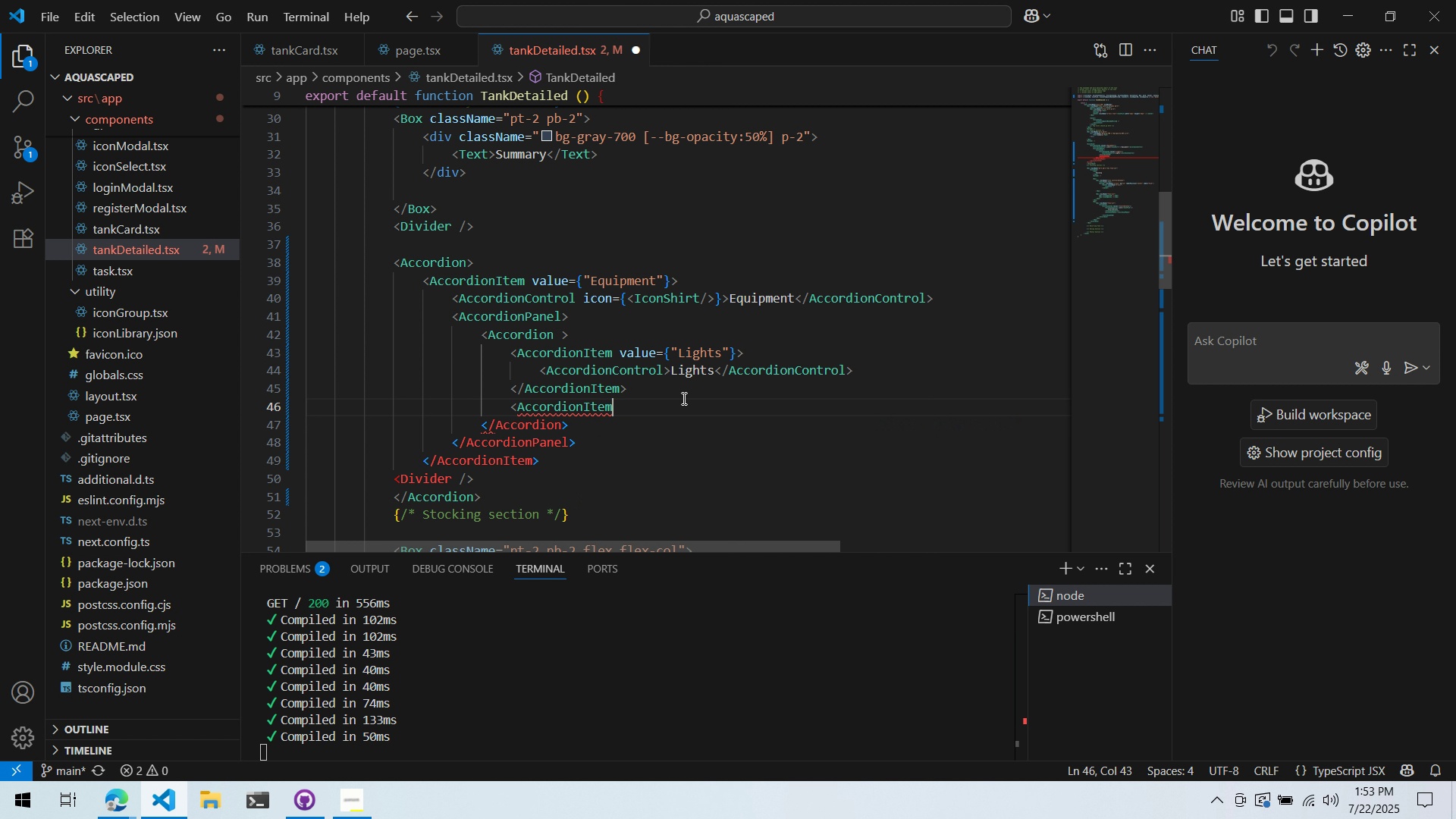 
key(Shift+Period)
 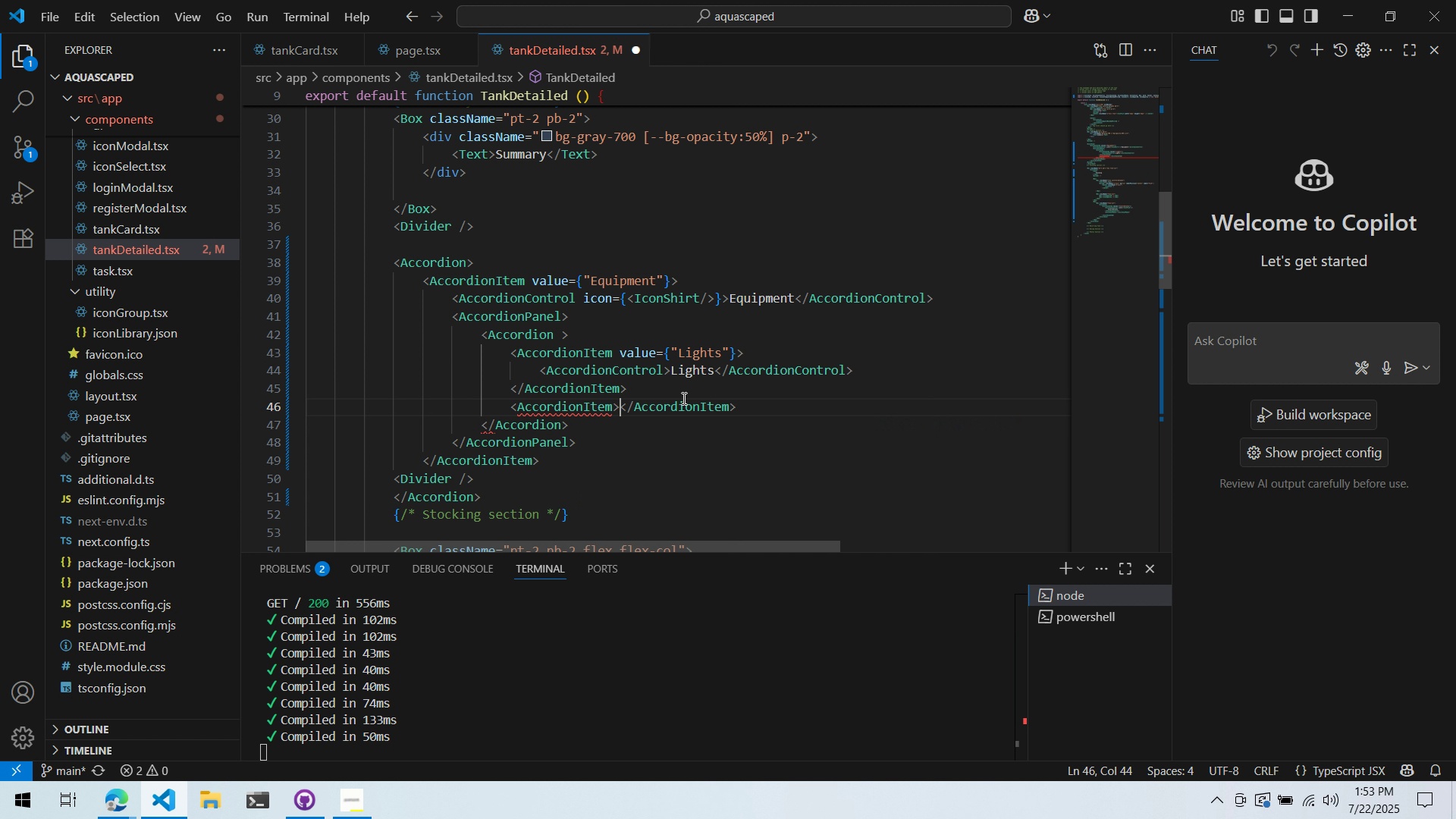 
key(Enter)
 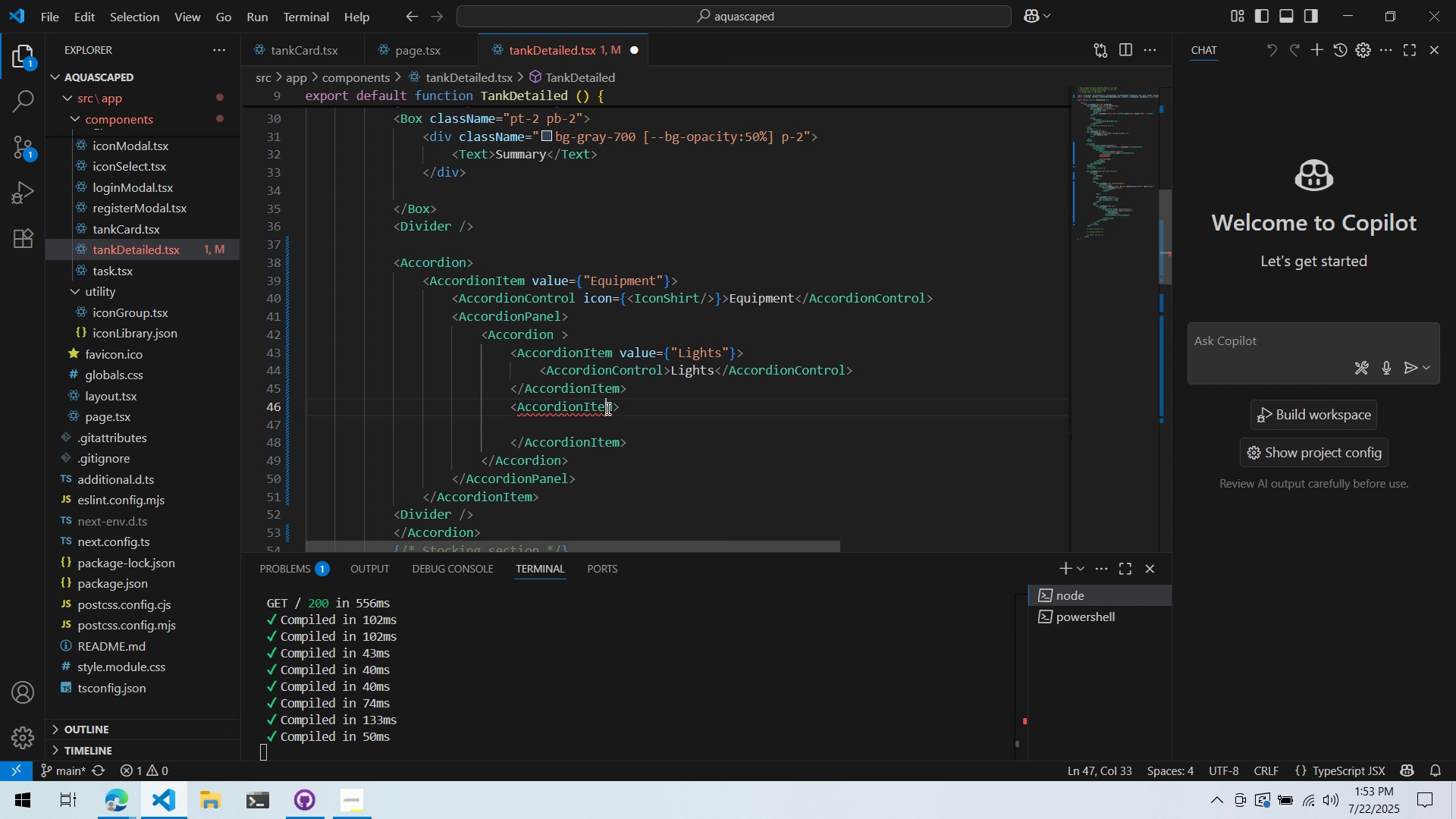 
double_click([614, 410])
 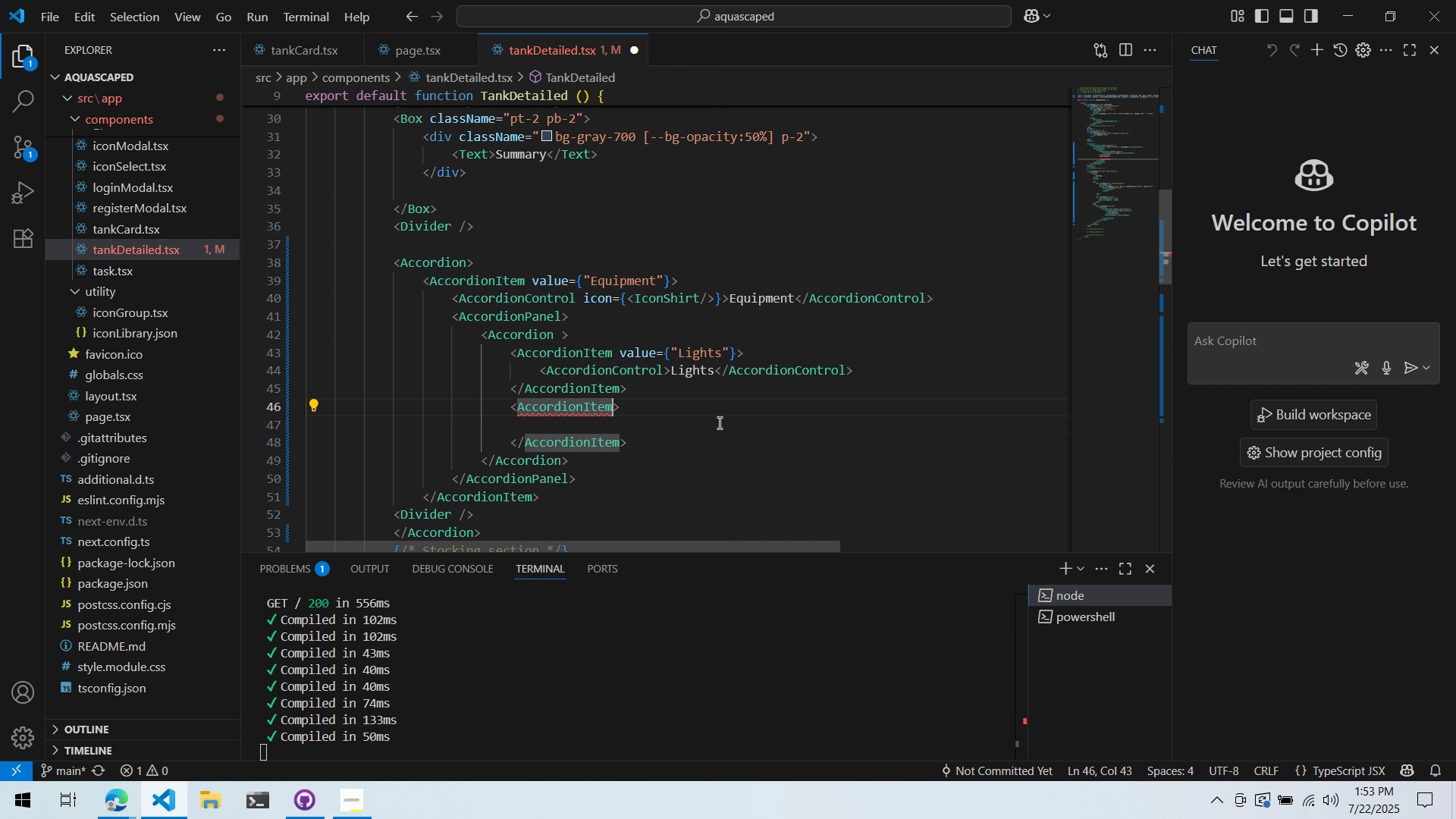 
type( value={"Filter)
 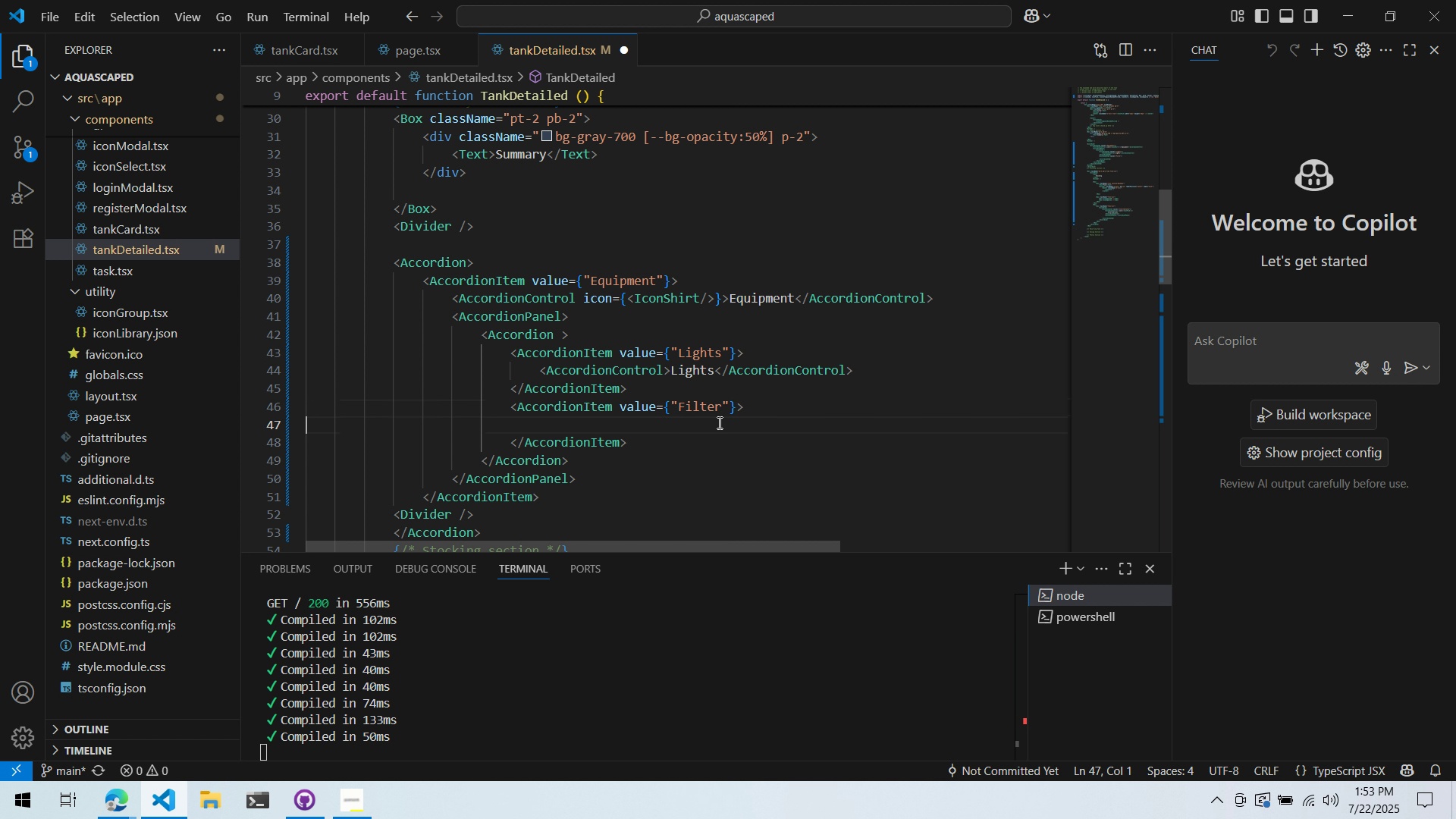 
 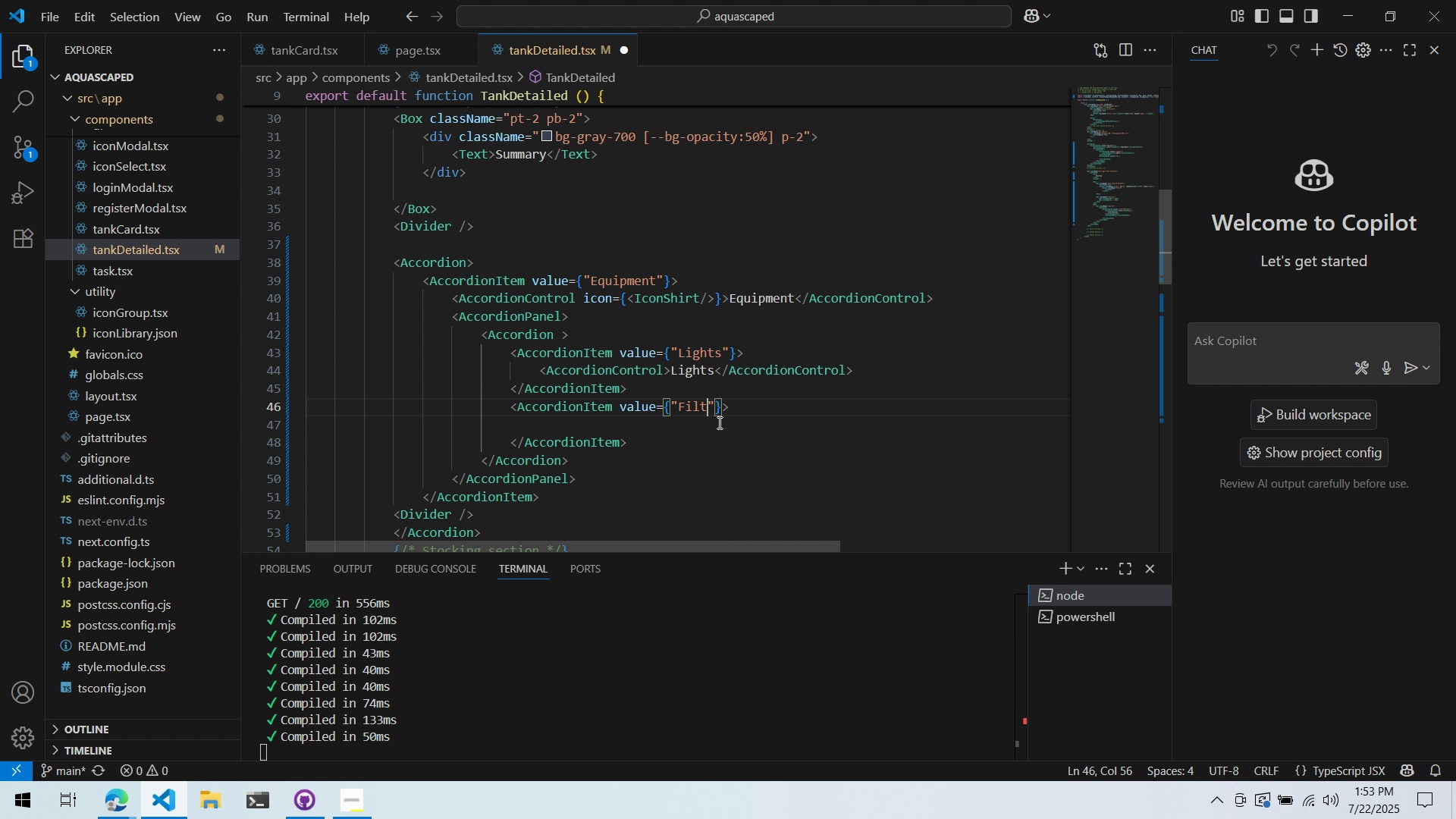 
left_click([718, 422])
 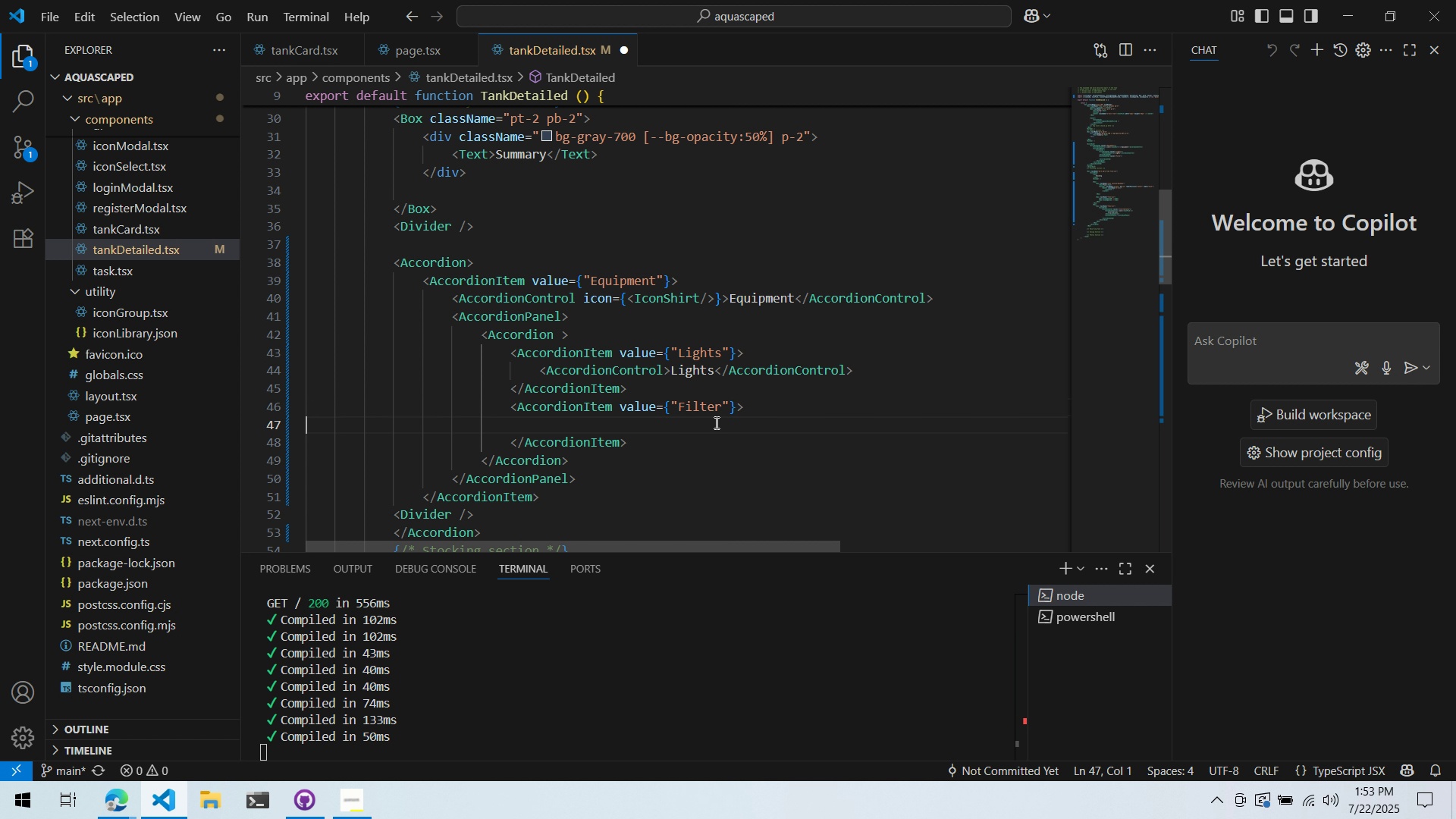 
key(Tab)
 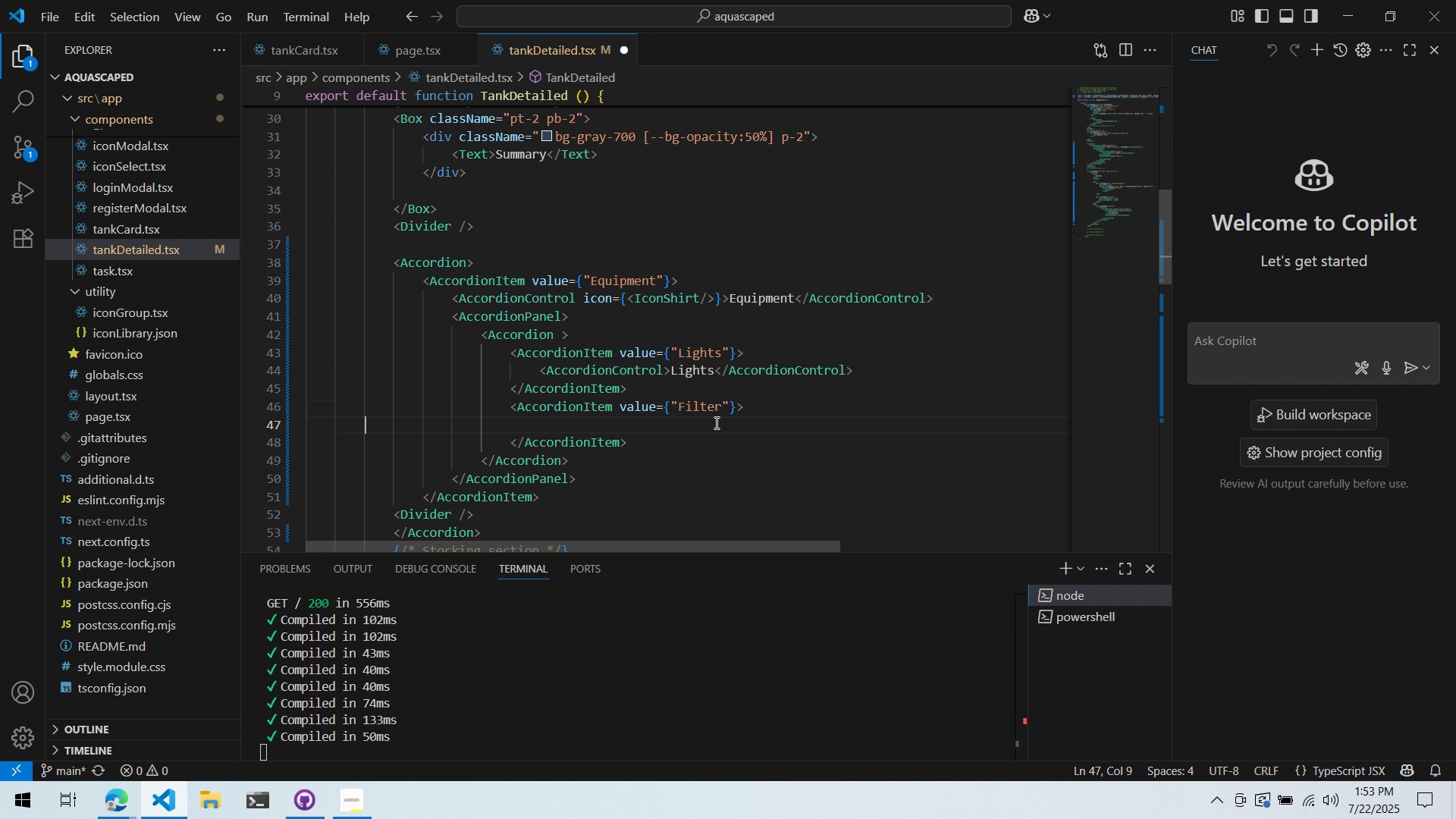 
key(Tab)
 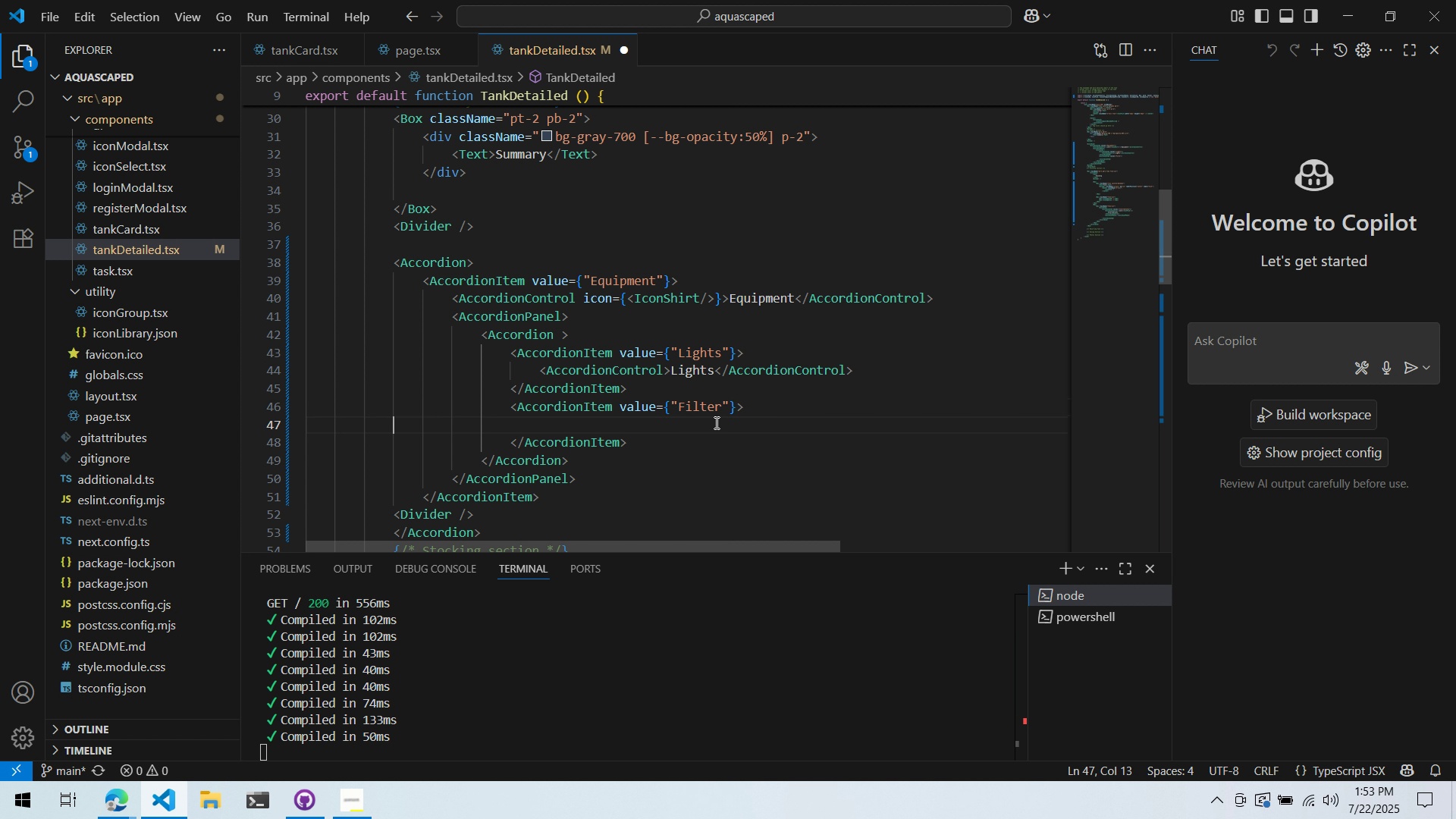 
key(Tab)
 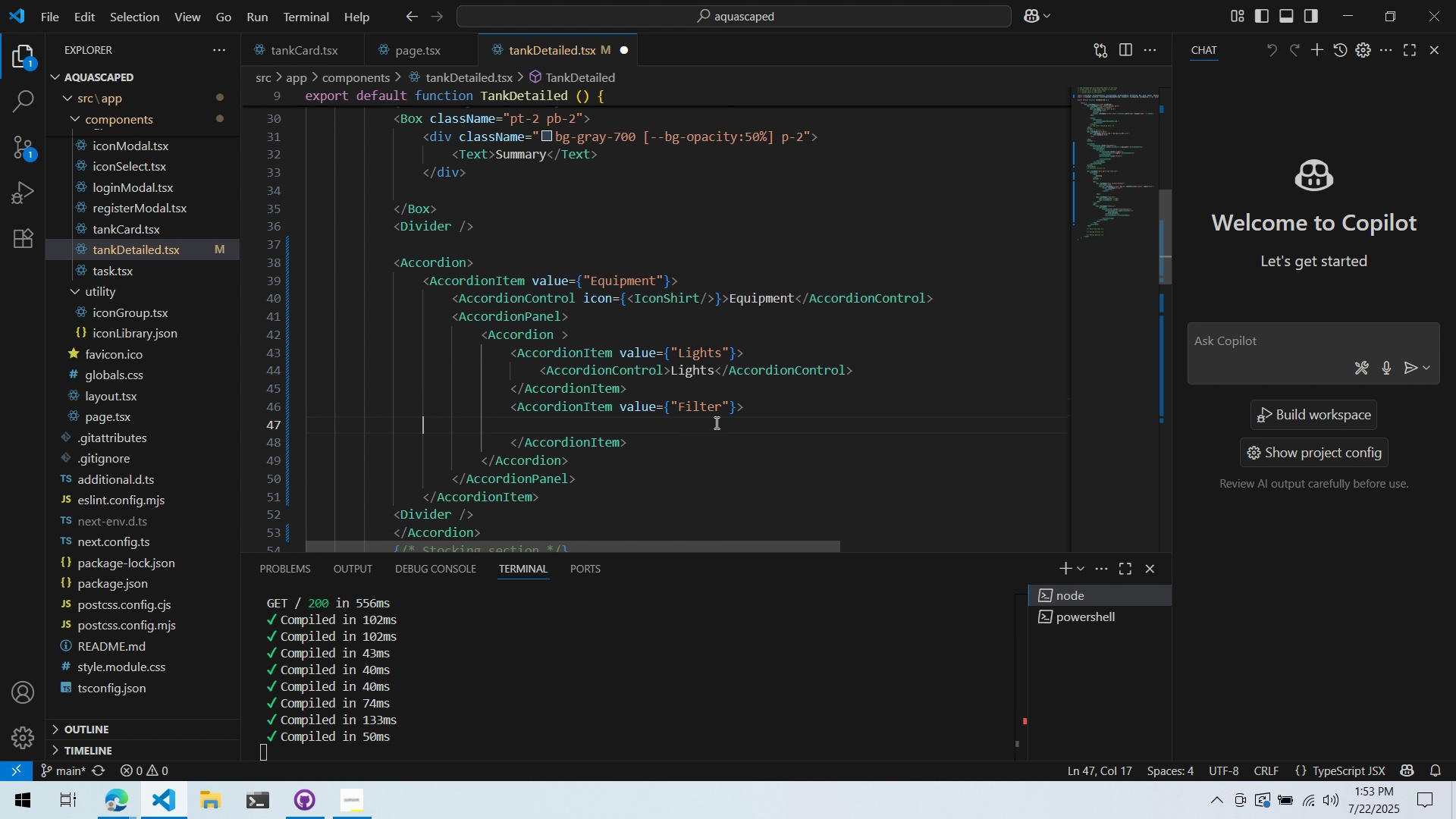 
key(Tab)
 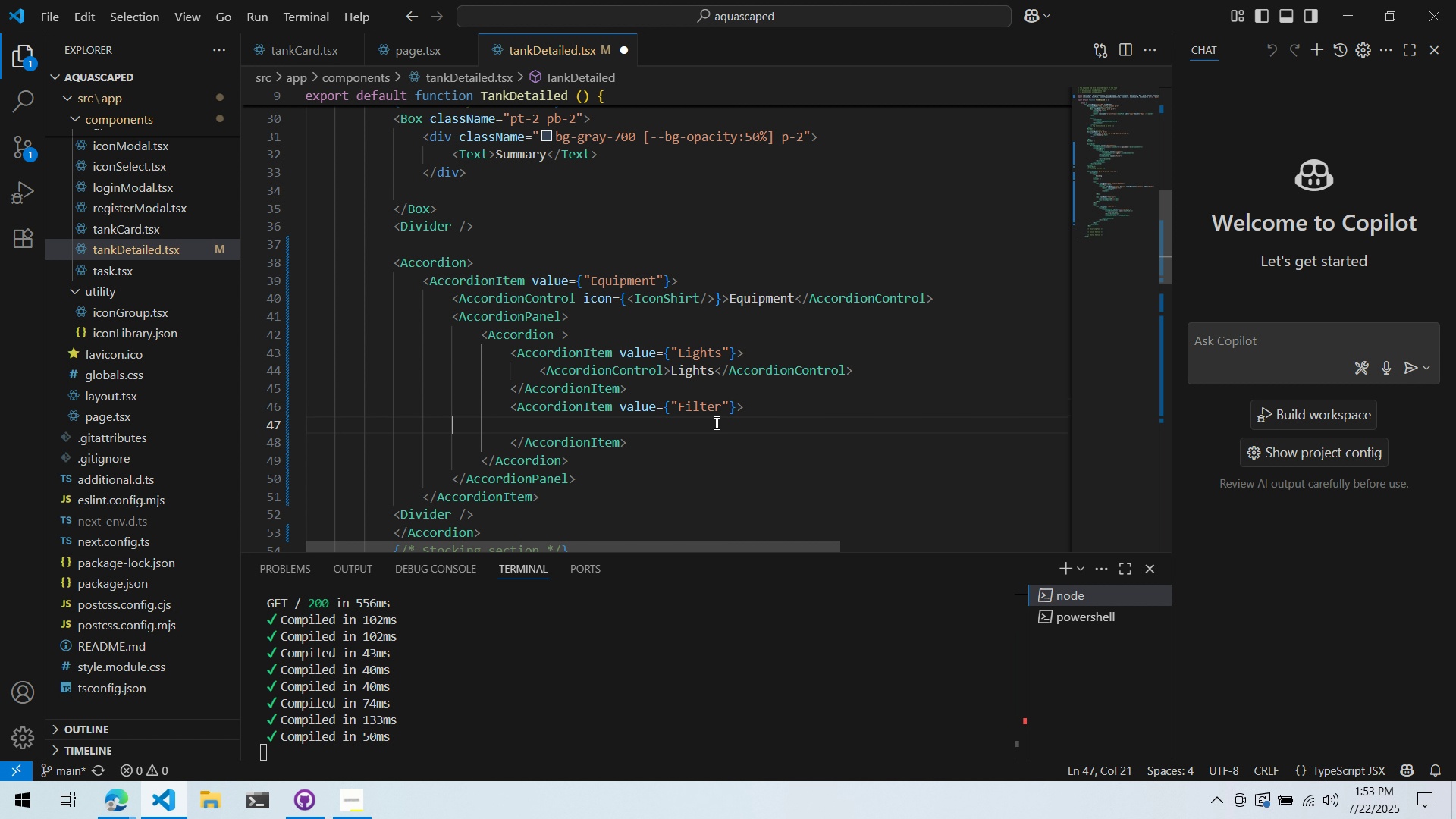 
key(Tab)
 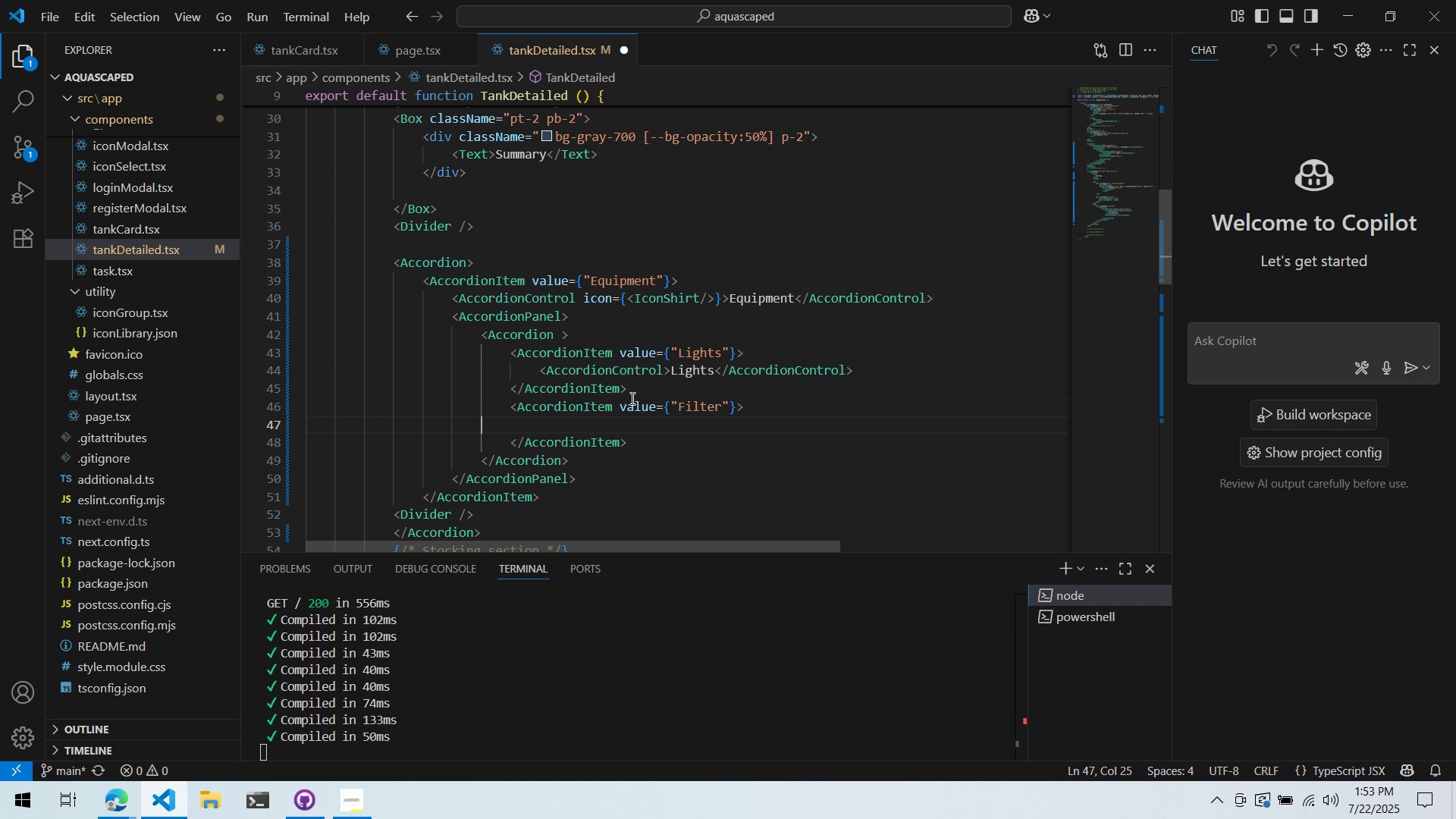 
key(Tab)
 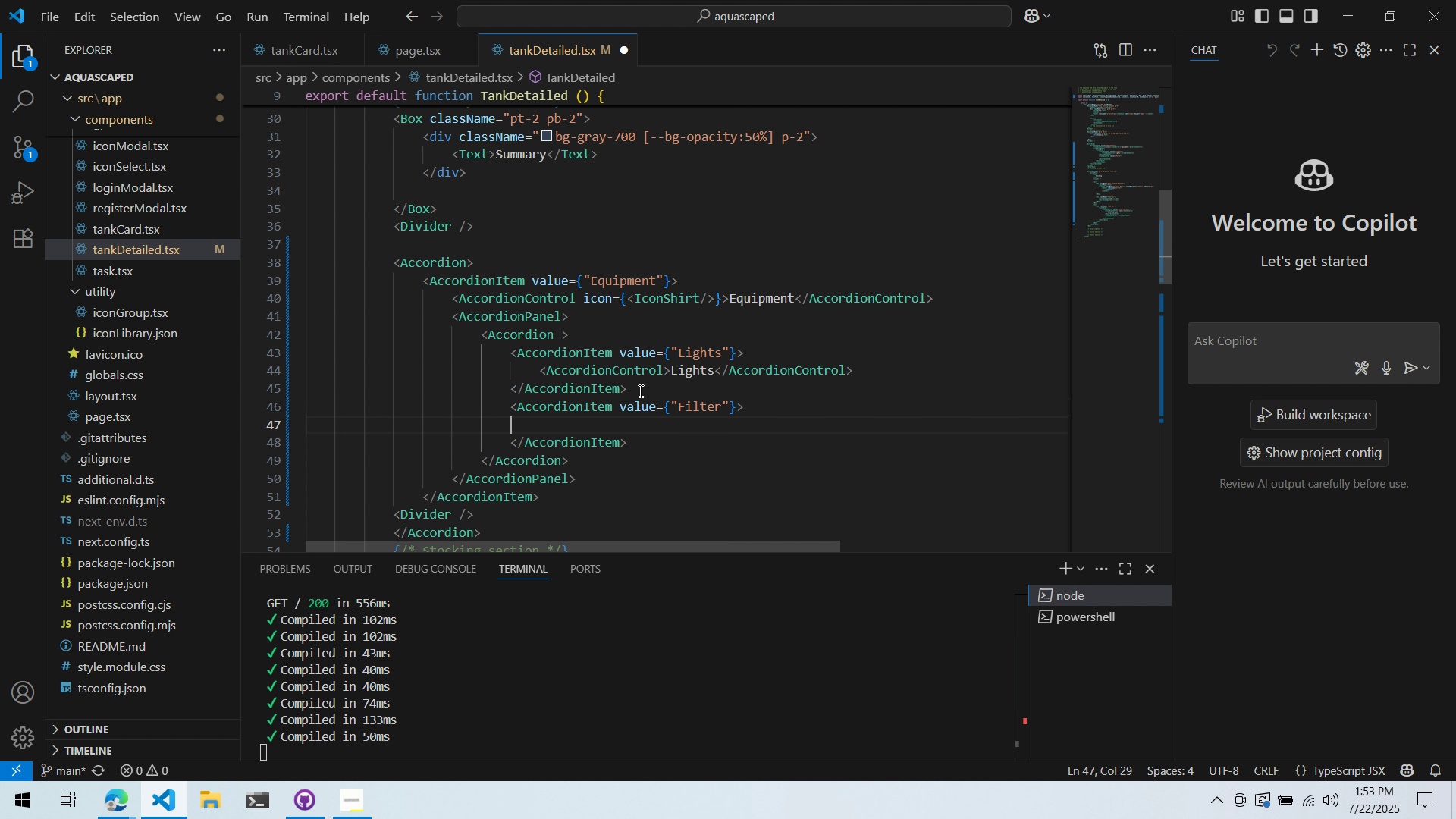 
key(Tab)
 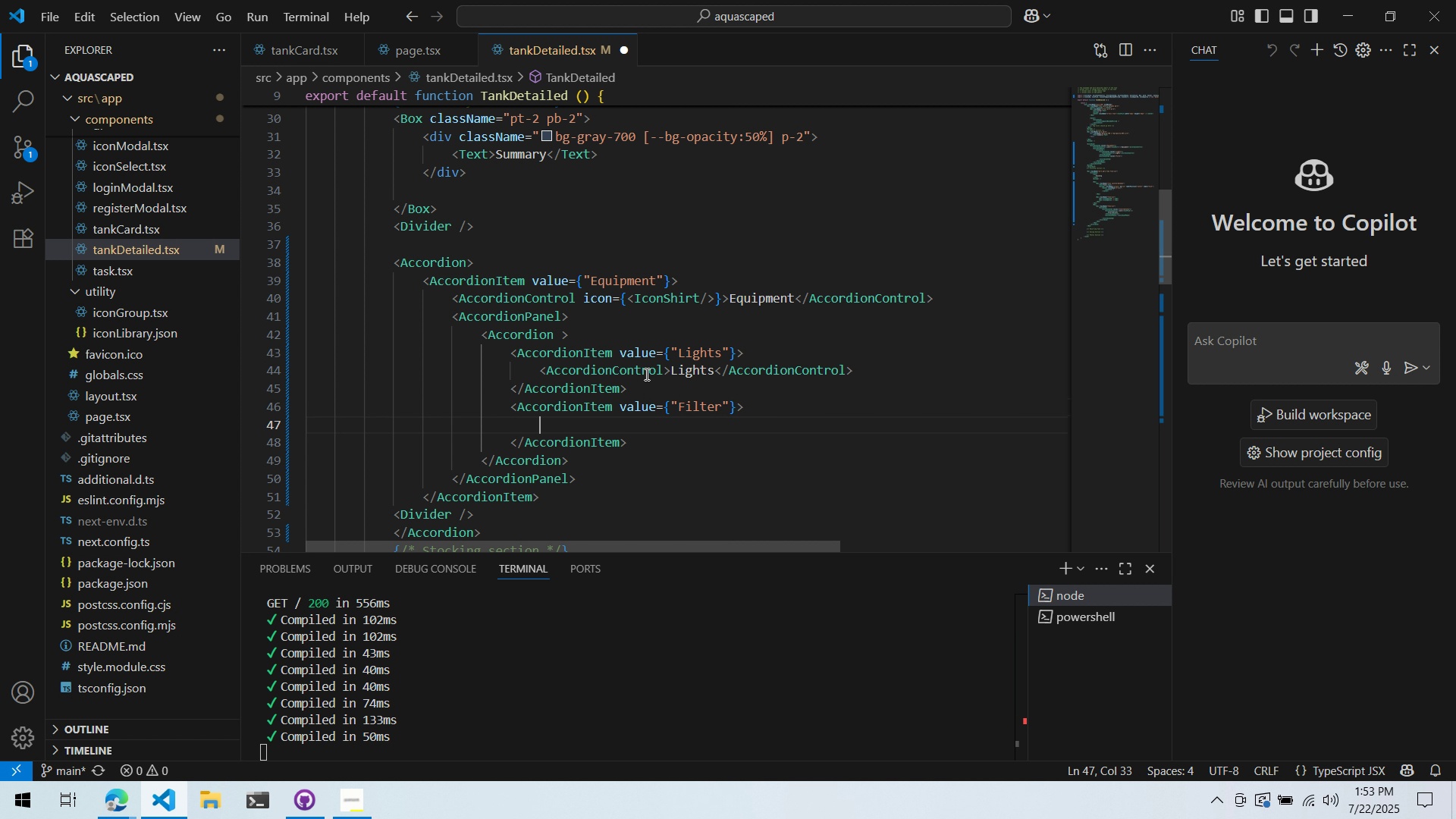 
double_click([645, 374])
 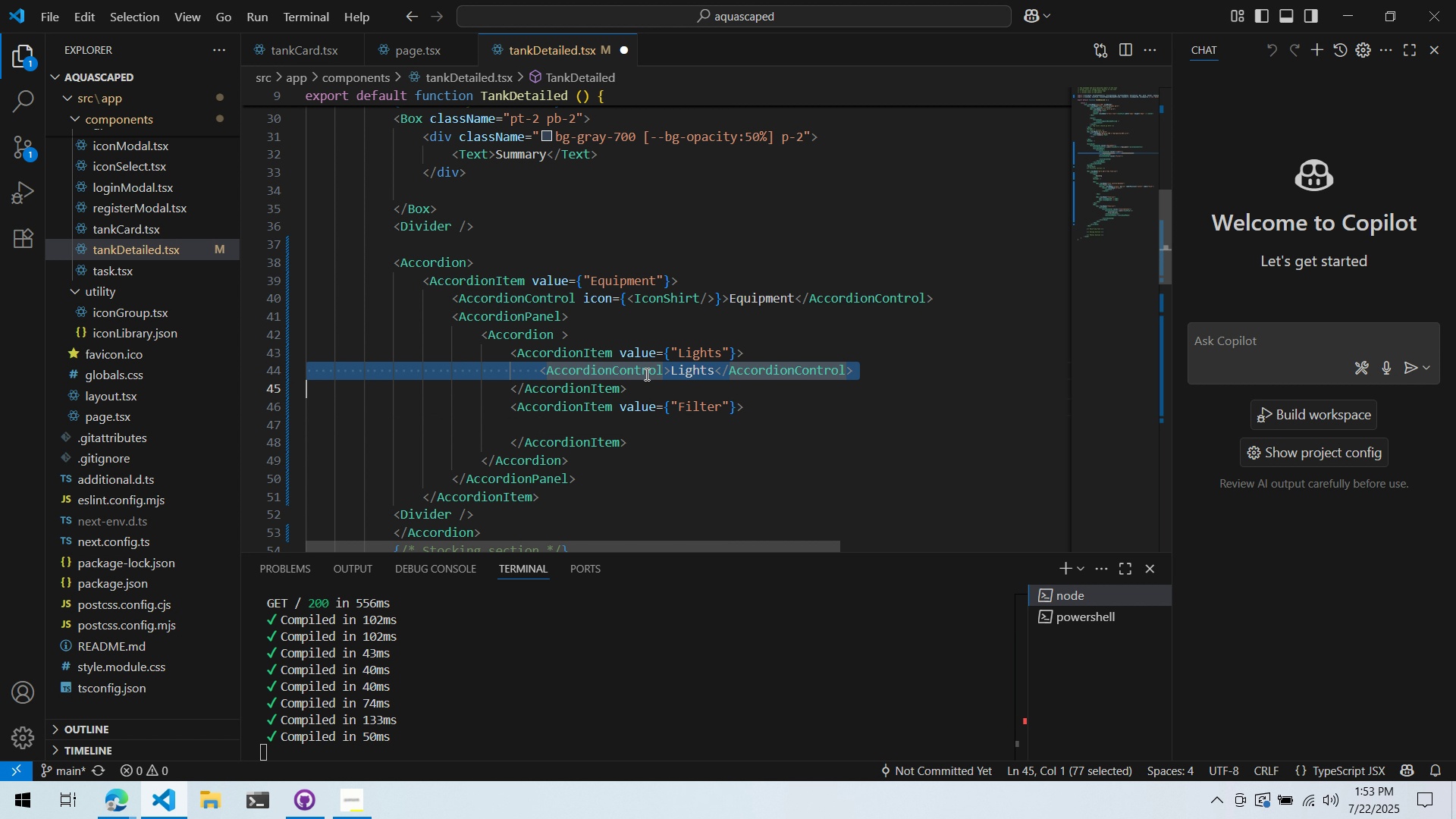 
triple_click([645, 374])
 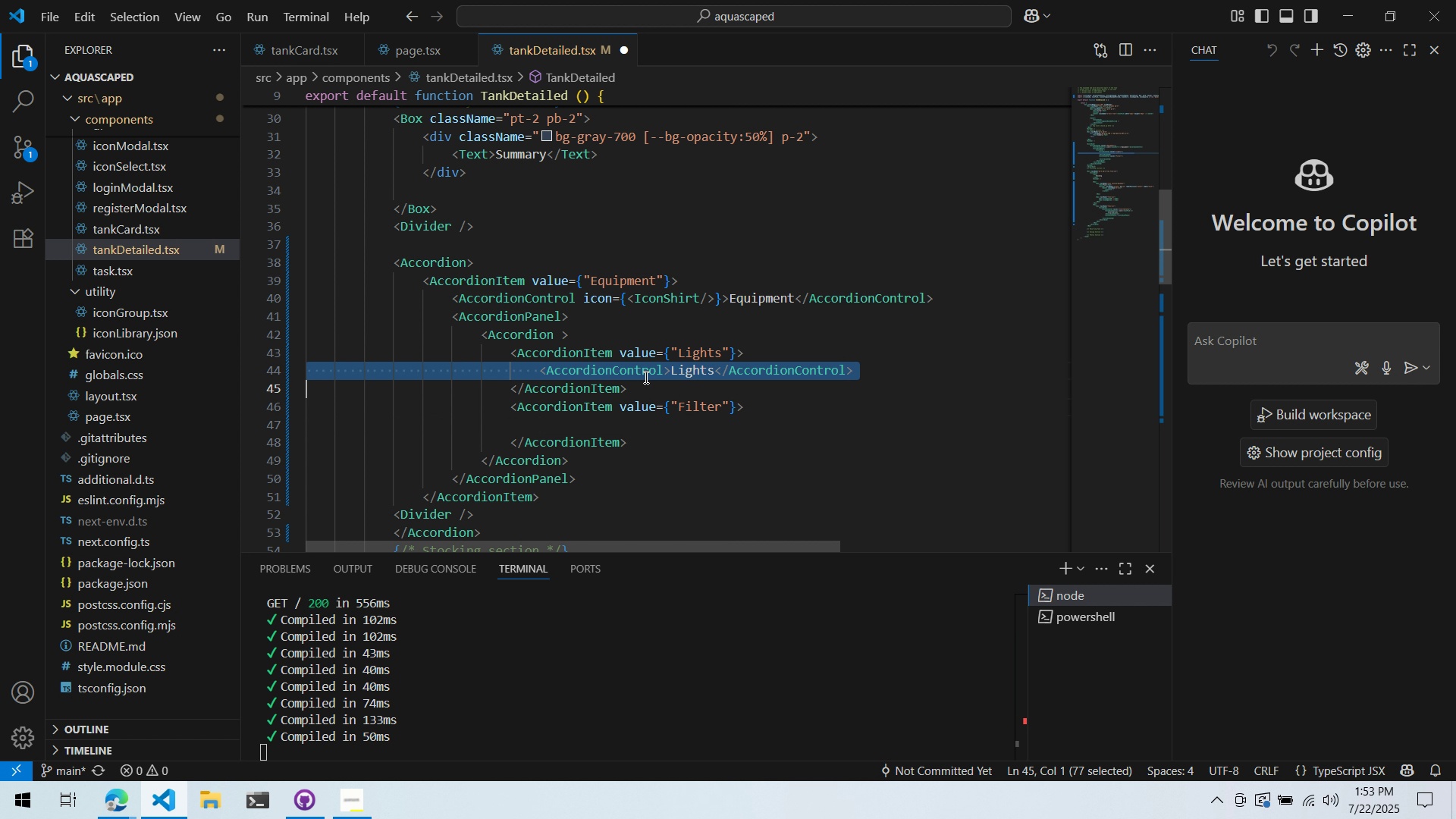 
key(Control+ControlLeft)
 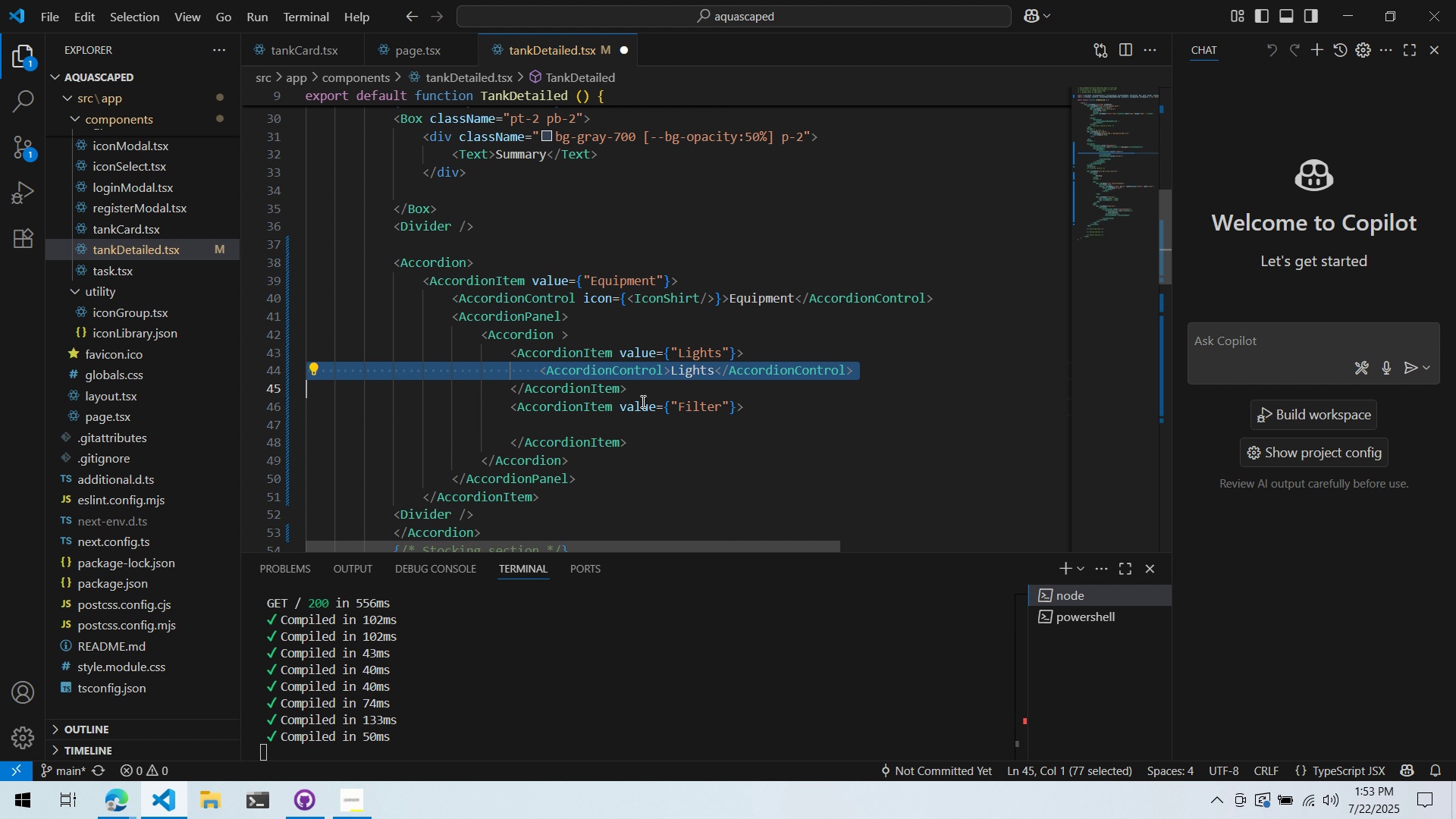 
key(Control+C)
 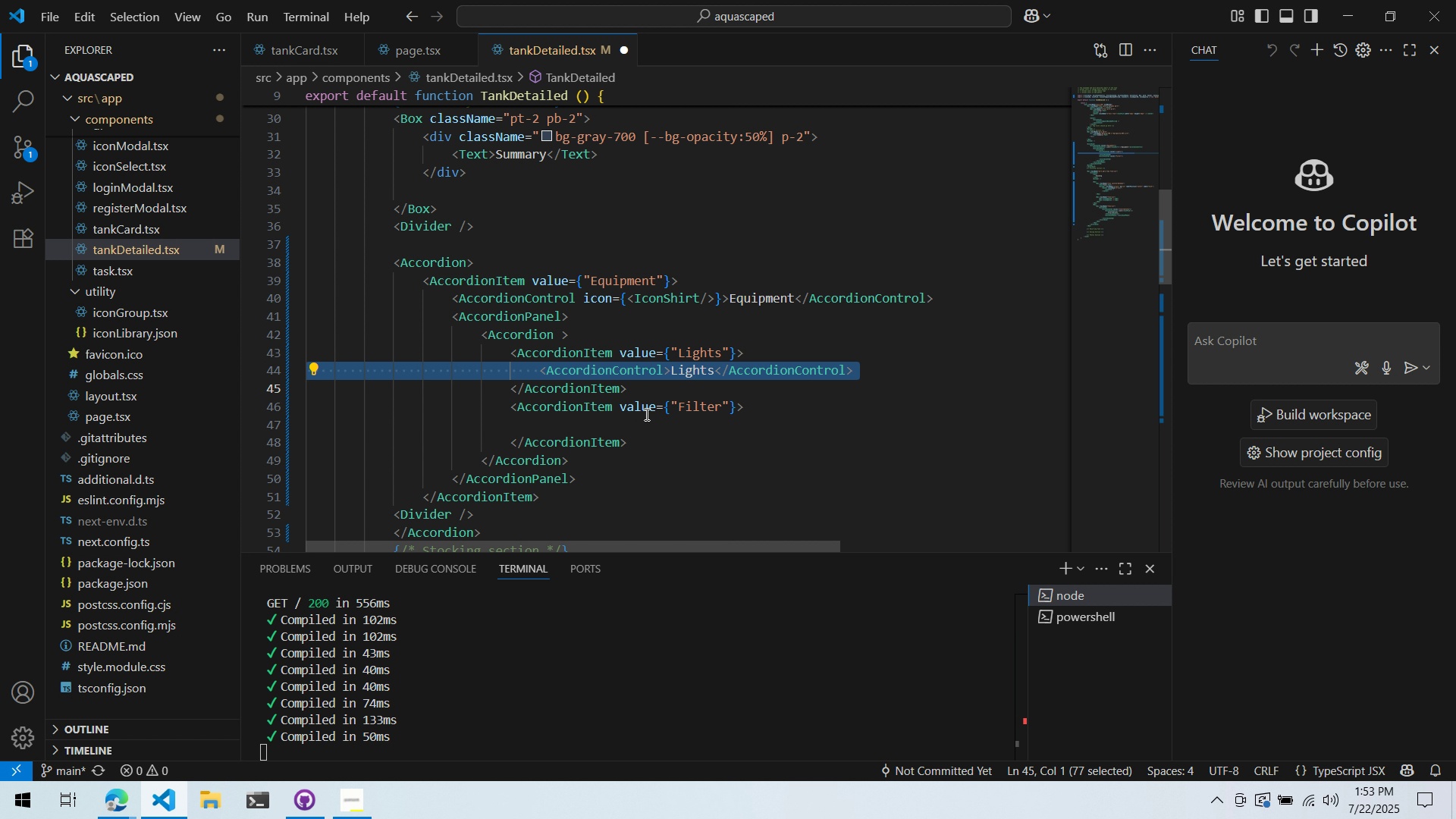 
left_click([645, 415])
 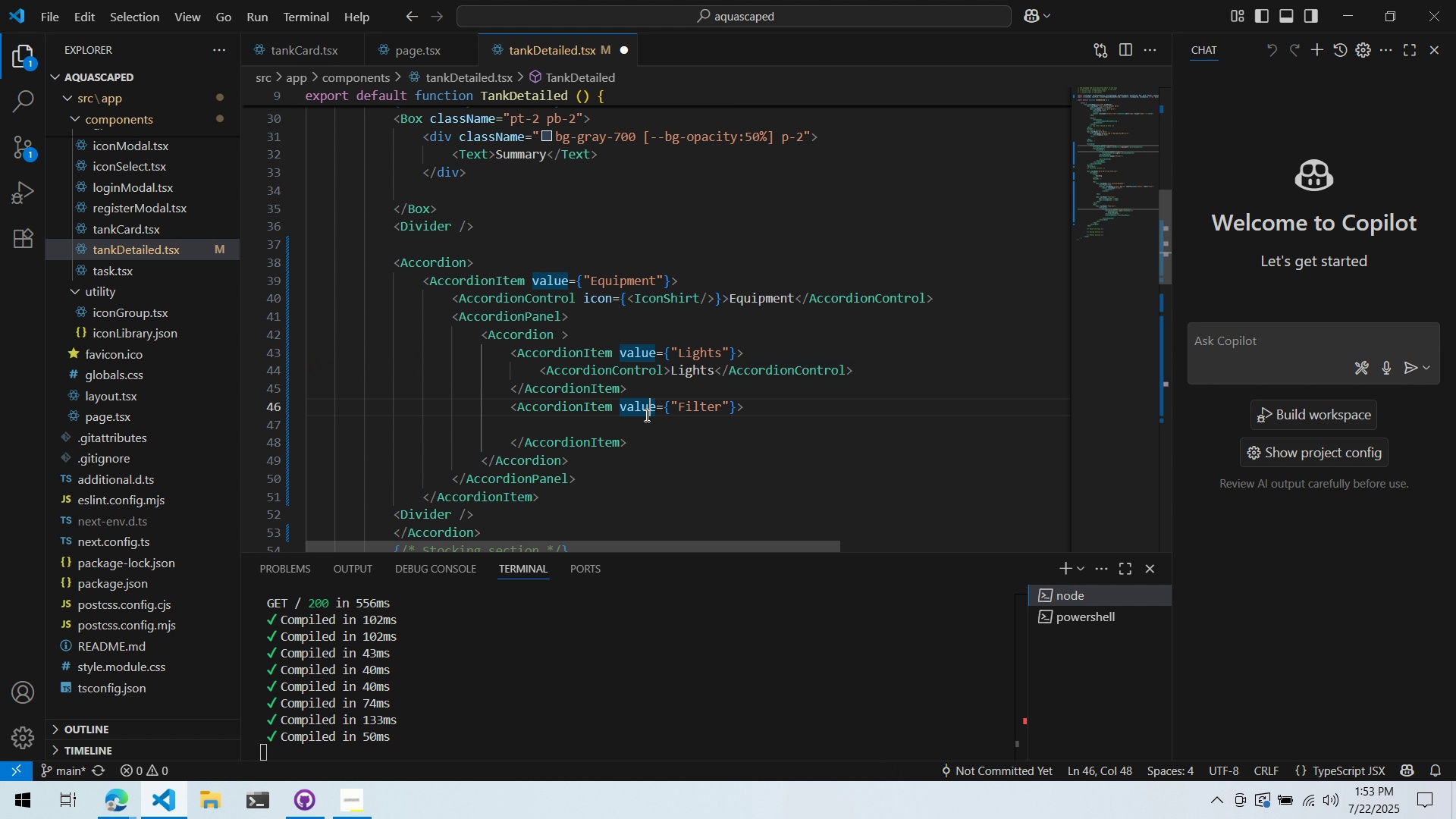 
key(Control+ControlLeft)
 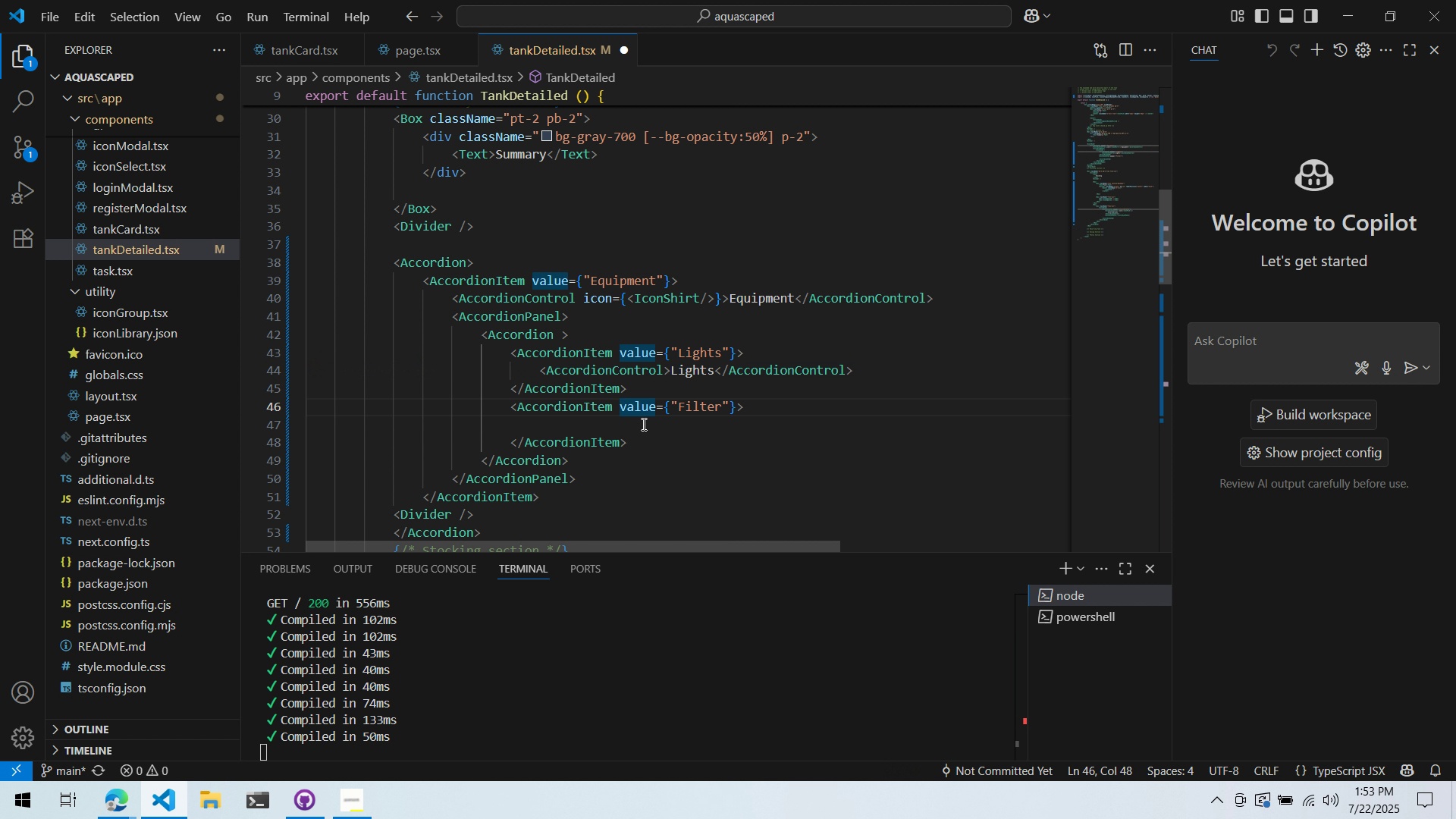 
left_click([642, 424])
 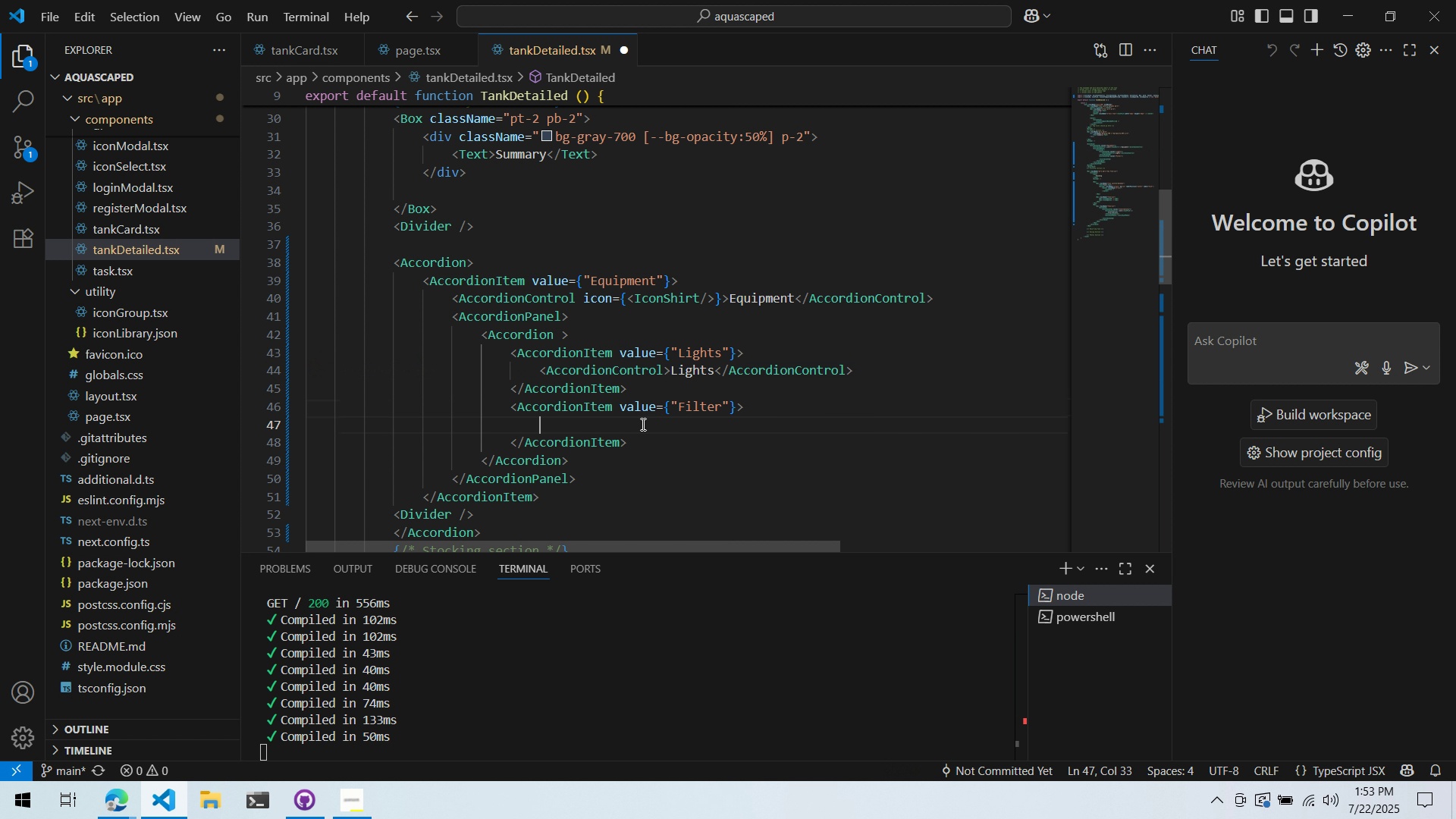 
key(Control+ControlLeft)
 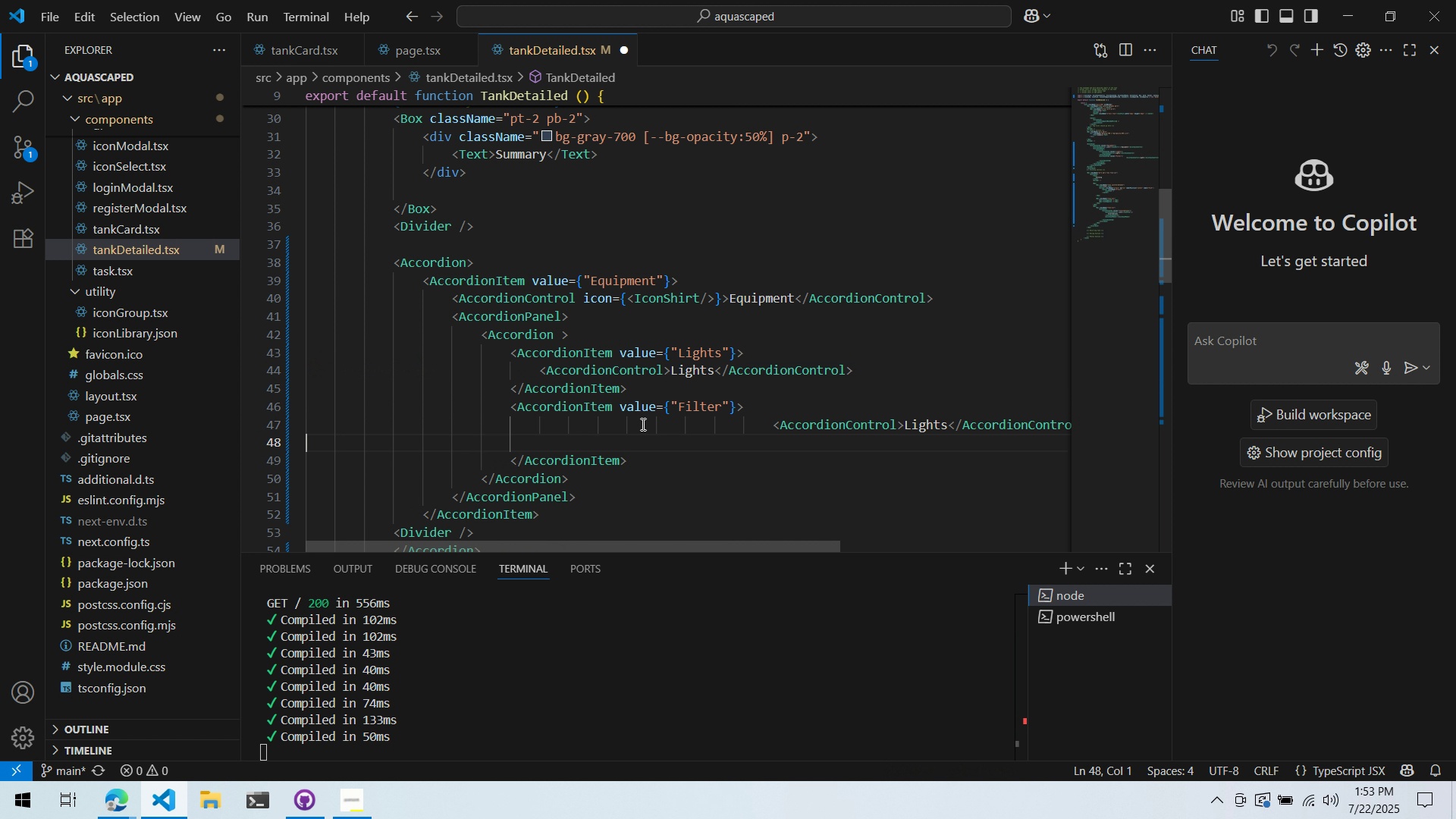 
key(Control+V)
 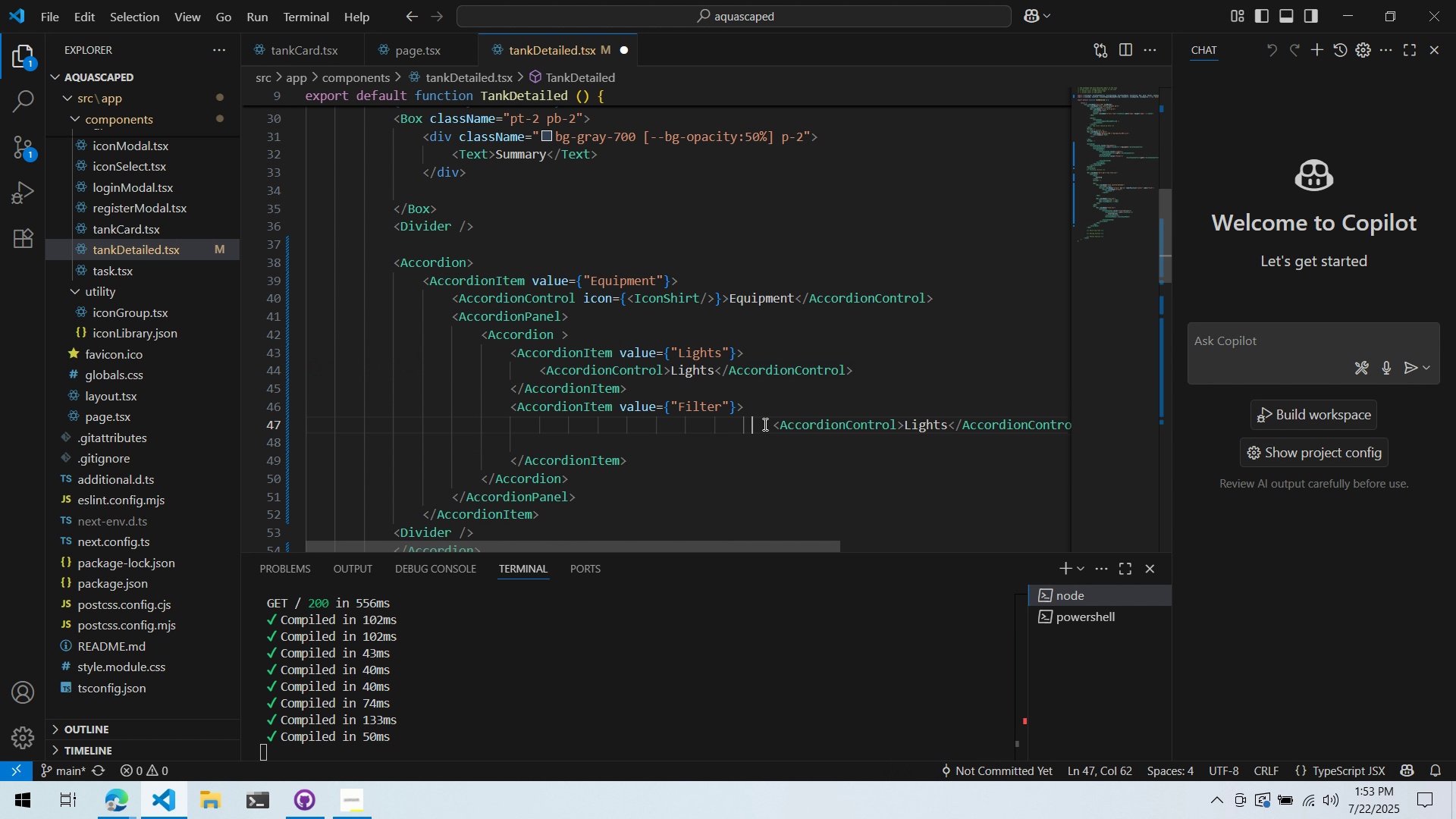 
left_click_drag(start_coordinate=[771, 426], to_coordinate=[538, 426])
 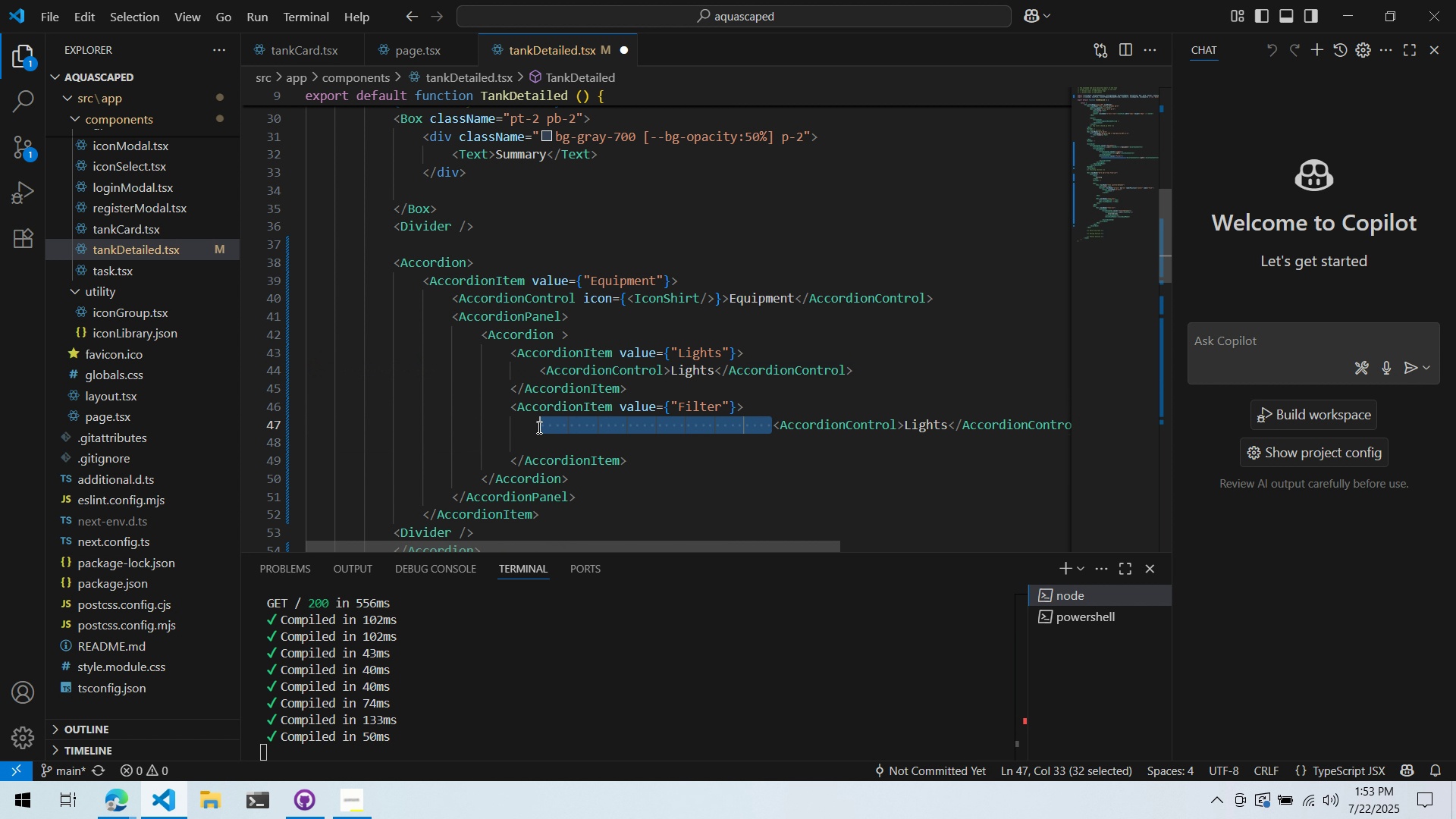 
key(Control+ControlLeft)
 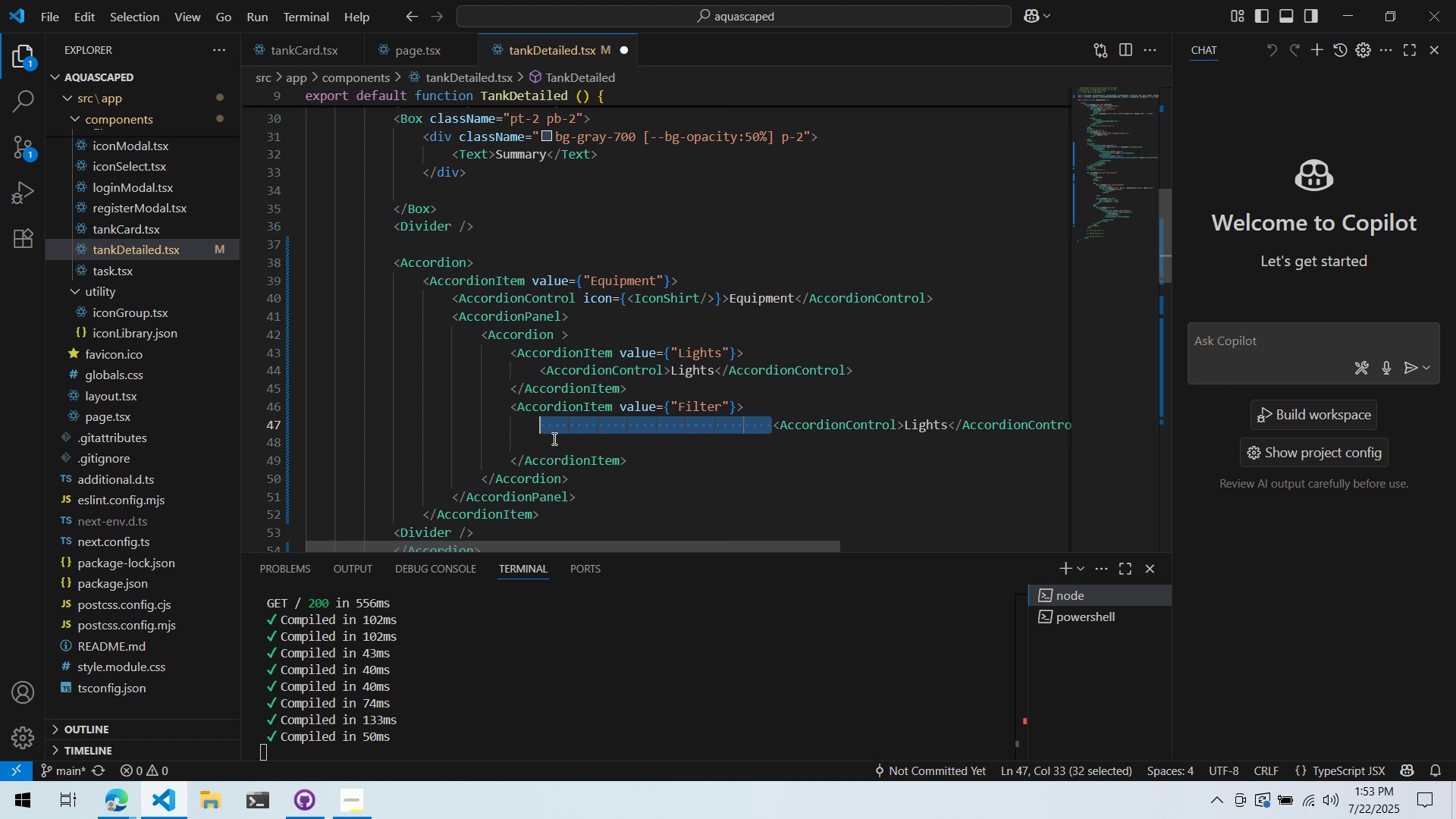 
key(Control+X)
 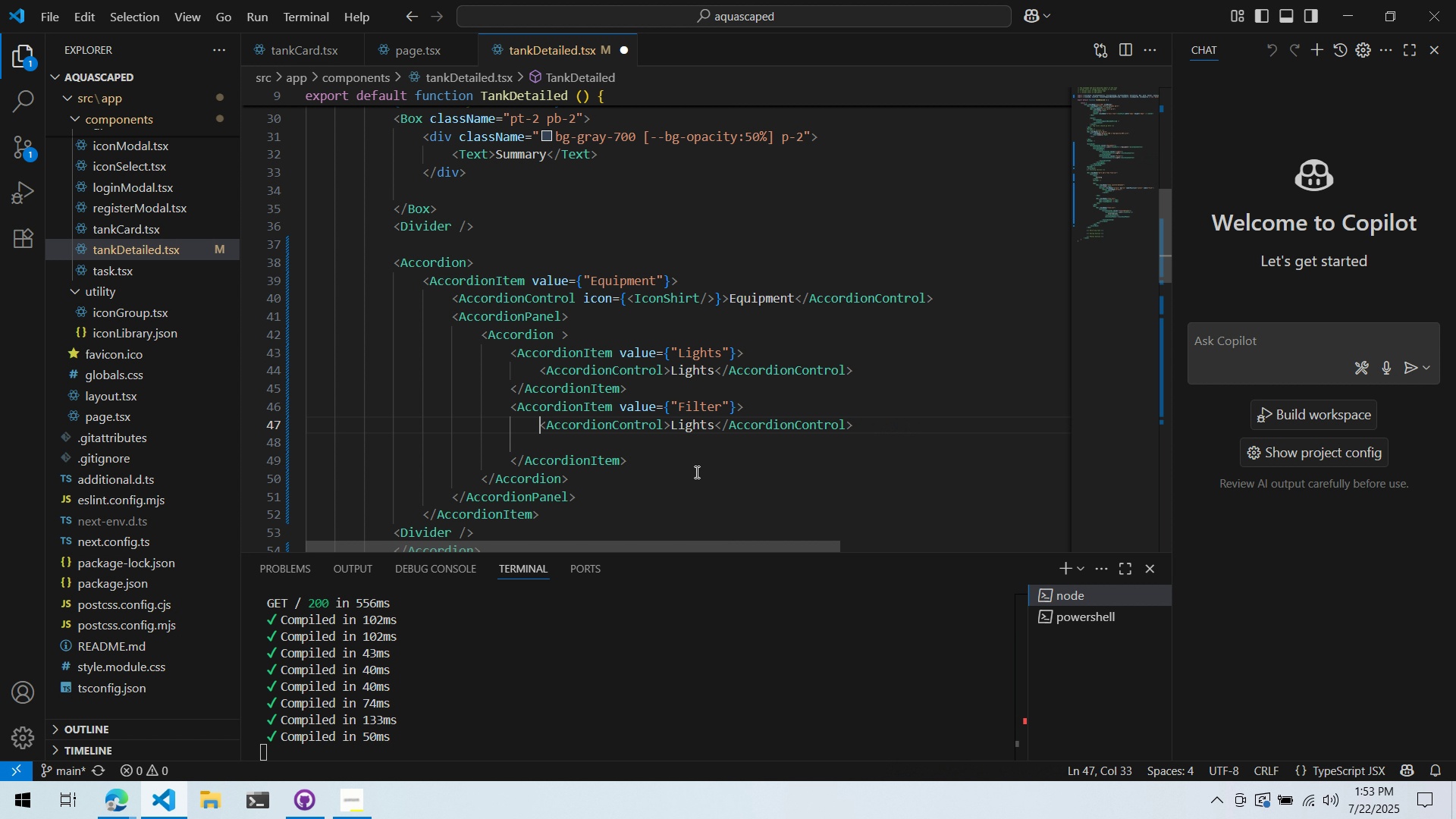 
left_click([695, 472])
 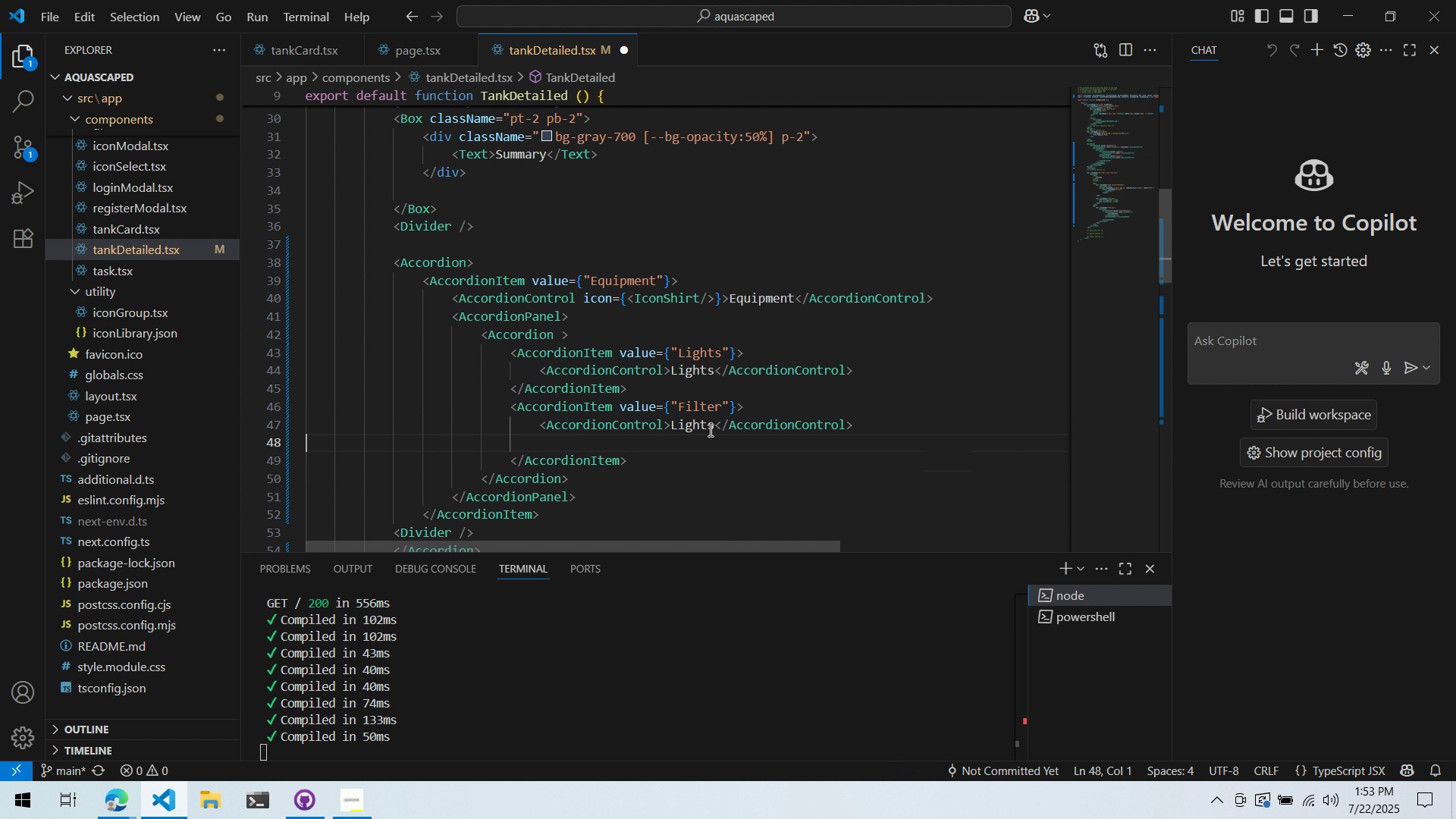 
double_click([709, 422])
 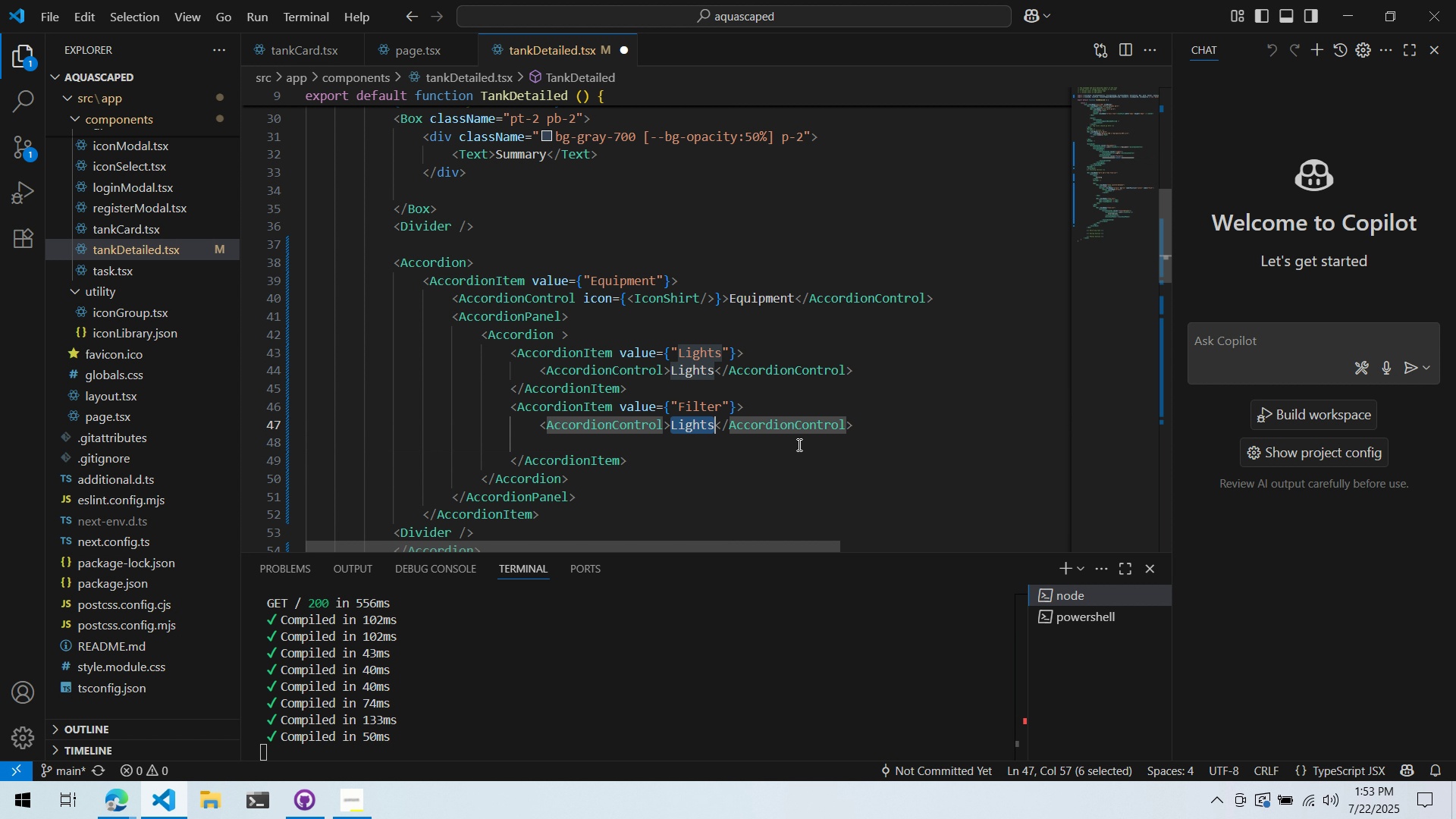 
type(Filter)
 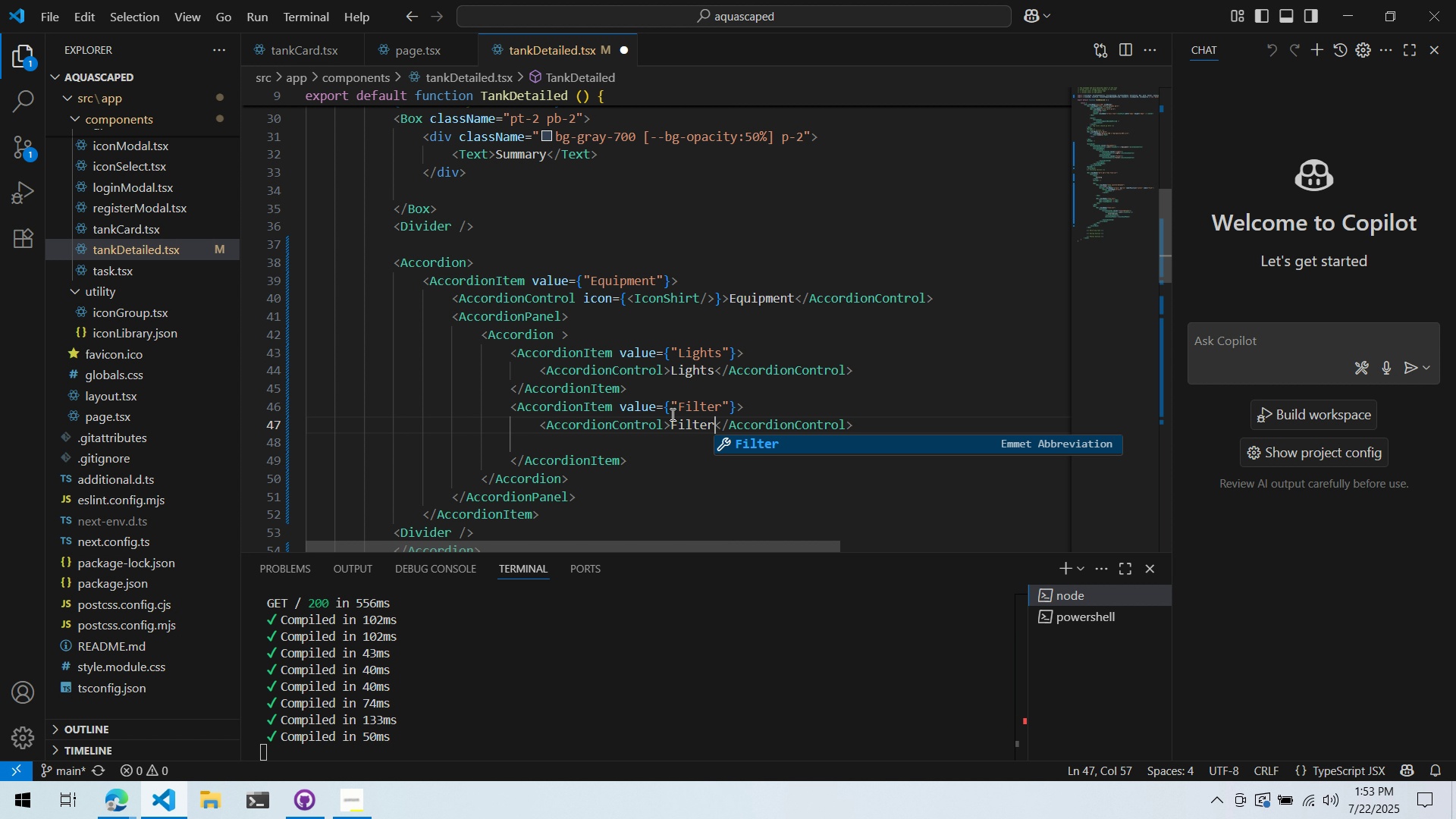 
left_click([682, 410])
 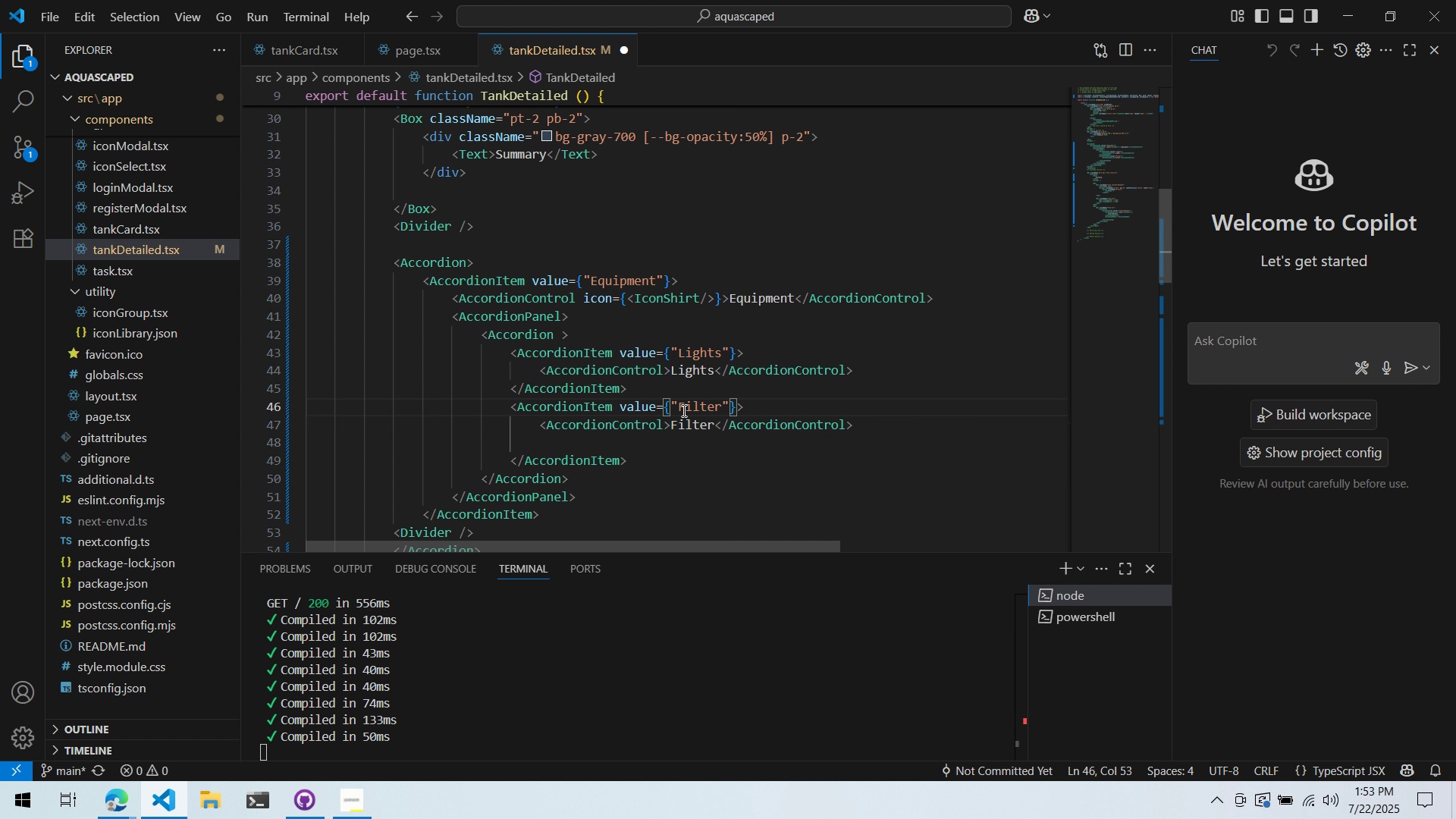 
key(Control+ControlLeft)
 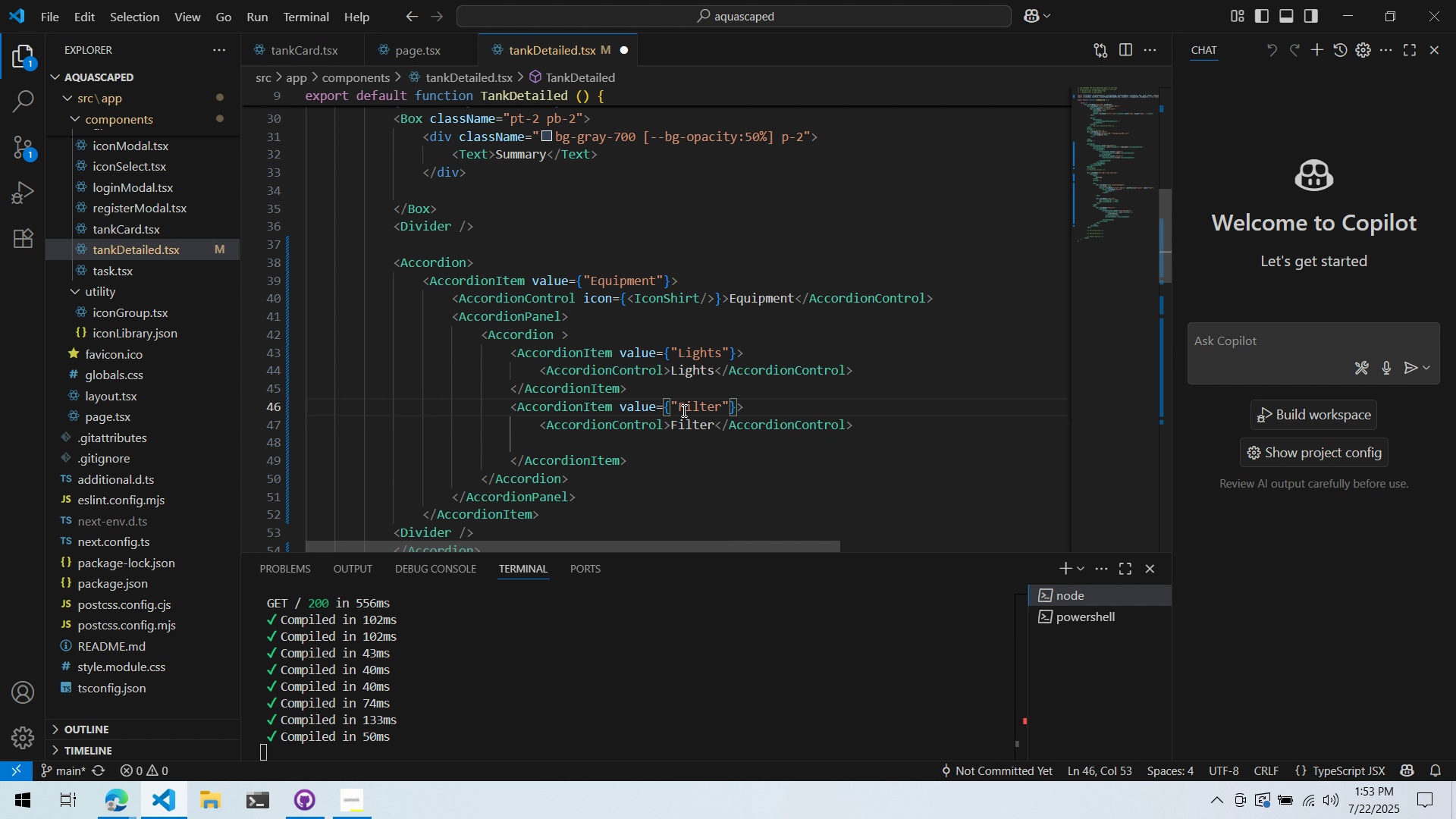 
key(Control+S)
 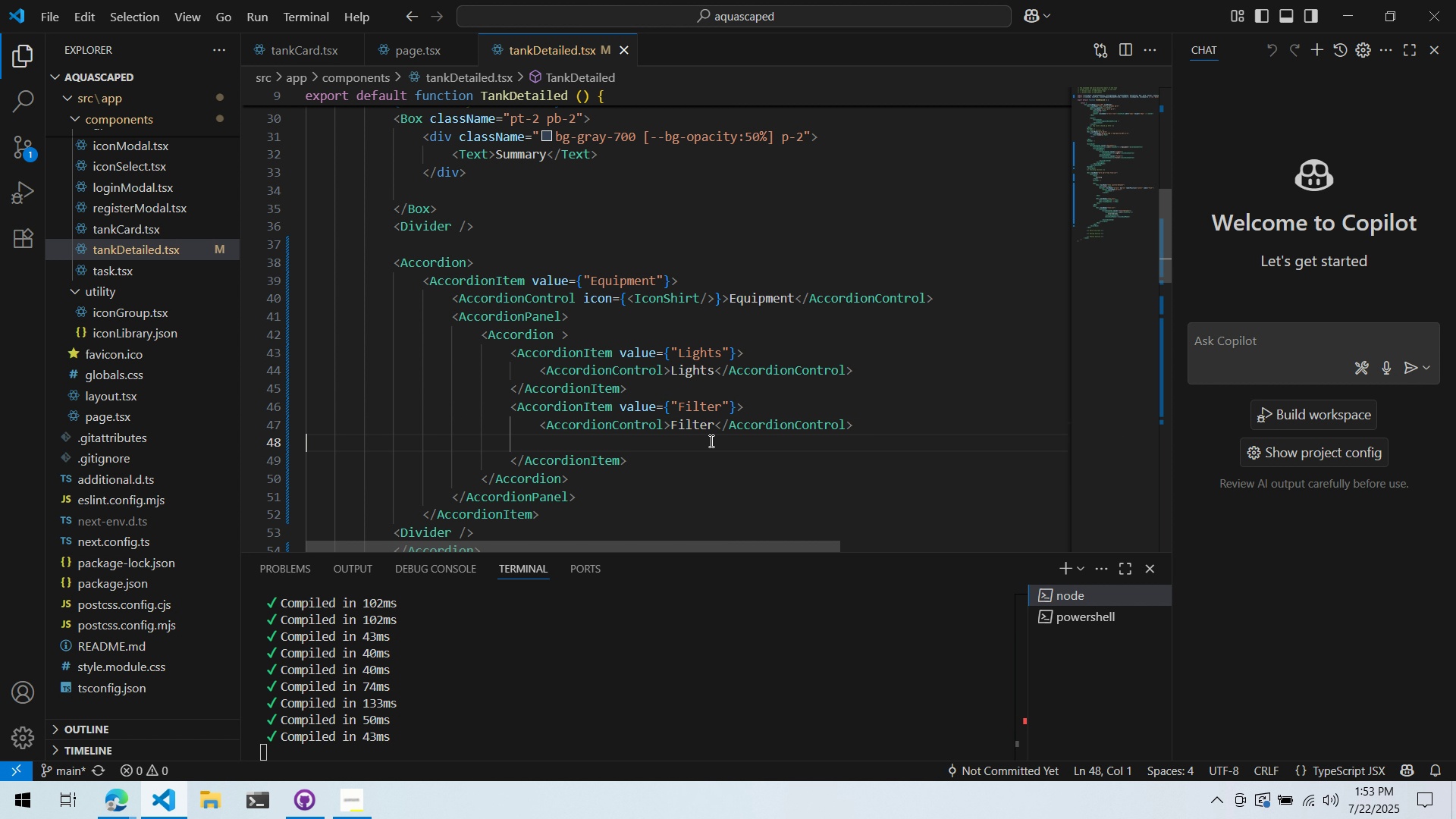 
key(Tab)
 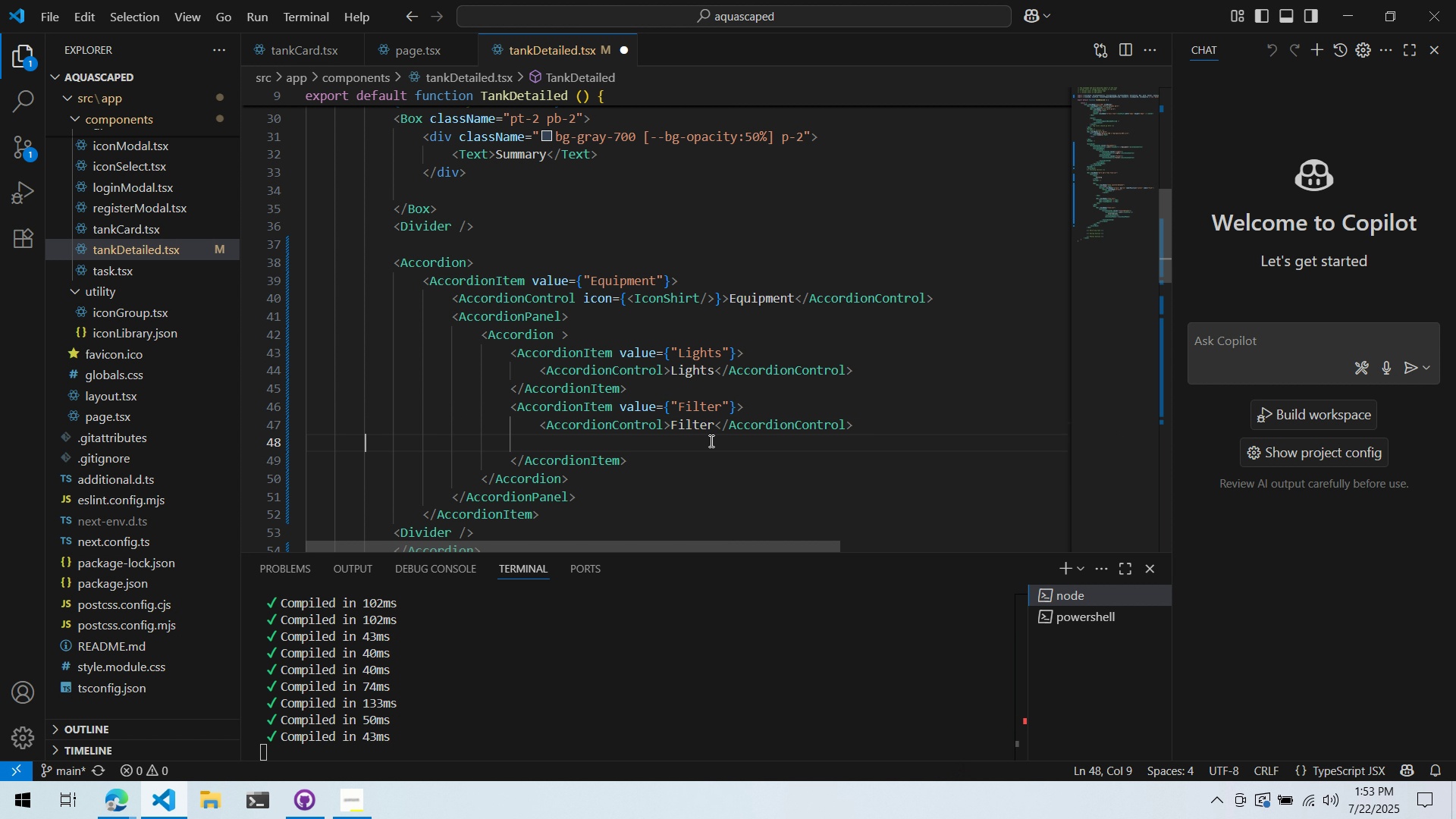 
key(Tab)
 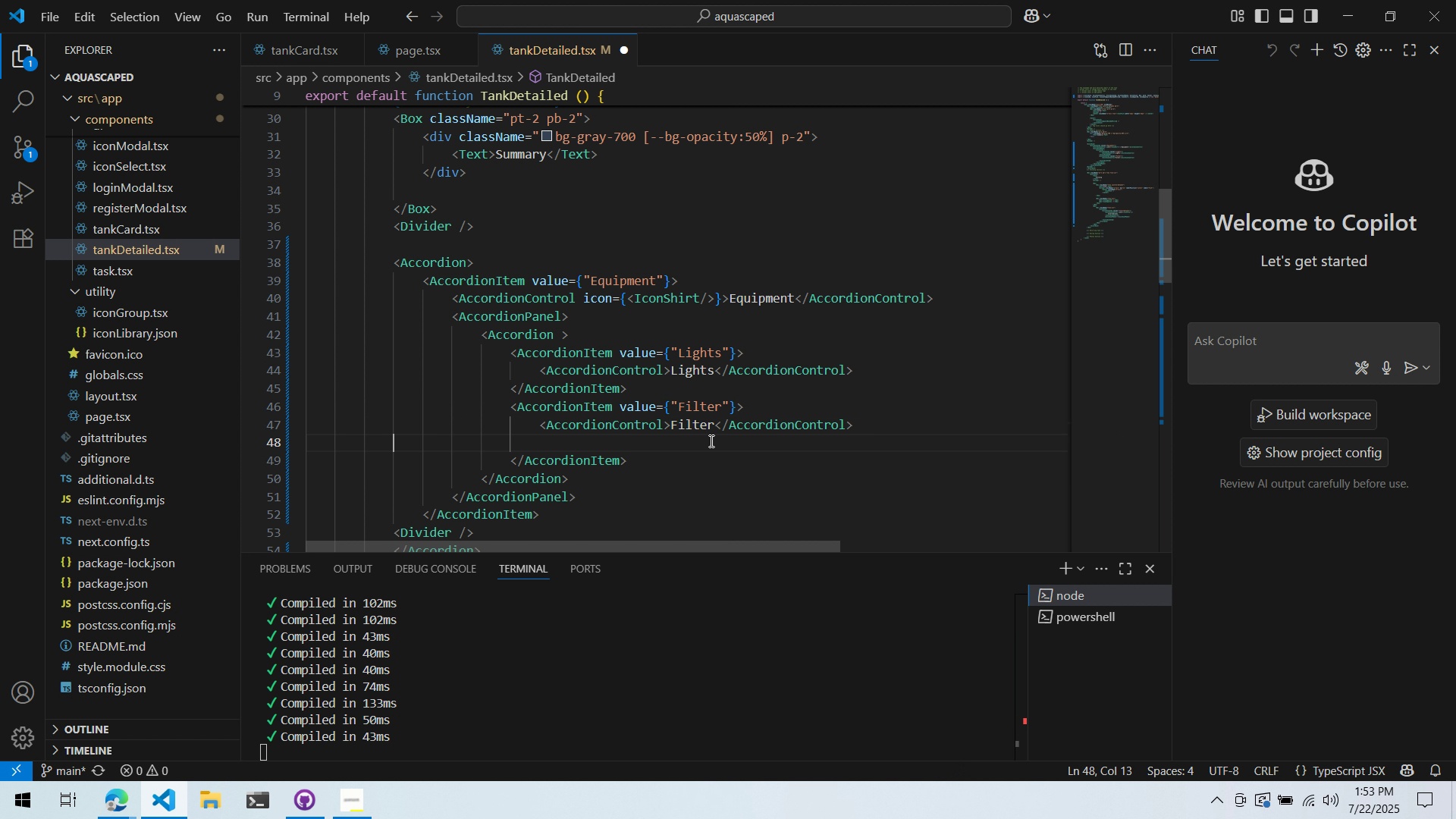 
key(Tab)
 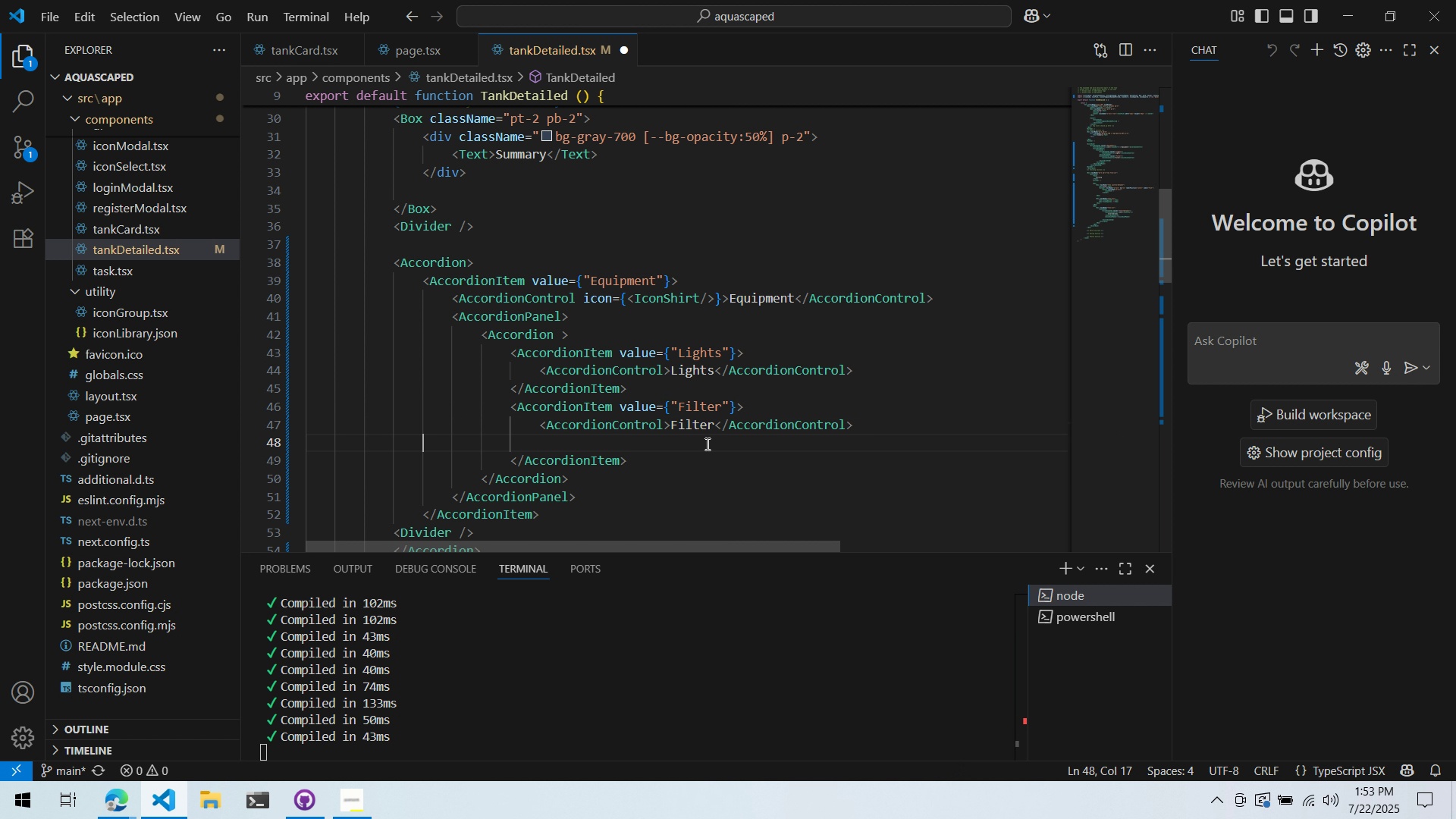 
key(Tab)
 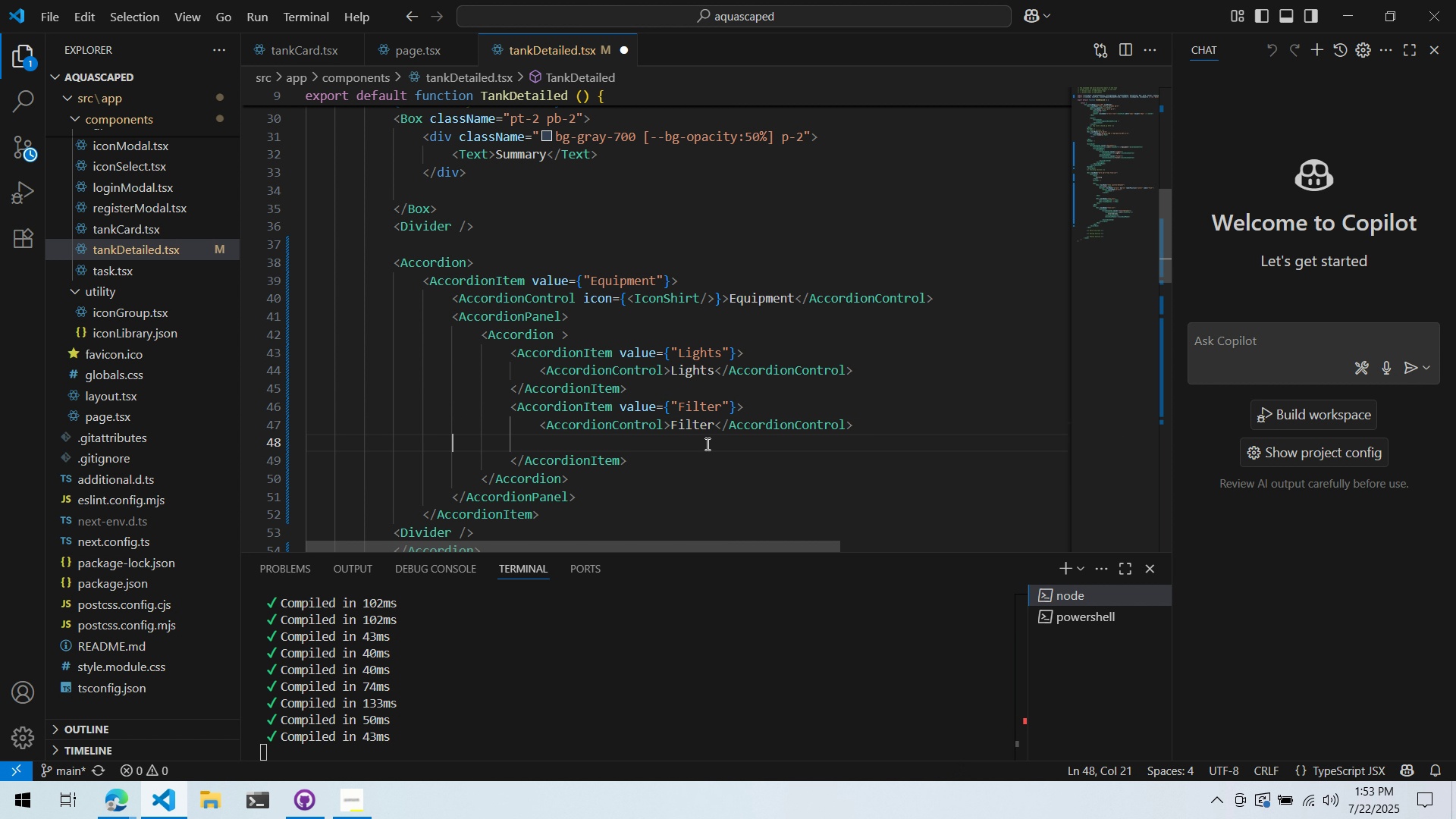 
key(Tab)
 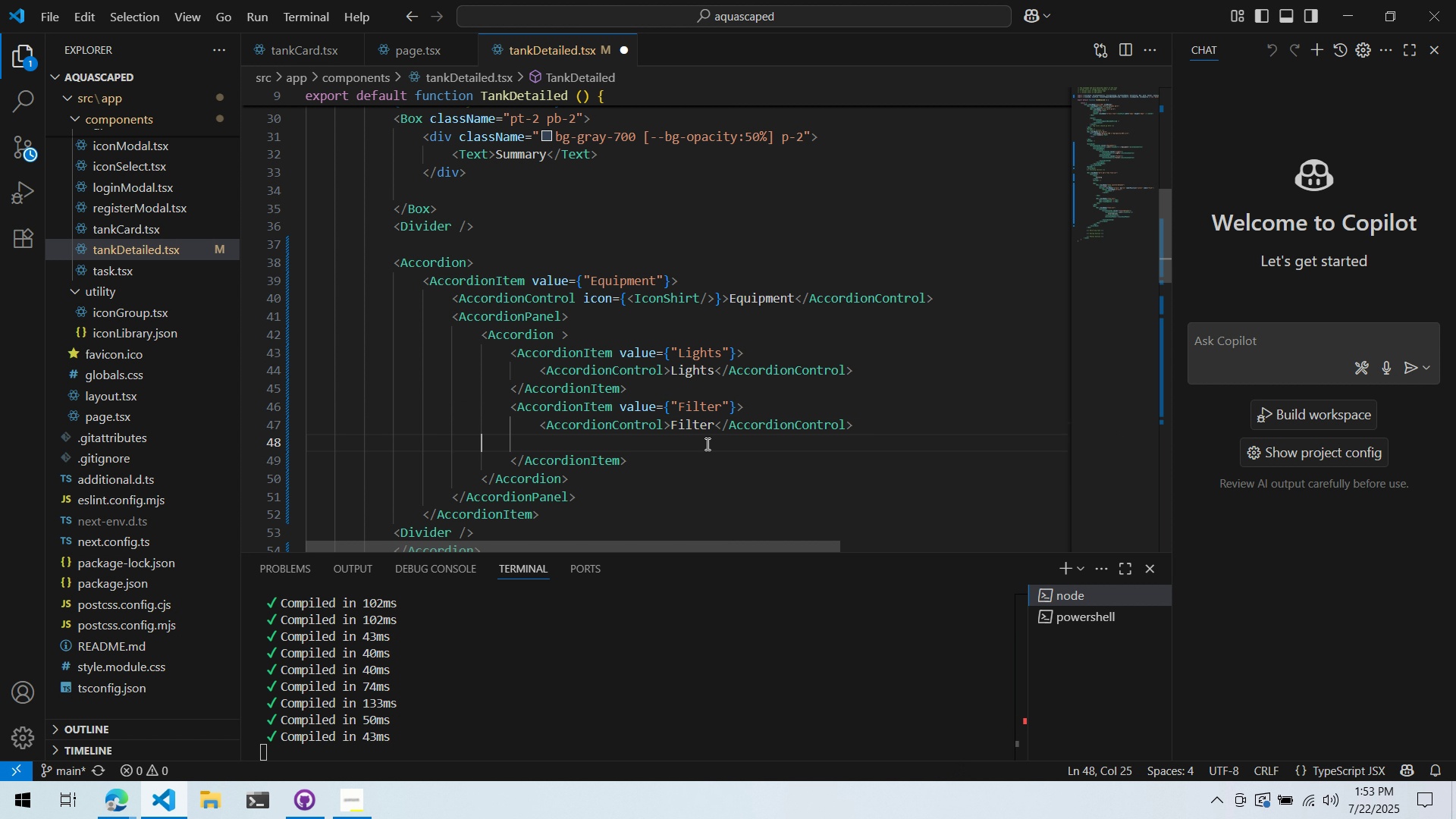 
key(Tab)
 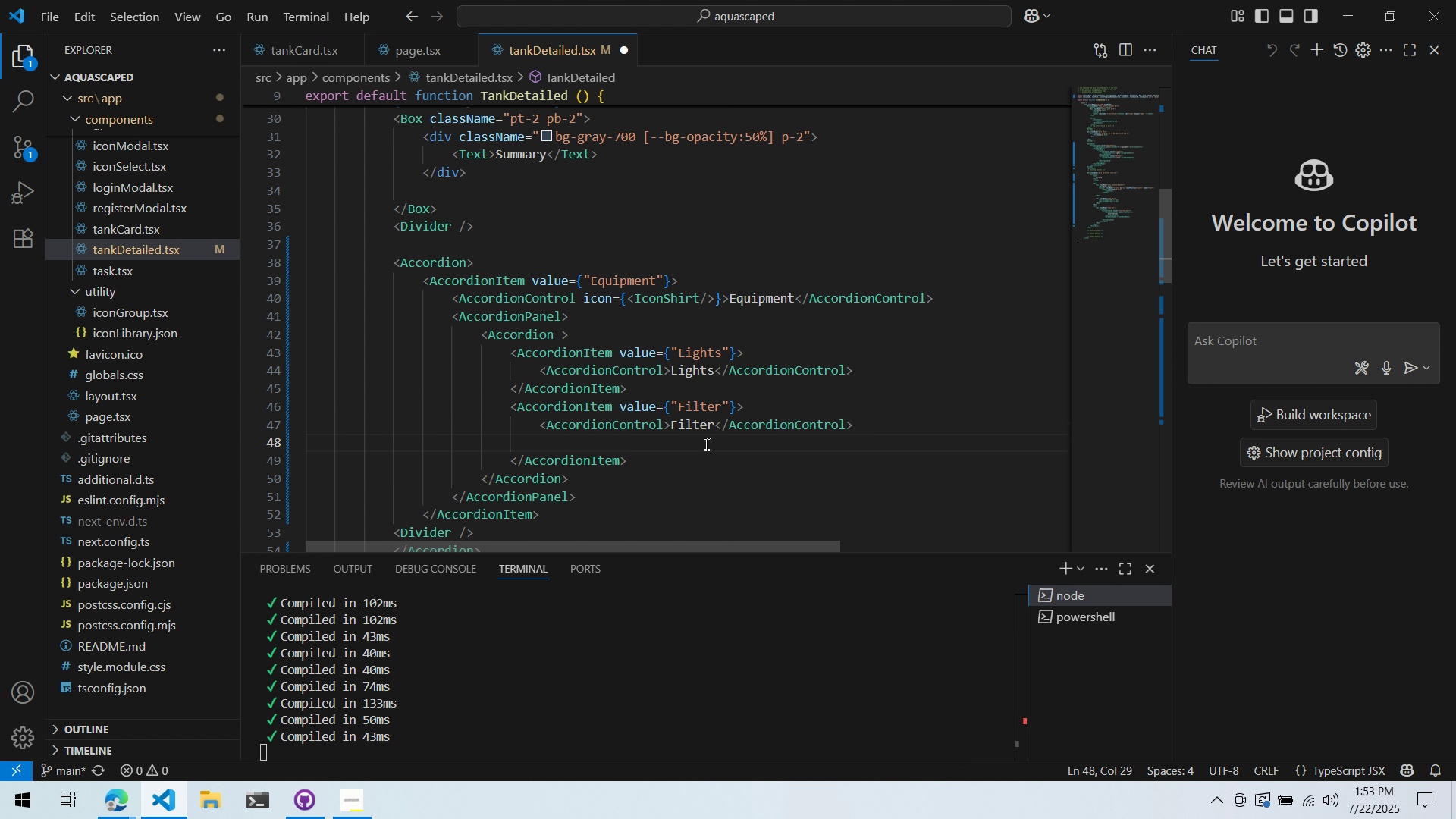 
key(Tab)
 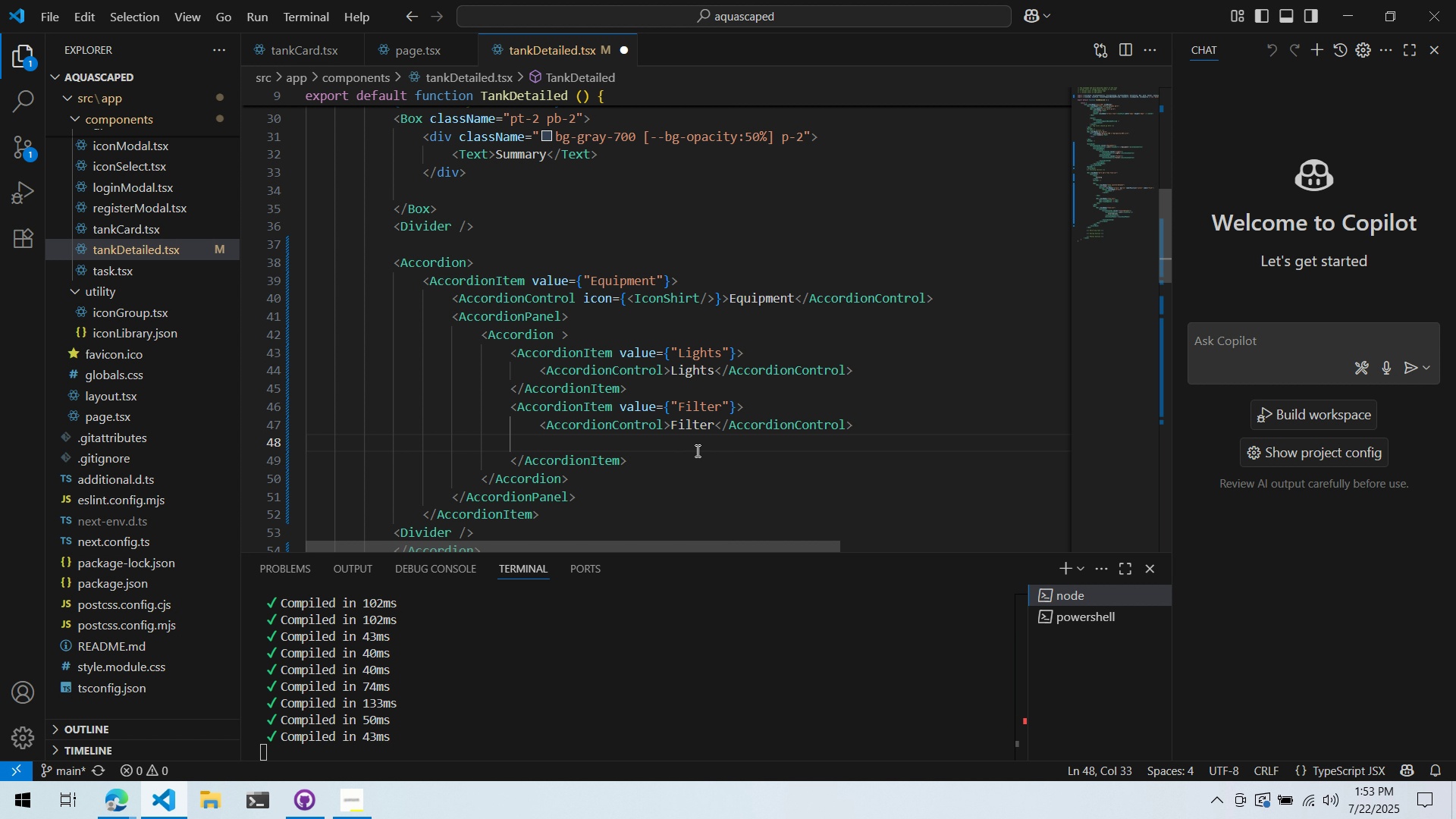 
key(Alt+AltLeft)
 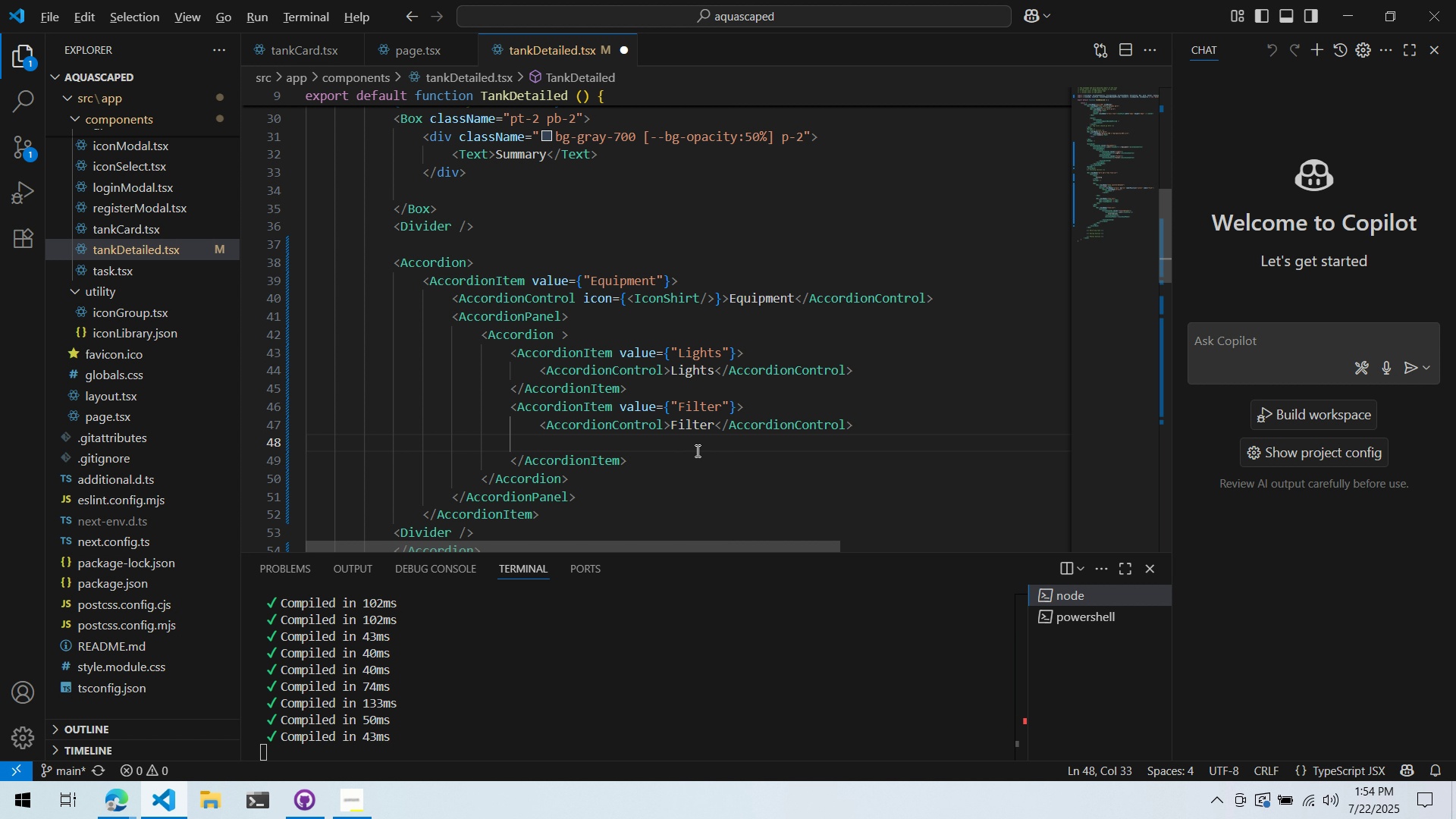 
key(Alt+Tab)
 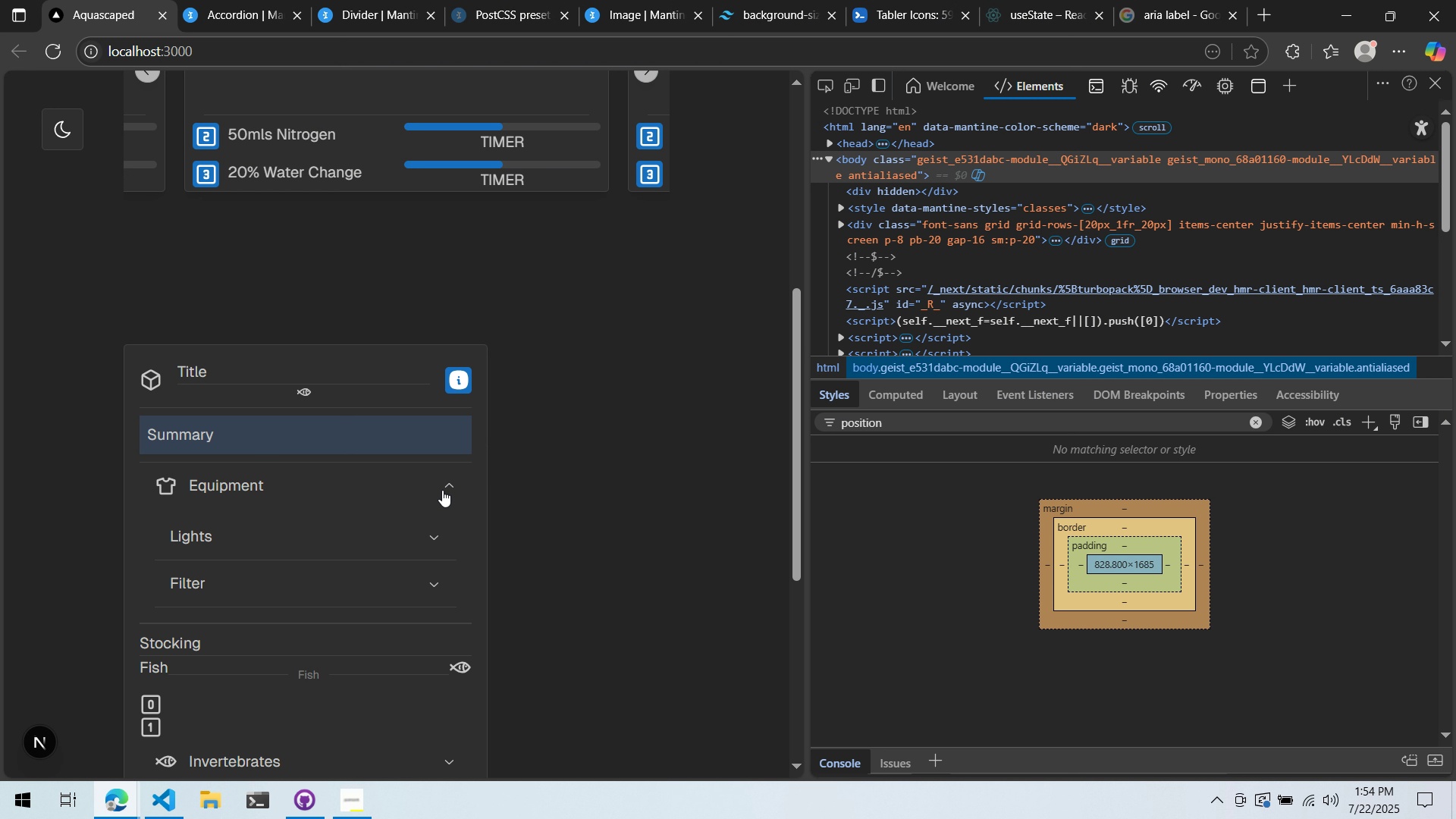 
left_click([400, 535])
 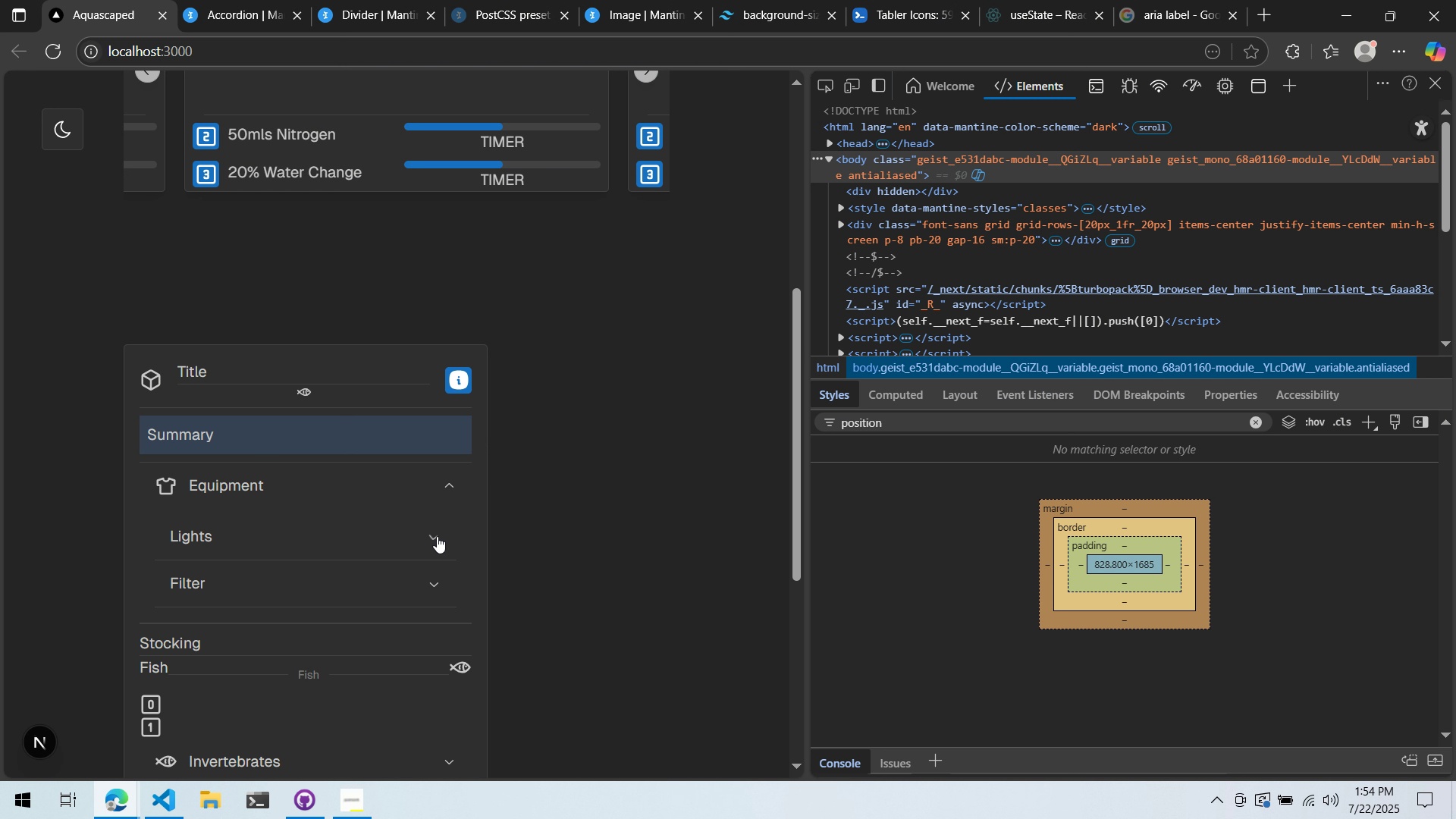 
double_click([403, 538])
 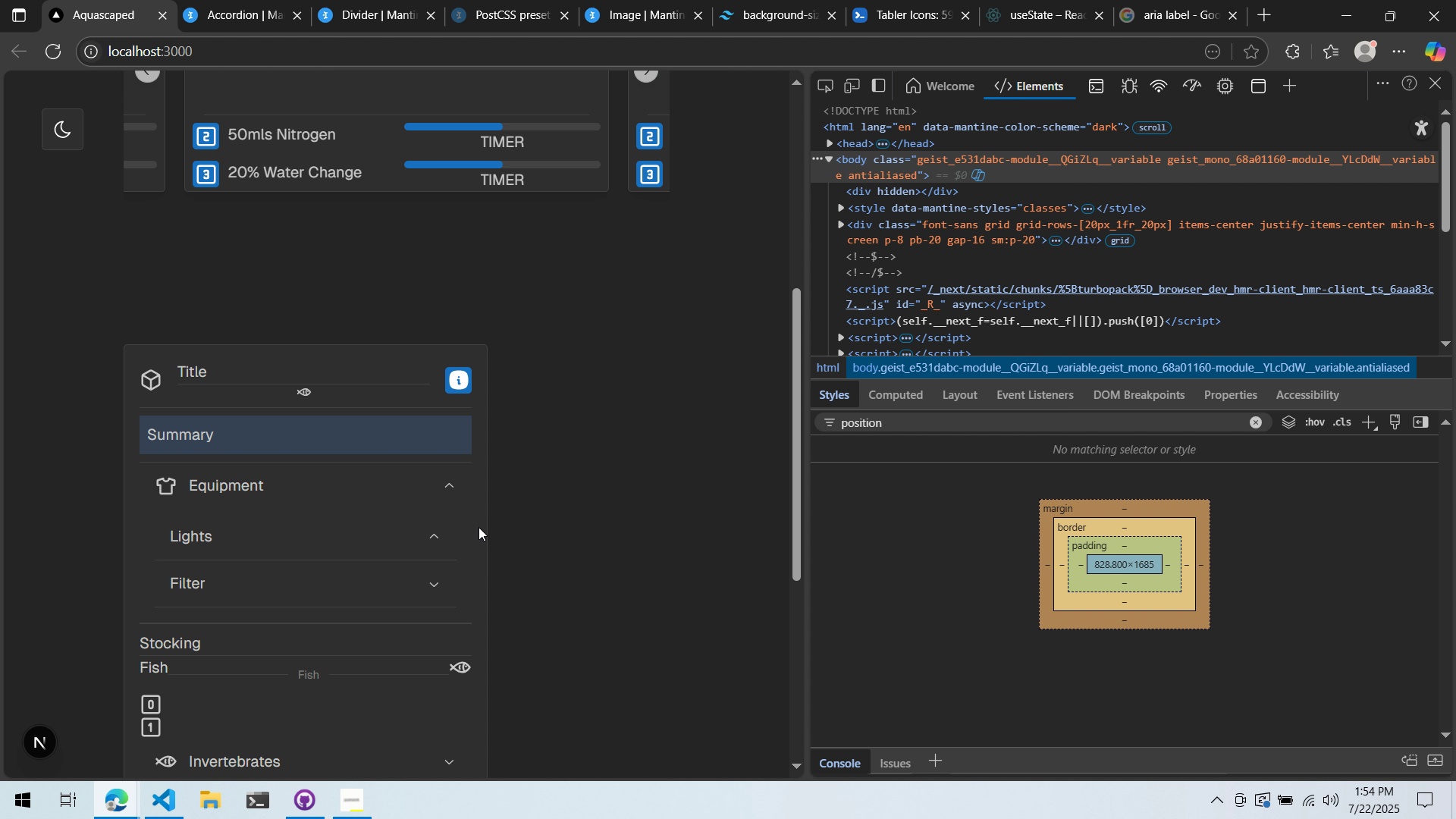 
left_click([429, 538])
 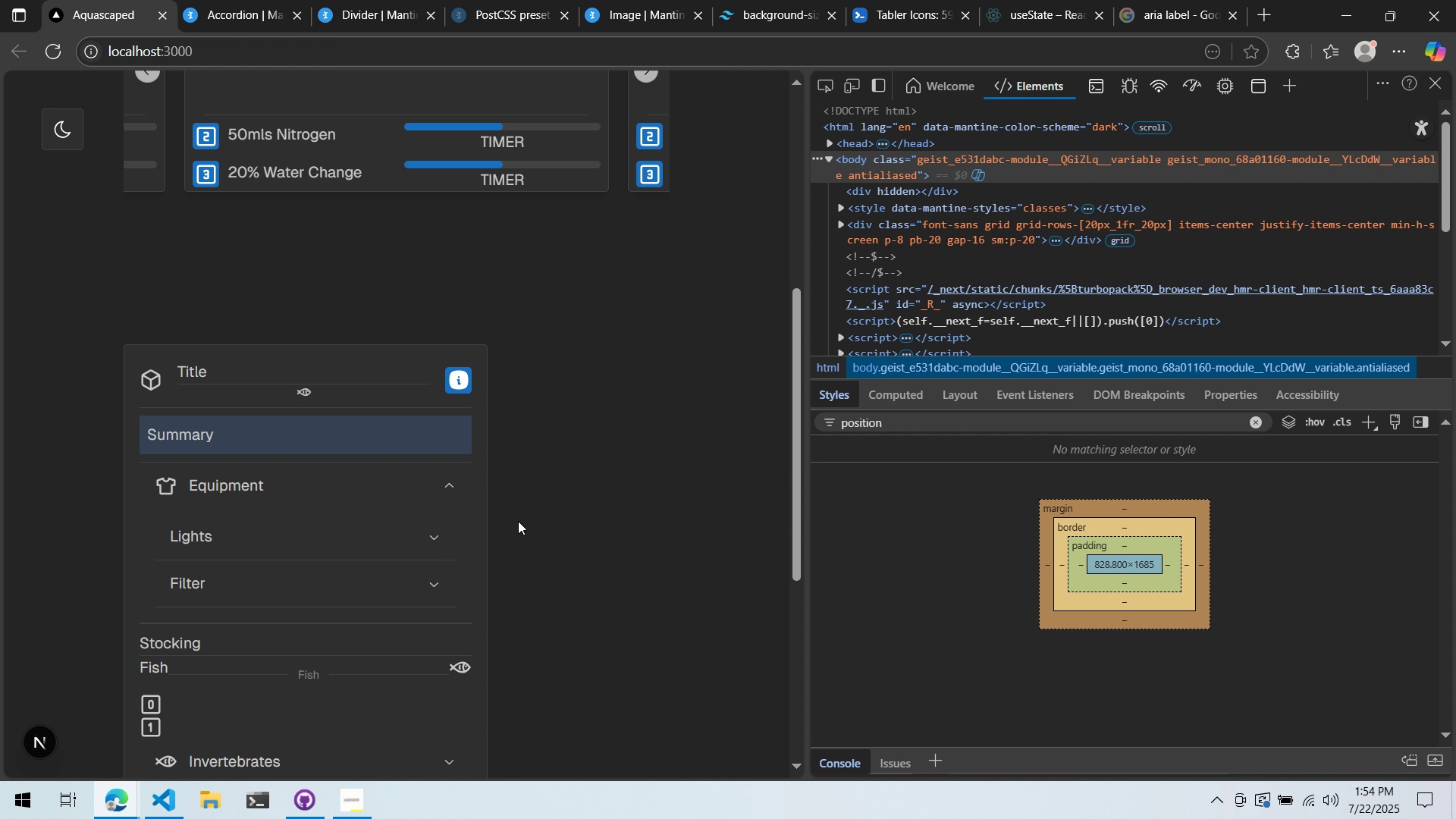 
wait(5.66)
 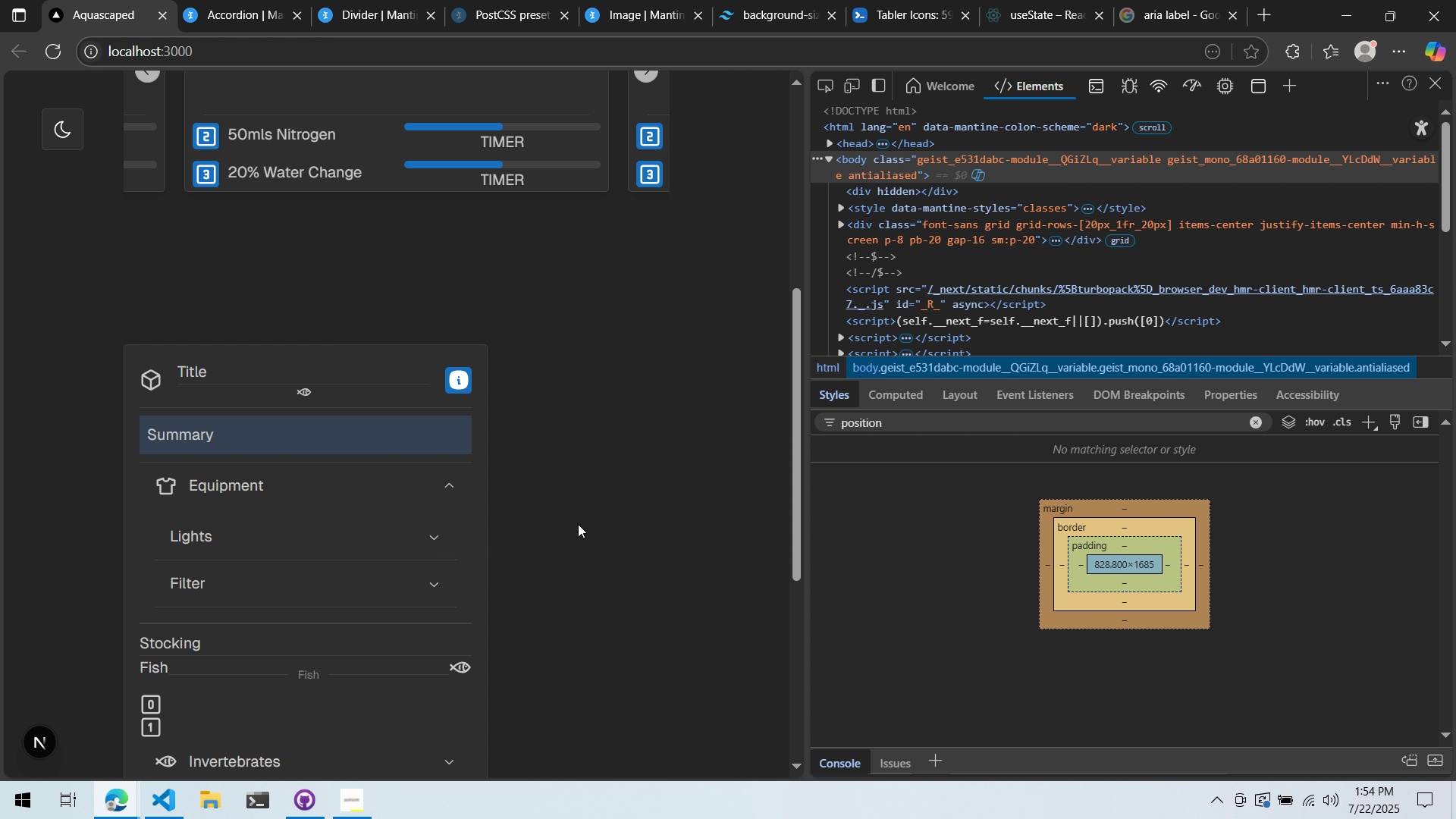 
double_click([407, 500])
 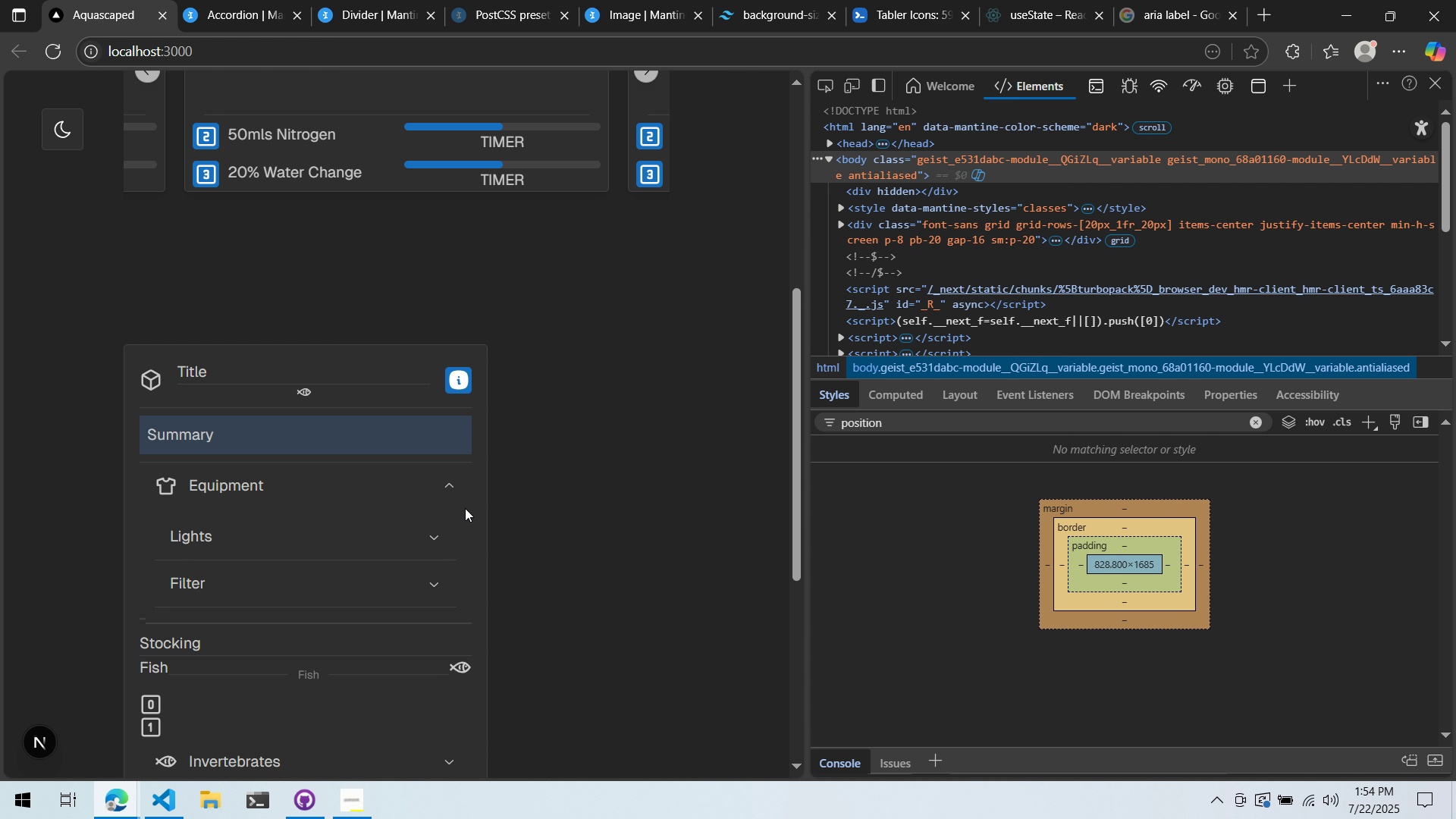 
scroll: coordinate [466, 508], scroll_direction: down, amount: 1.0
 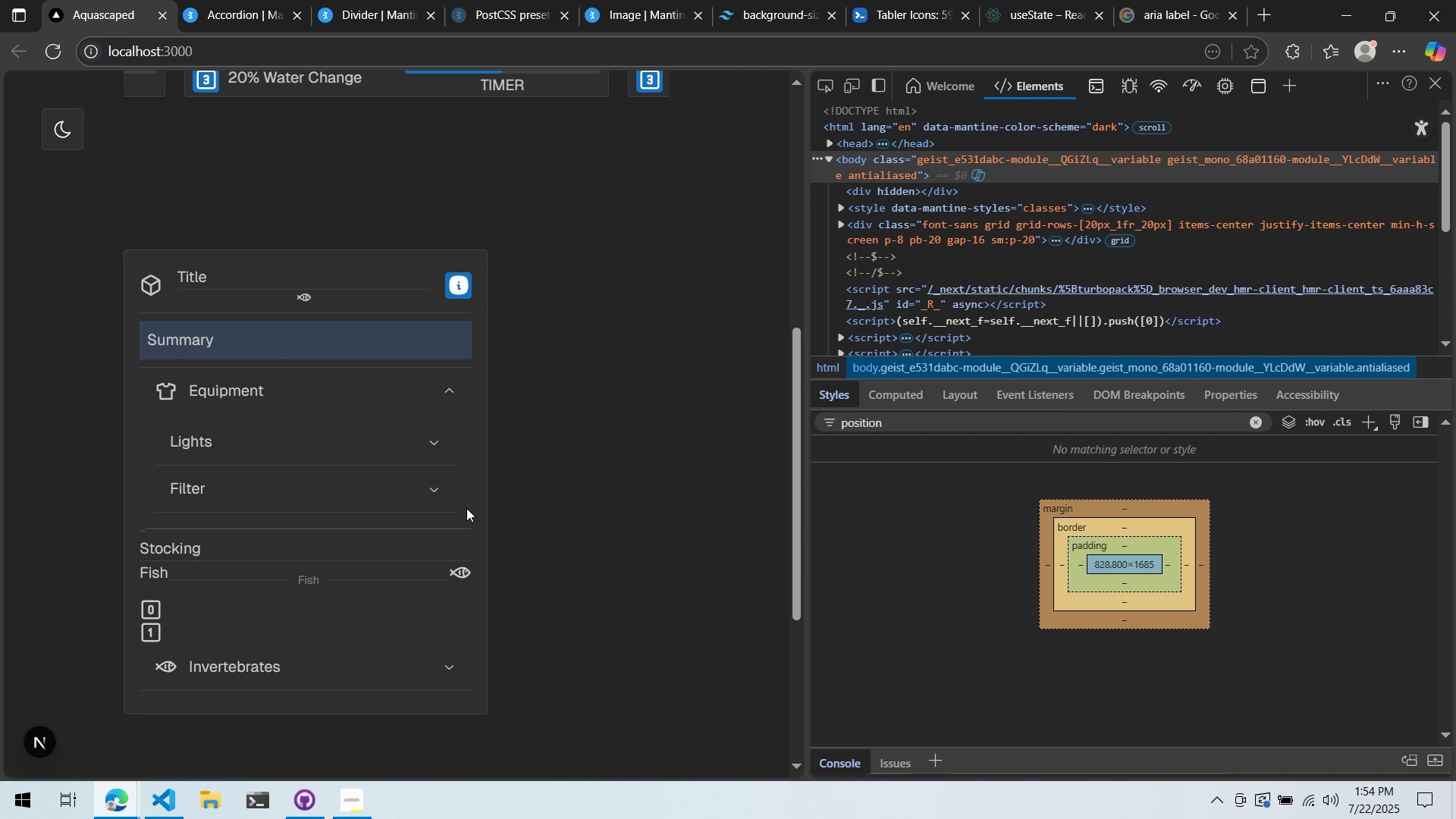 
key(Alt+AltLeft)
 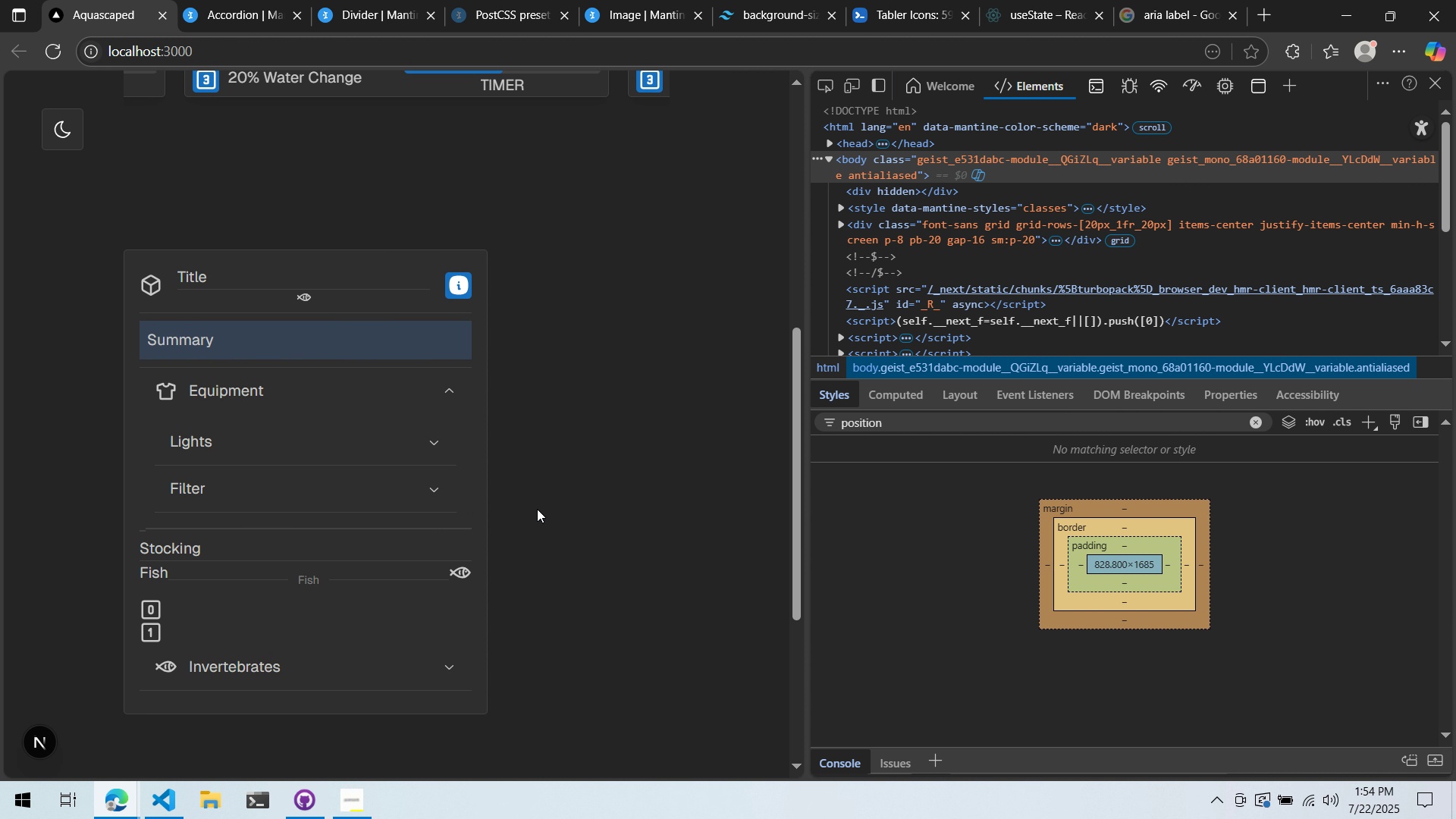 
key(Alt+Tab)
 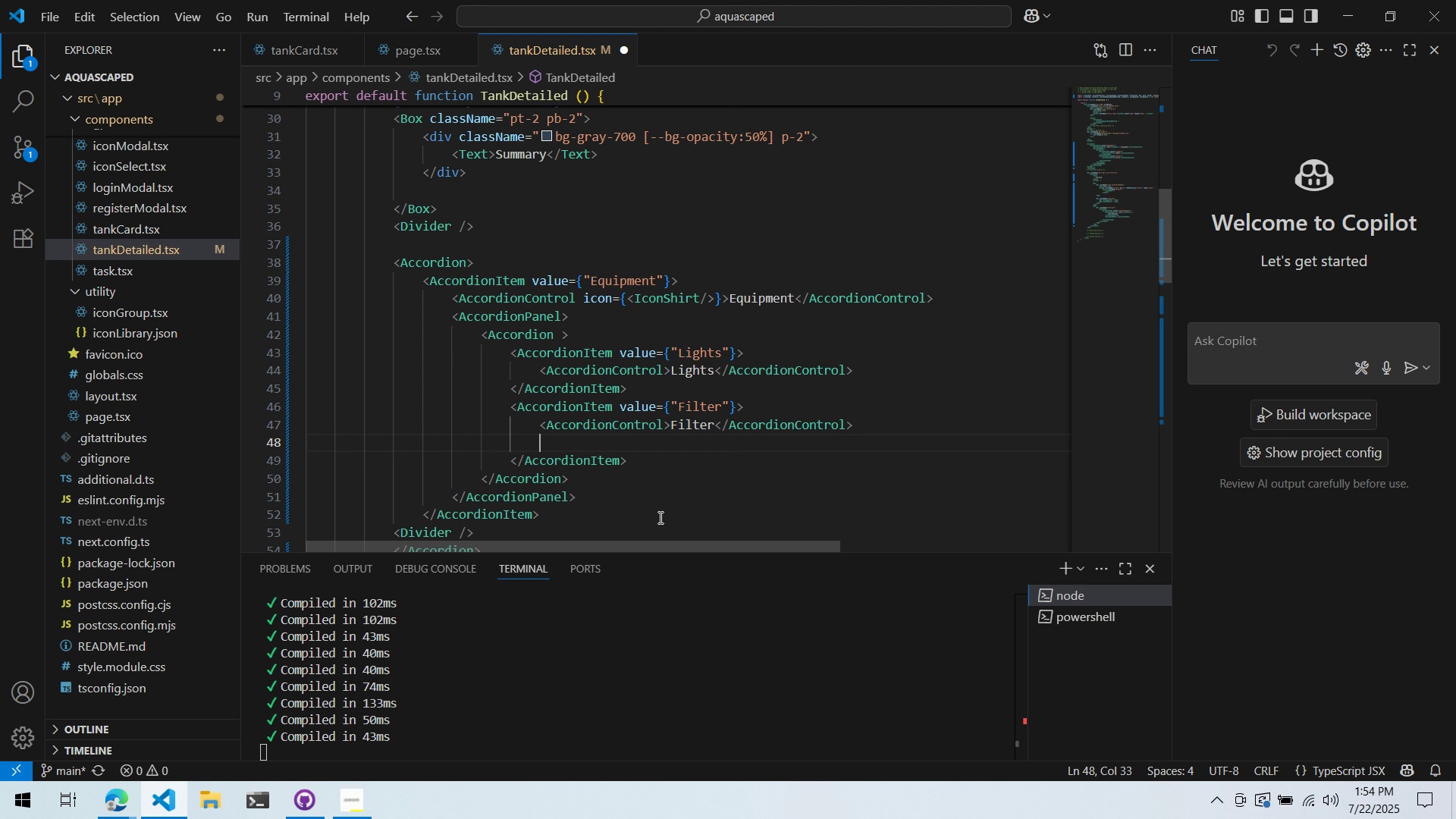 
scroll: coordinate [669, 510], scroll_direction: none, amount: 0.0
 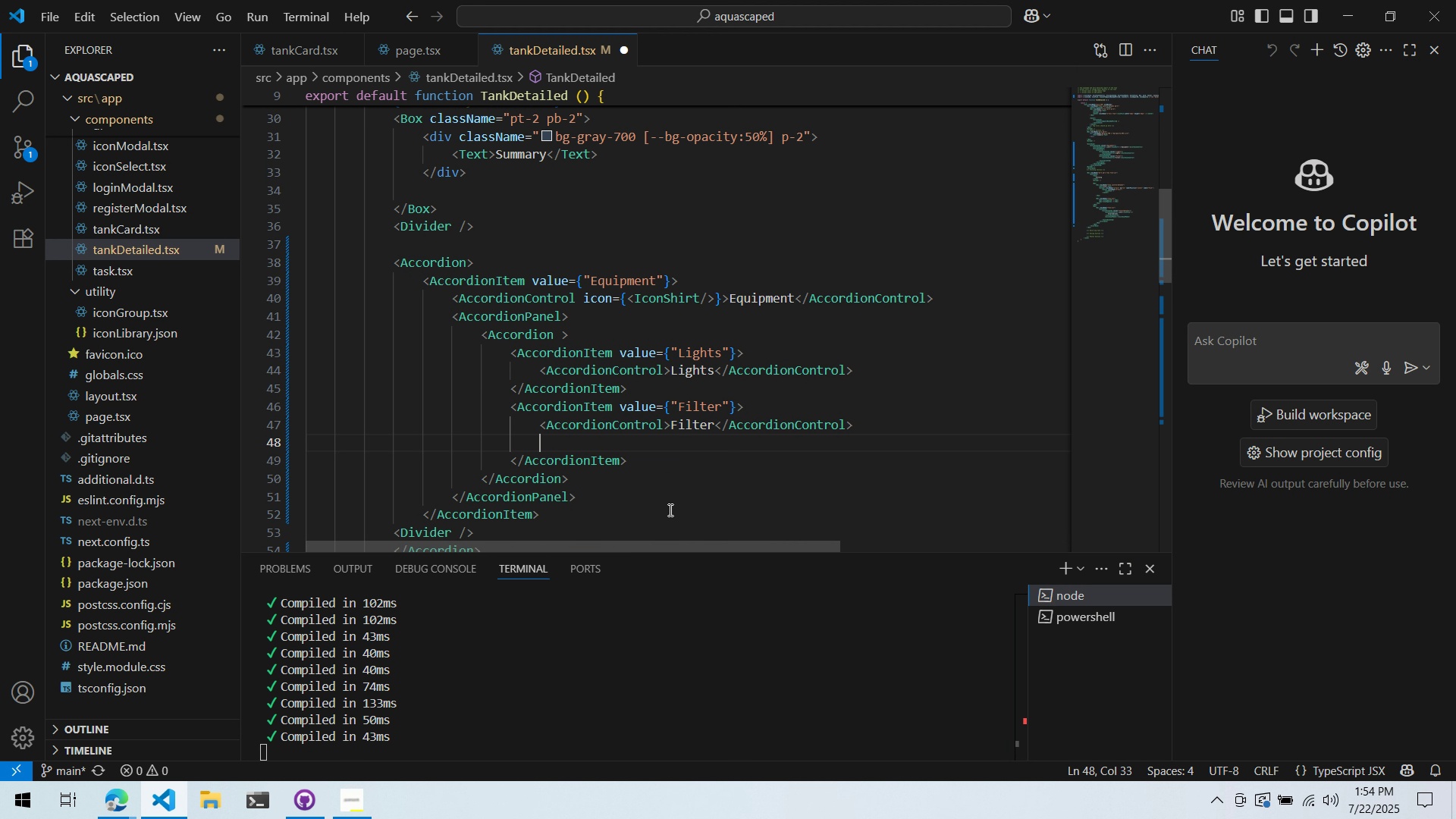 
key(Alt+AltLeft)
 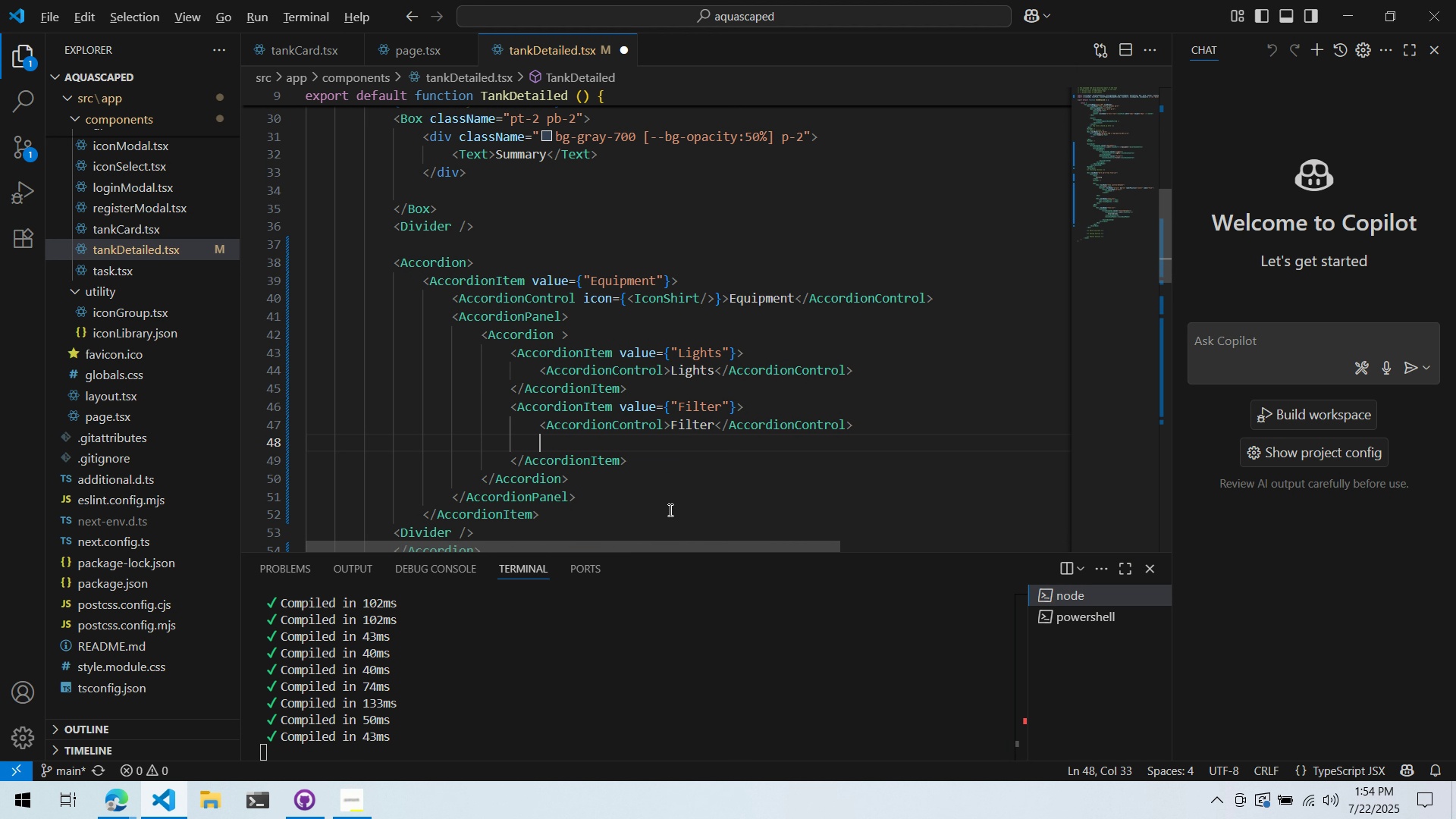 
key(Alt+Tab)
 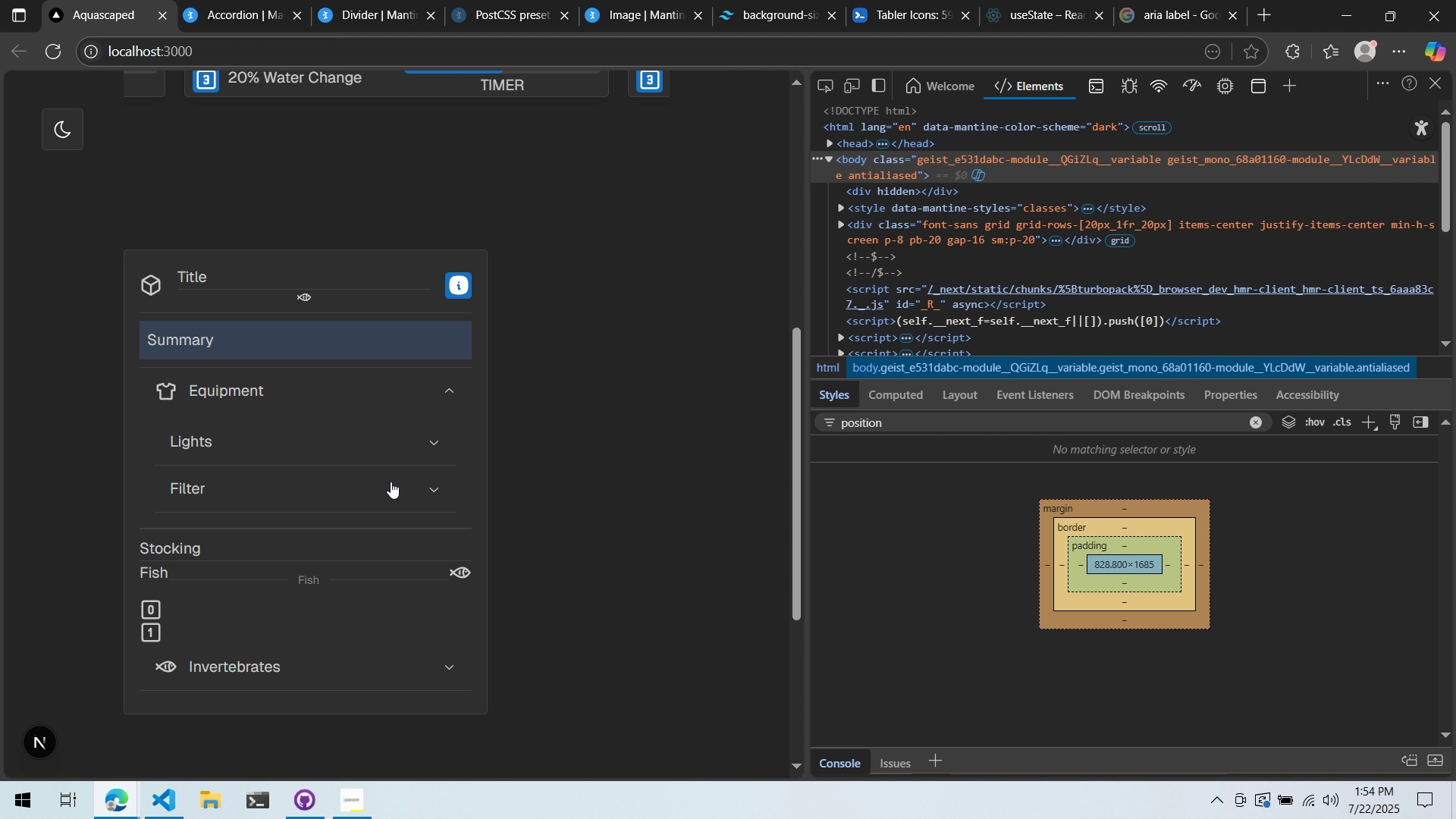 
wait(9.18)
 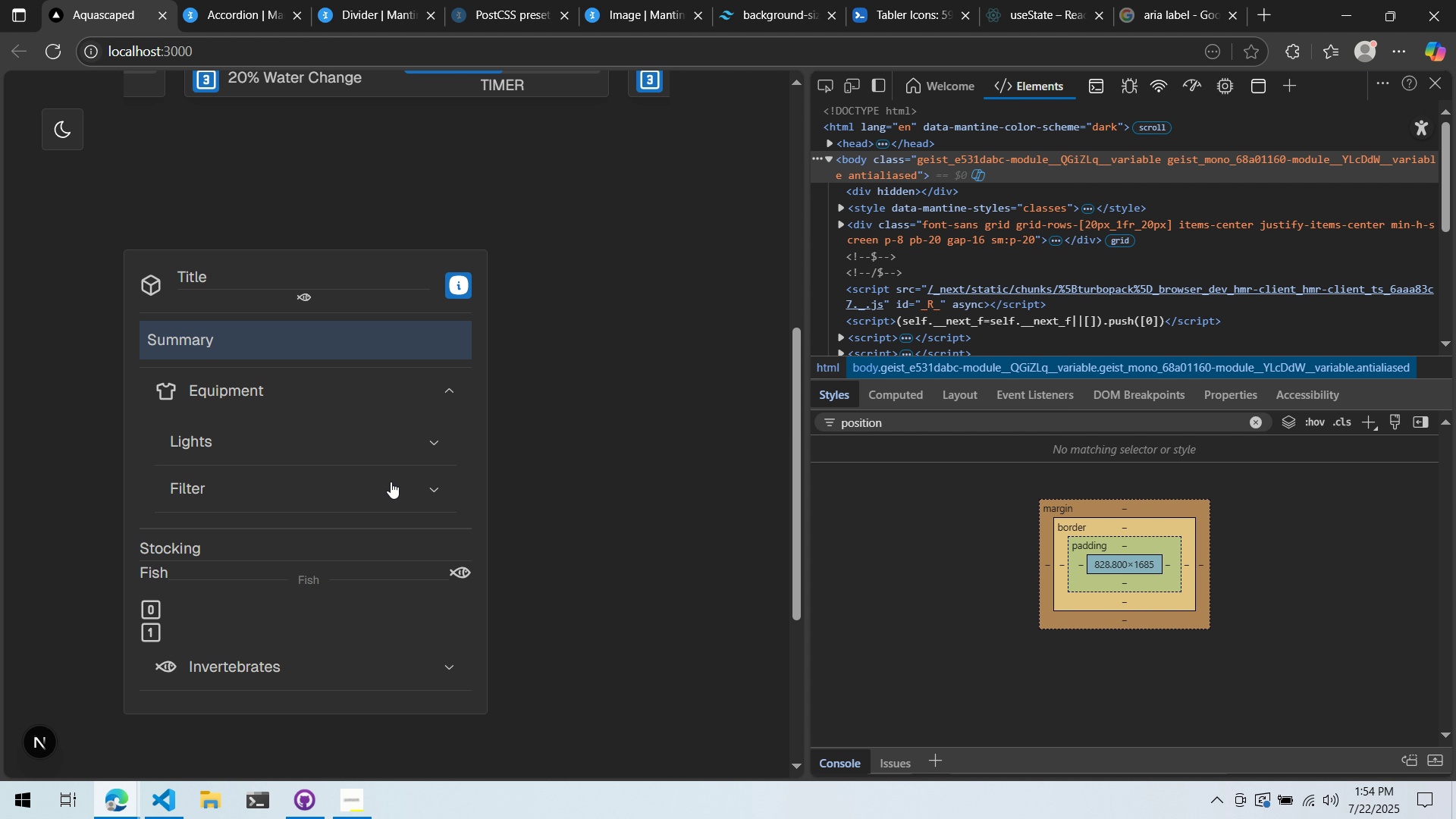 
double_click([351, 394])
 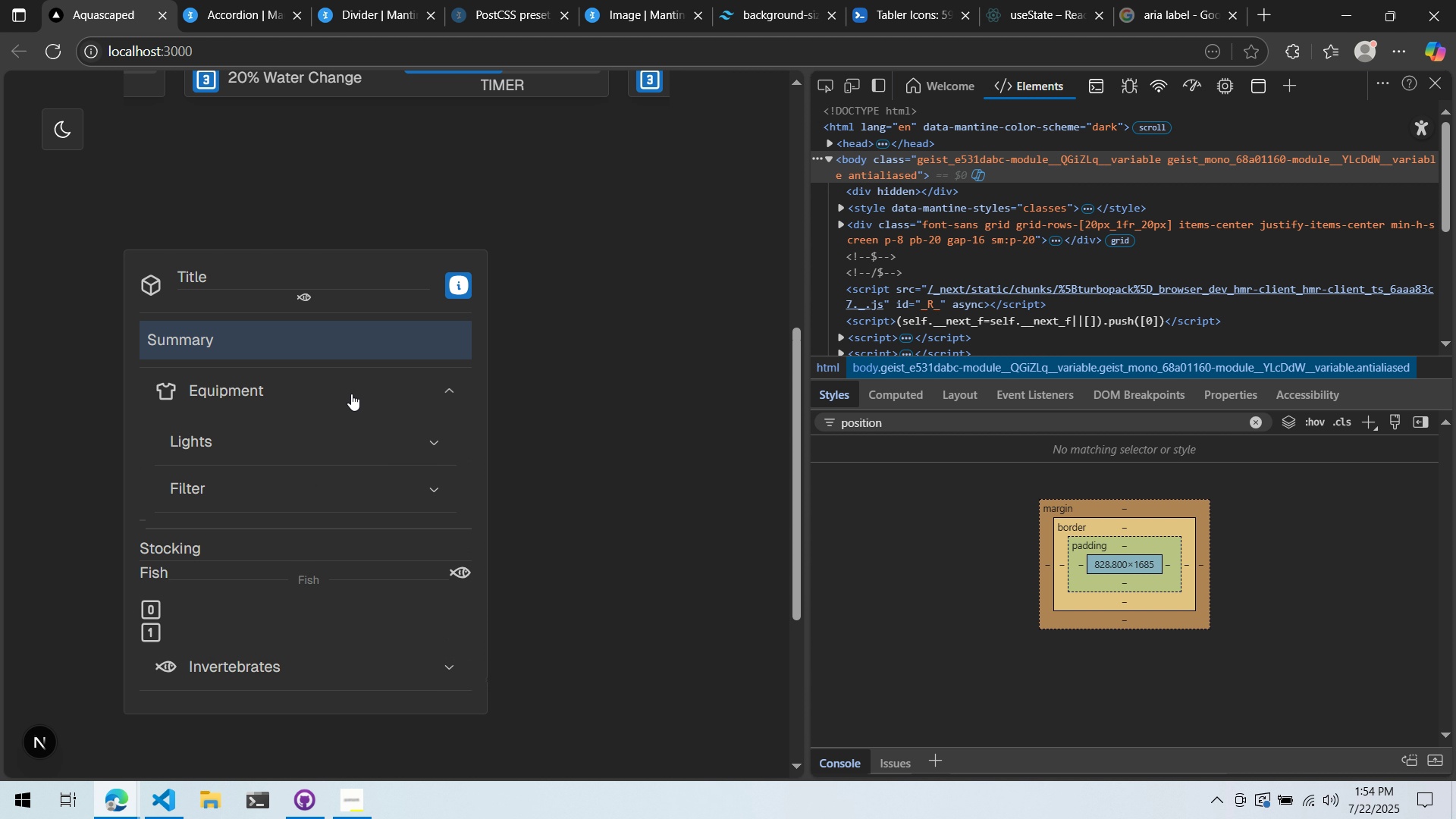 
left_click([351, 394])
 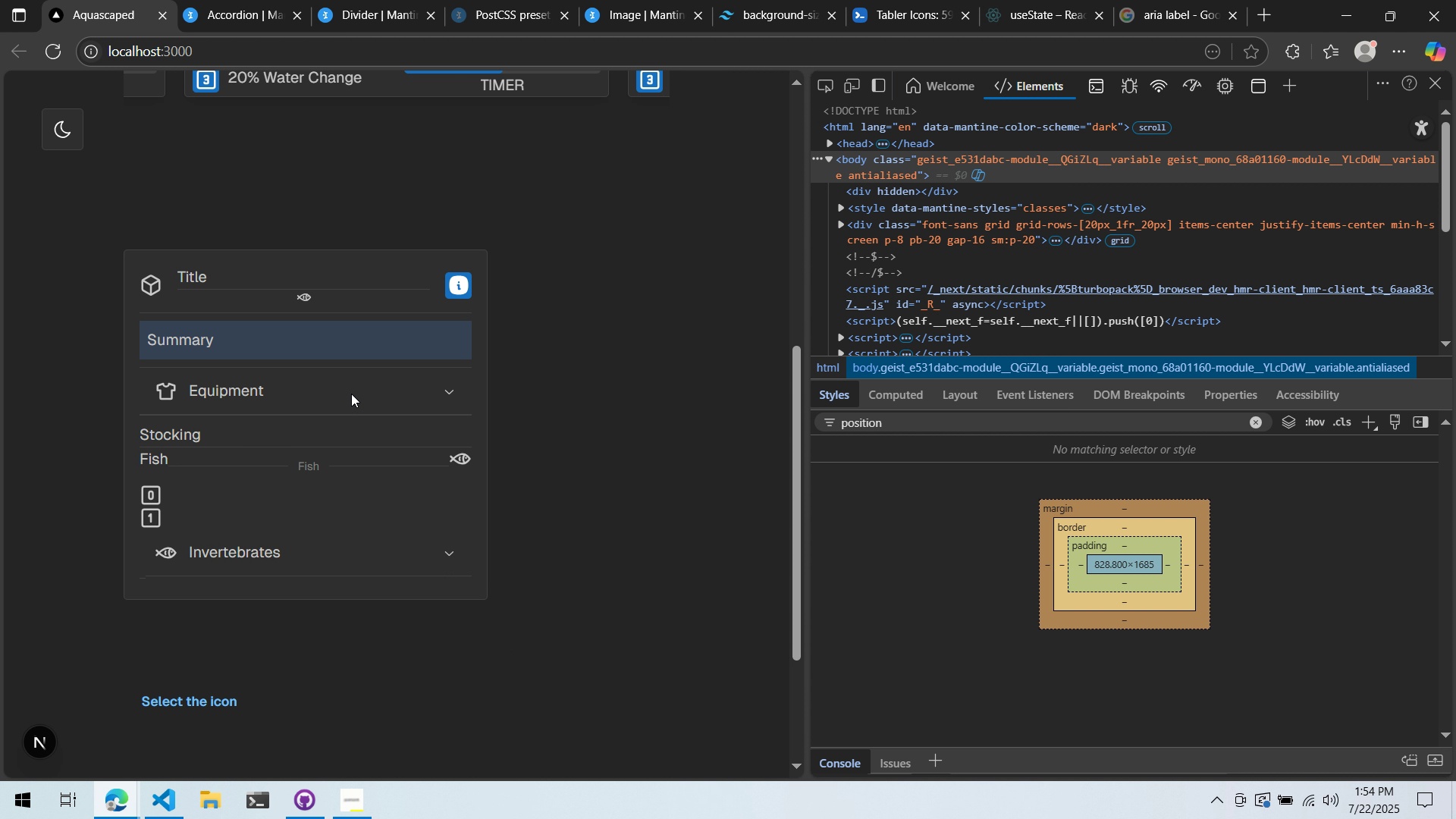 
right_click([351, 394])
 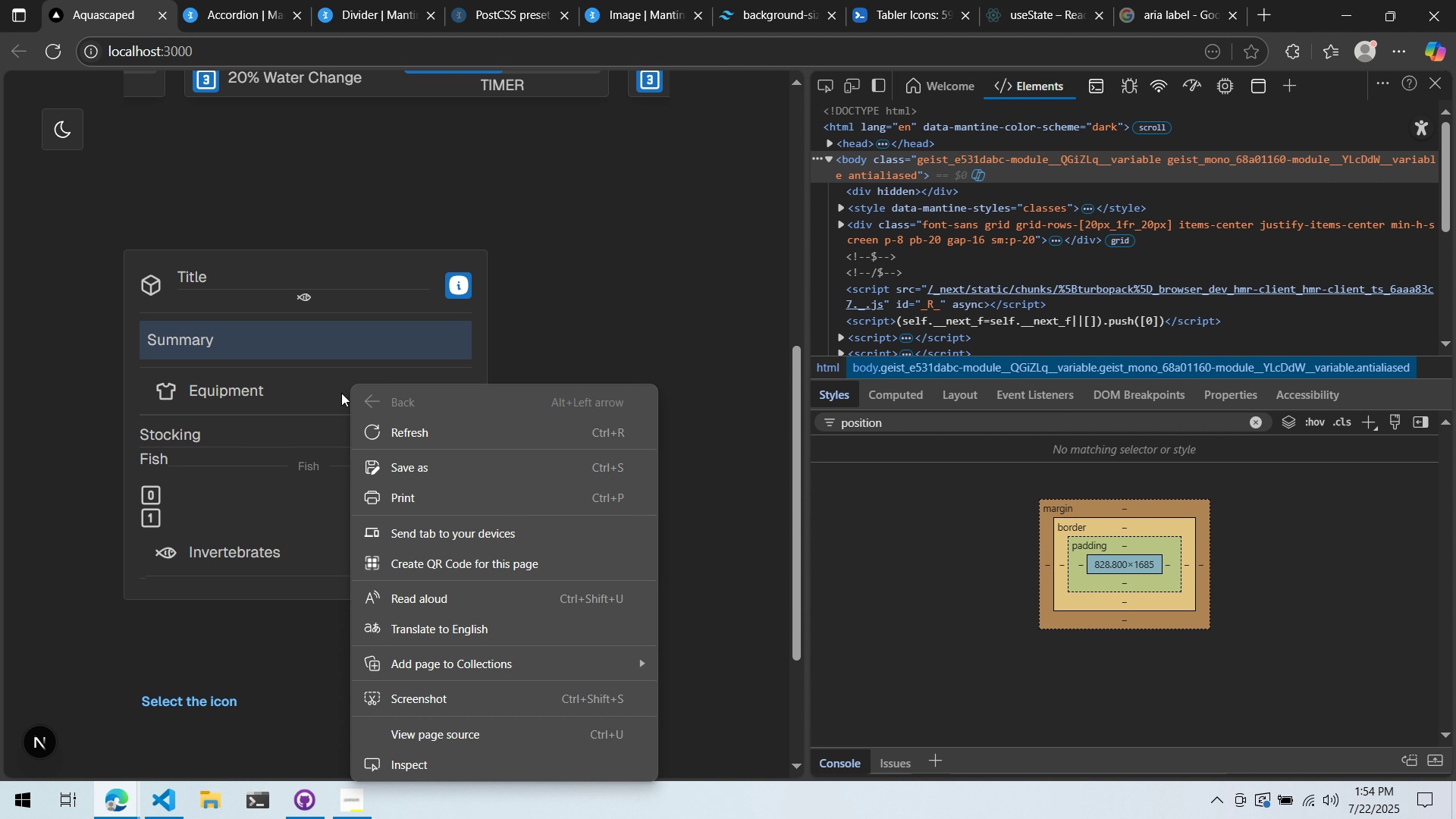 
left_click([337, 391])
 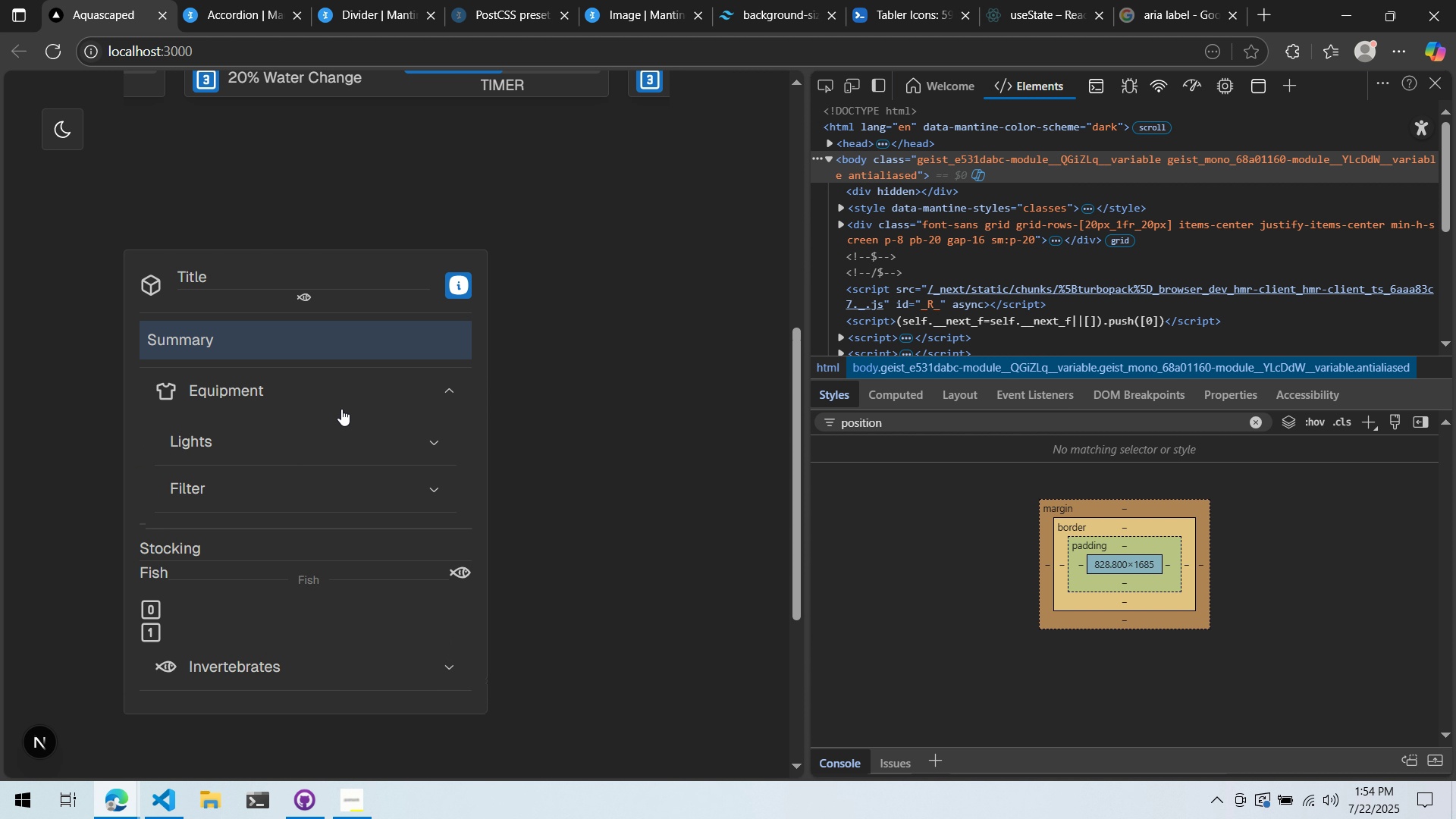 
key(Alt+AltLeft)
 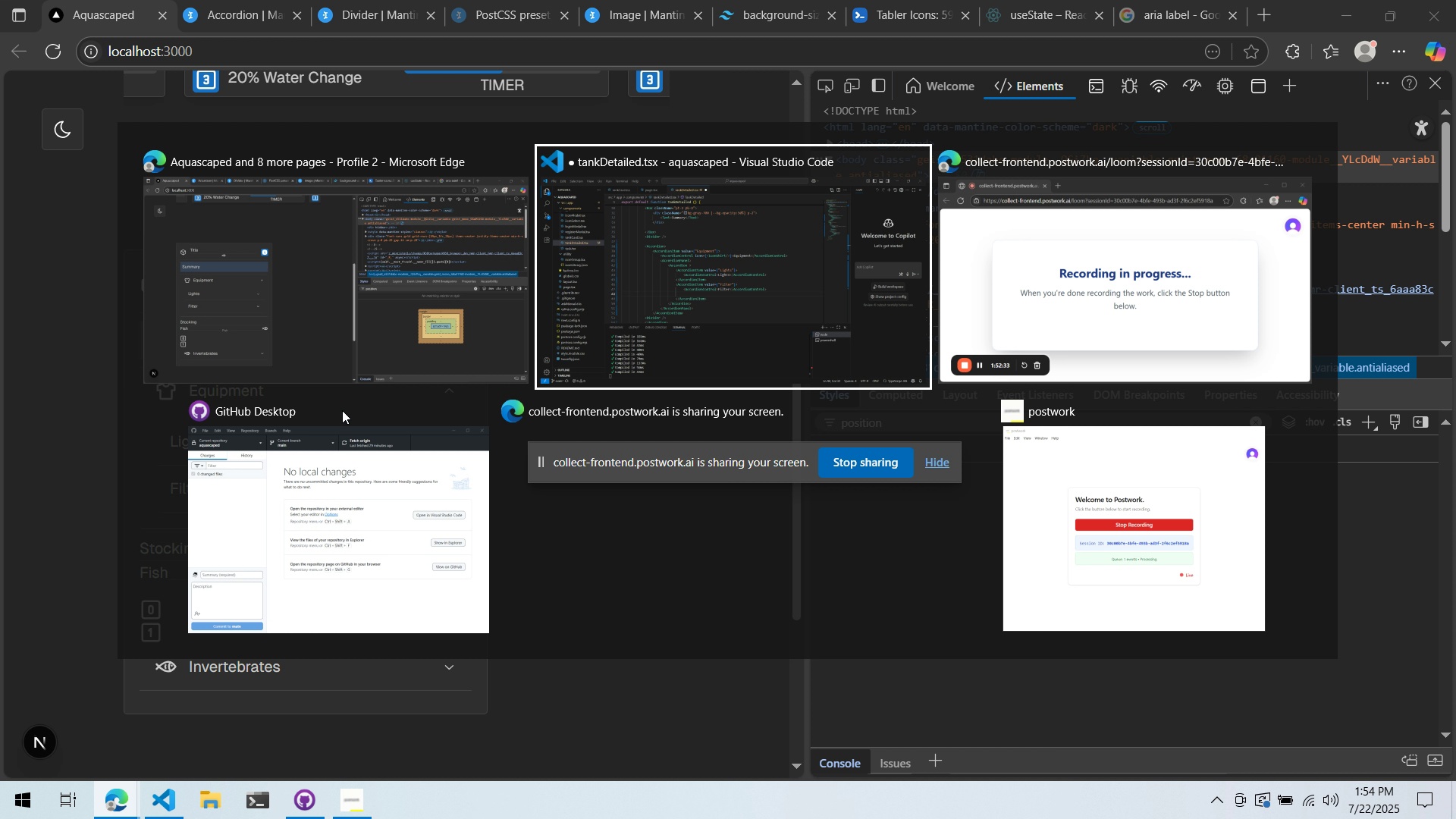 
key(Alt+Tab)
 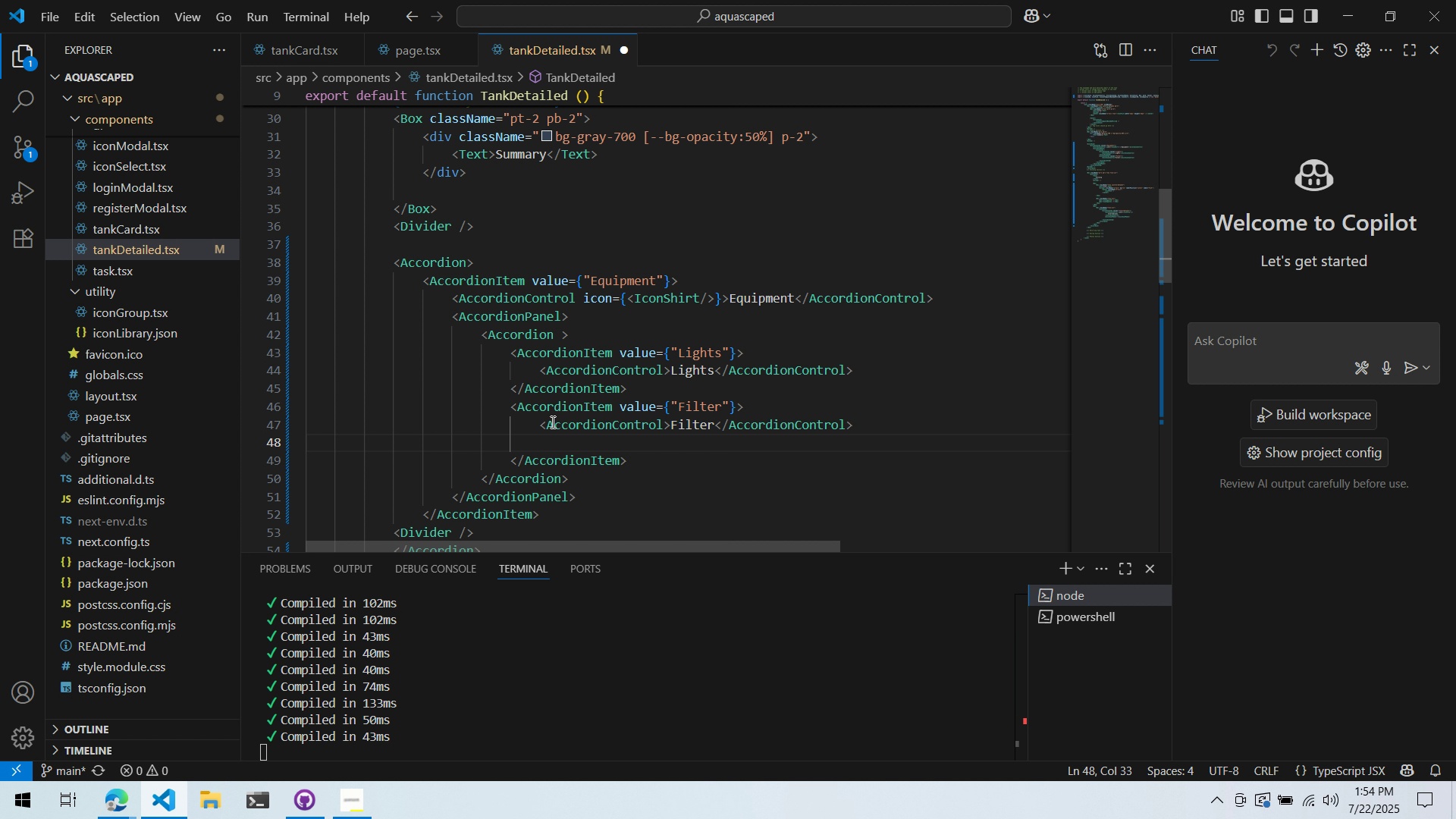 
left_click([618, 489])
 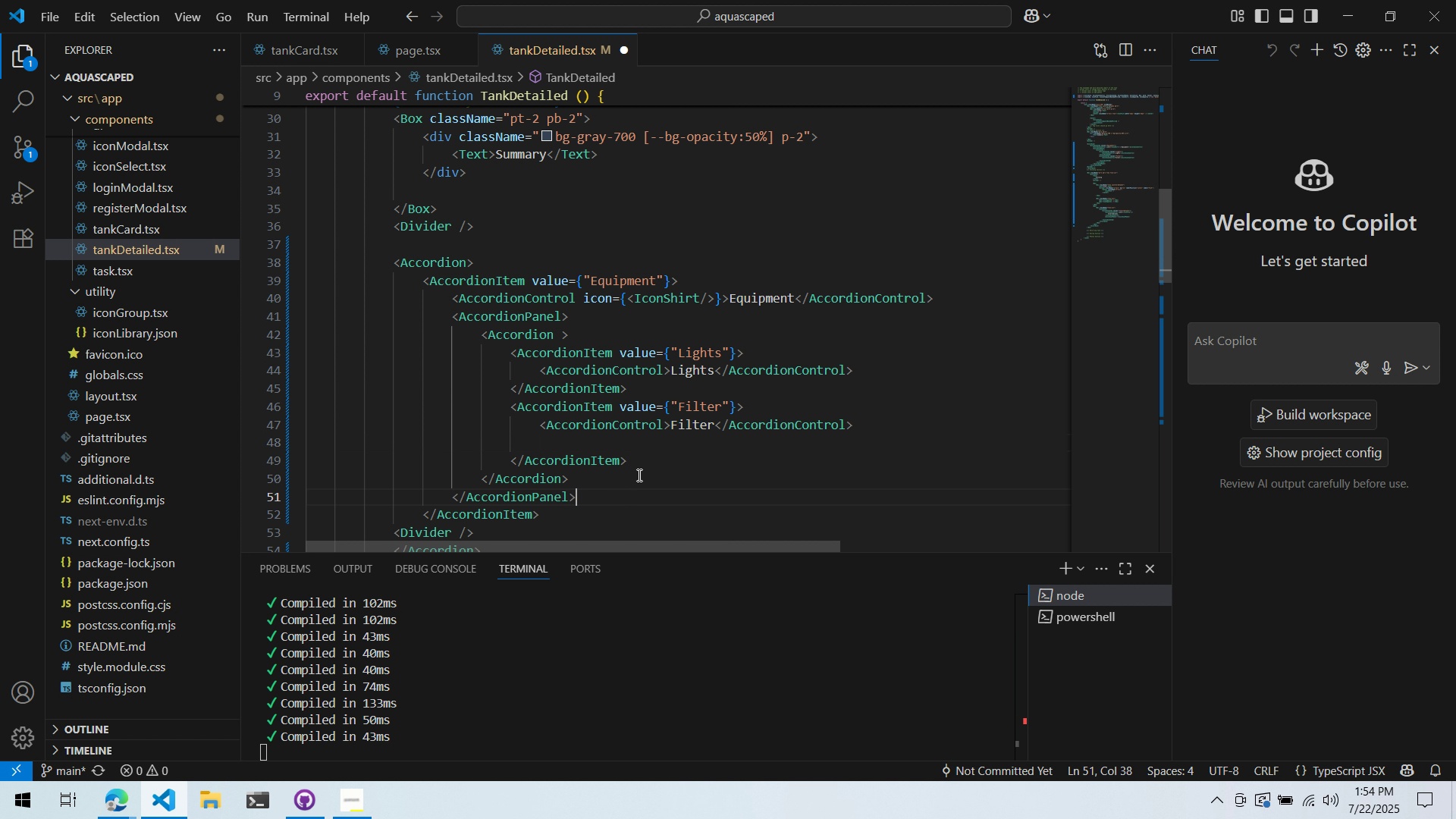 
left_click([708, 452])
 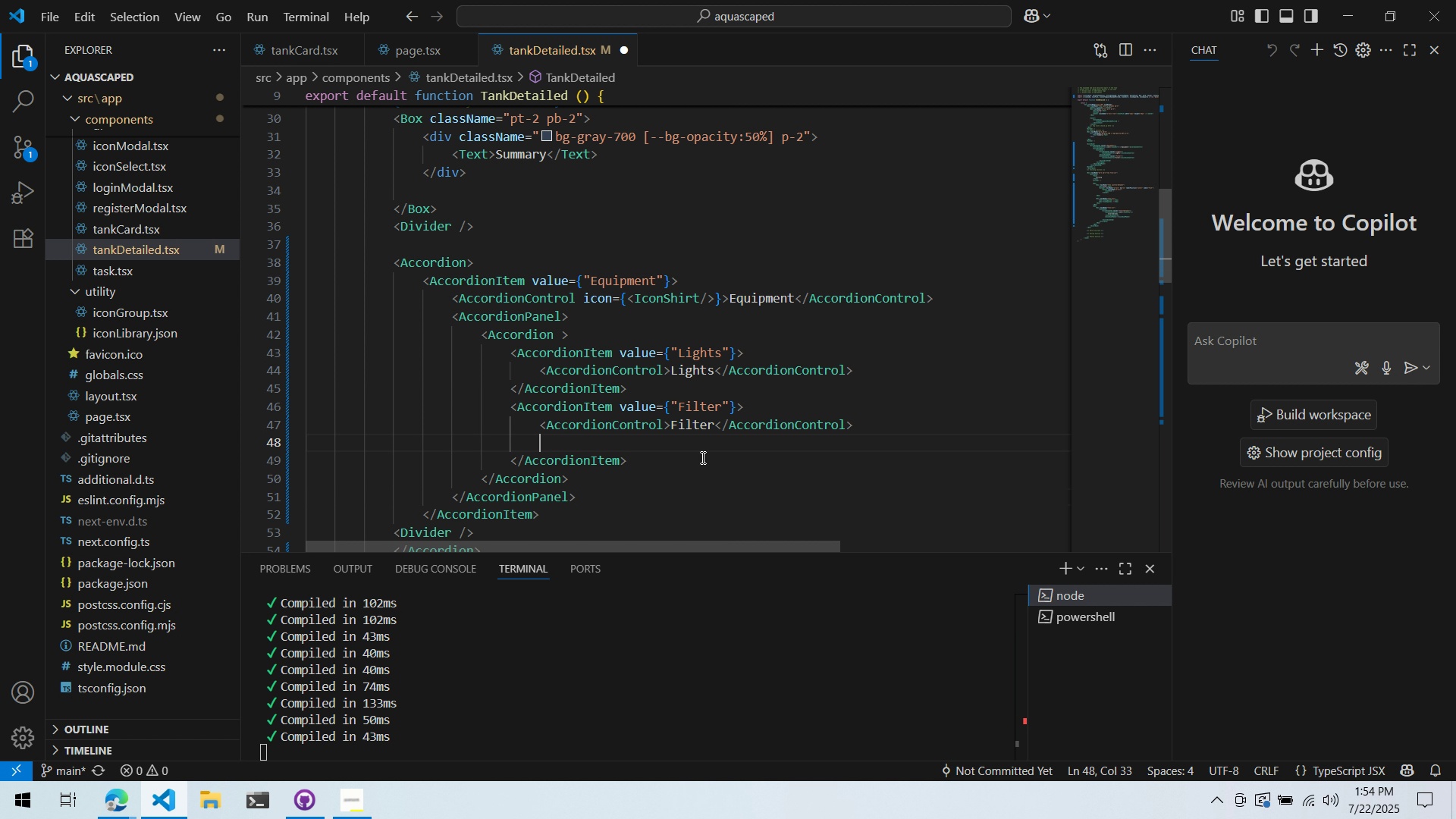 
left_click([701, 457])
 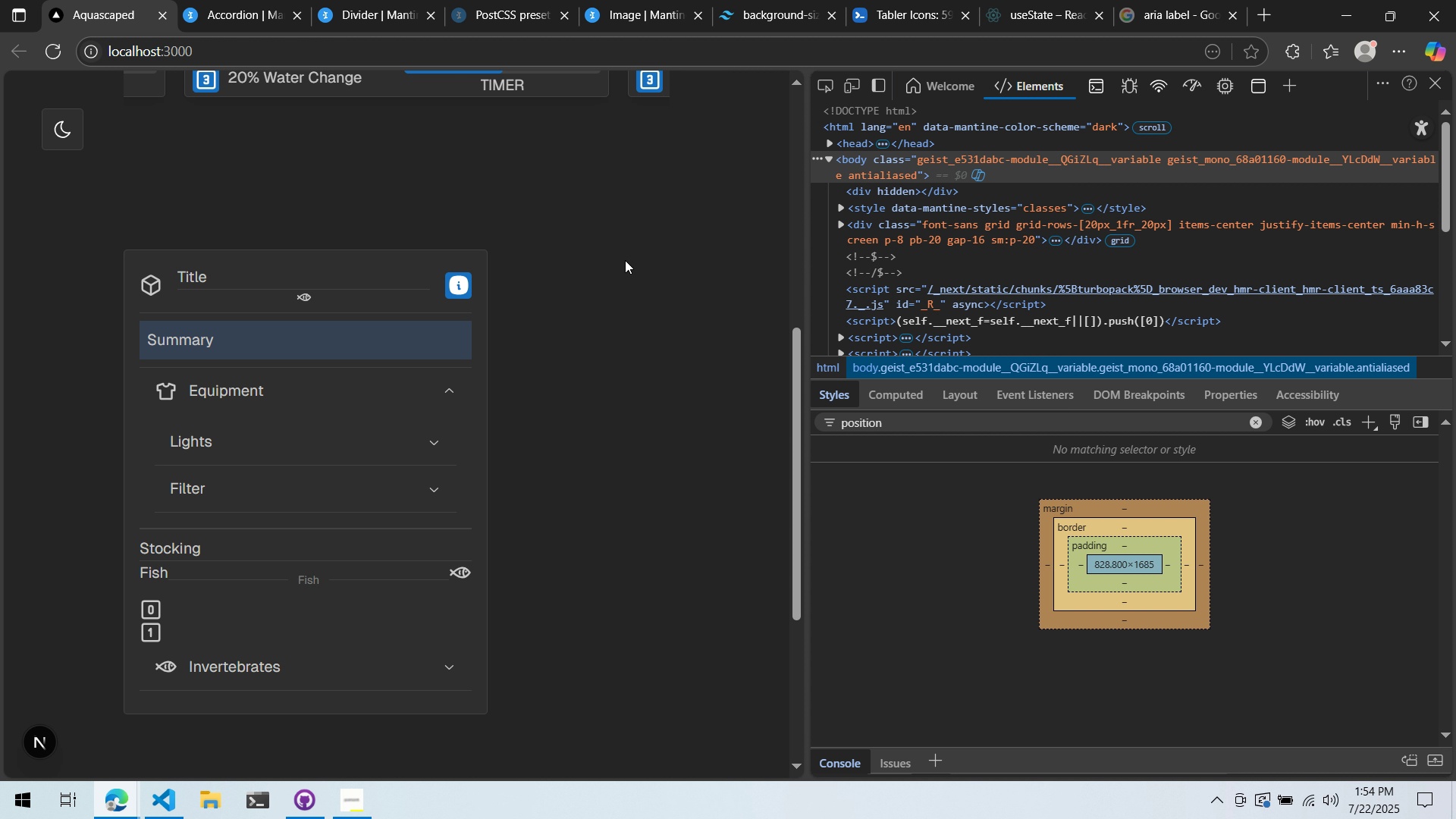 
wait(20.88)
 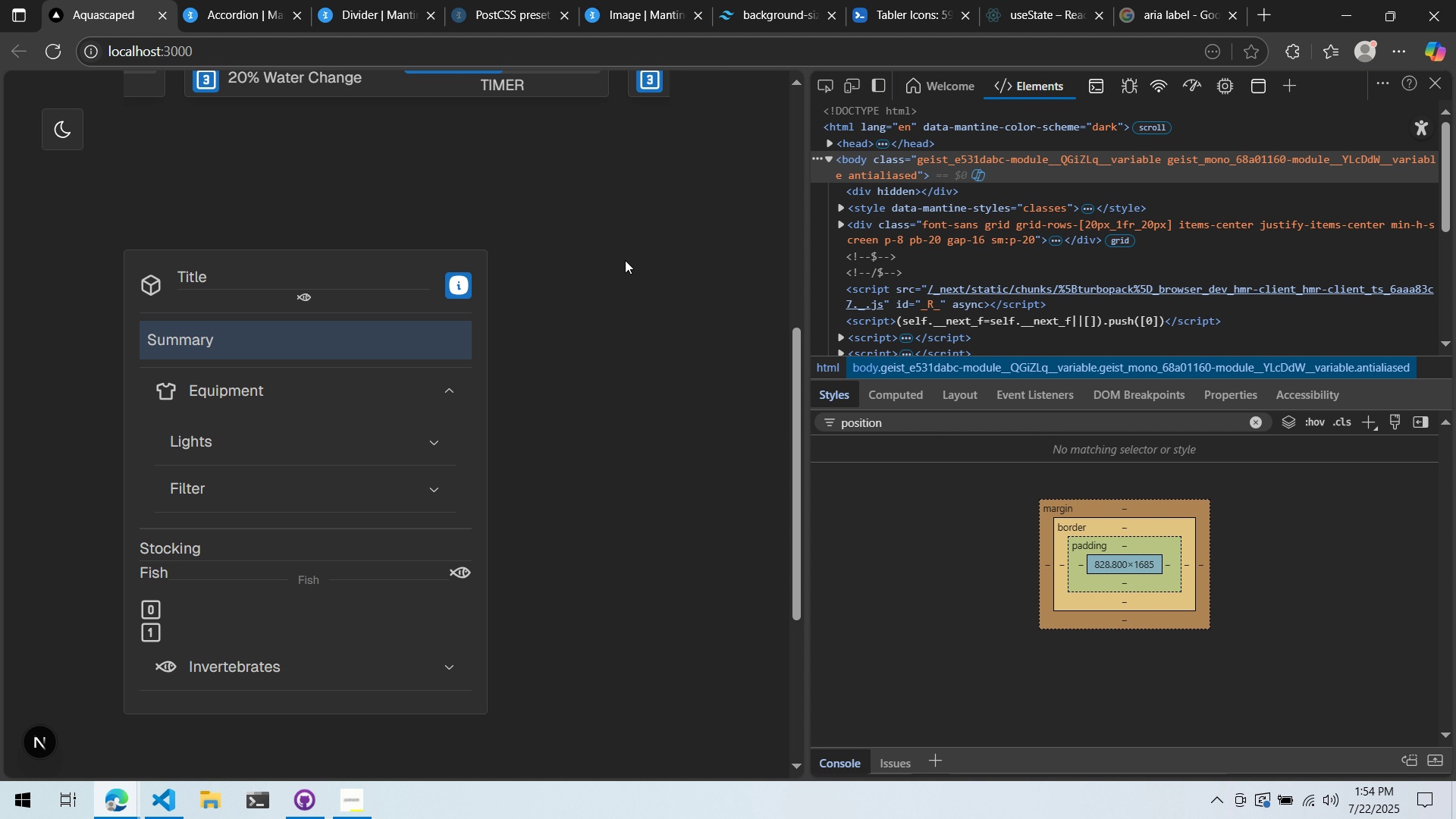 
key(Alt+AltLeft)
 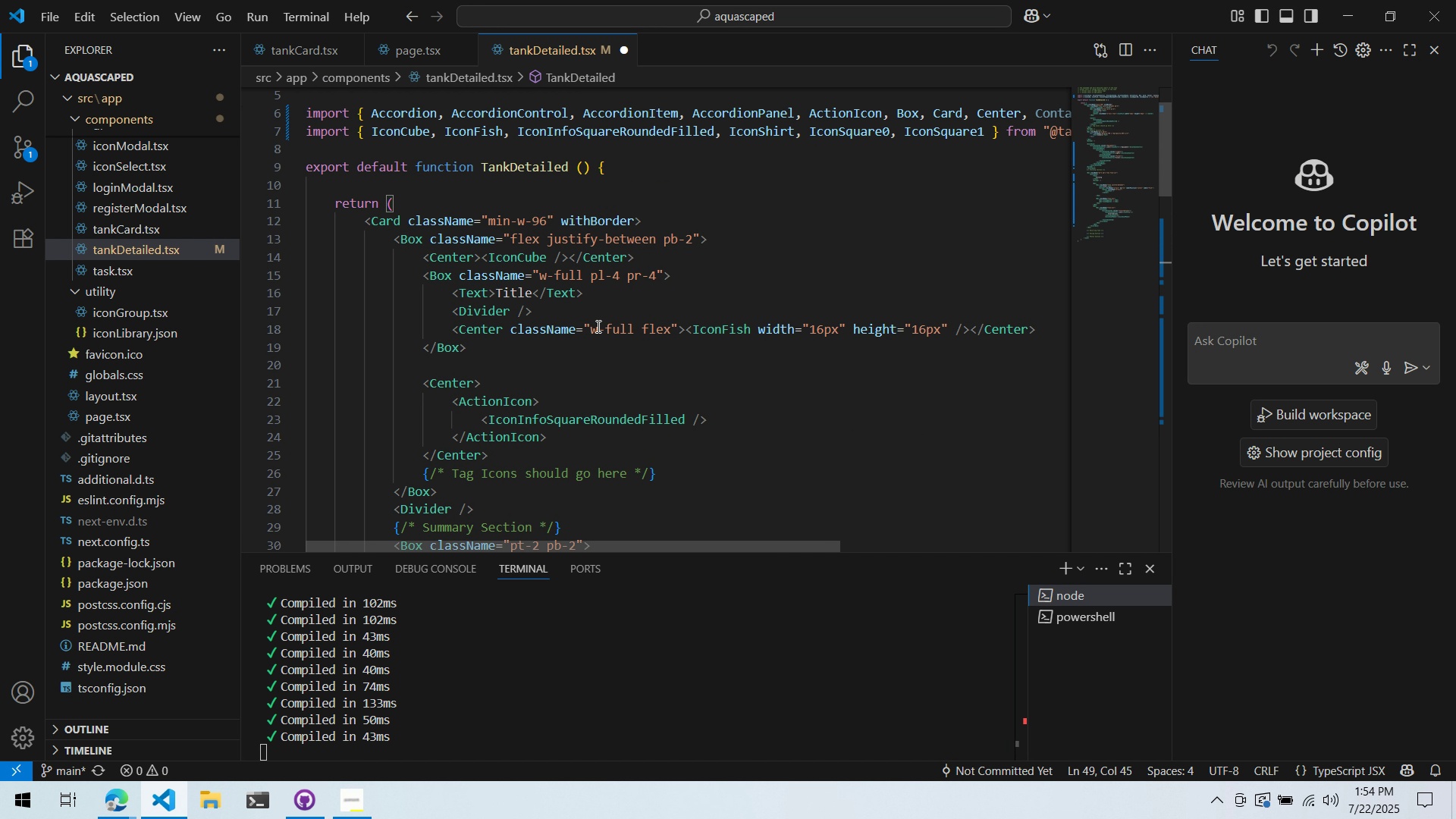 
key(Alt+Tab)
 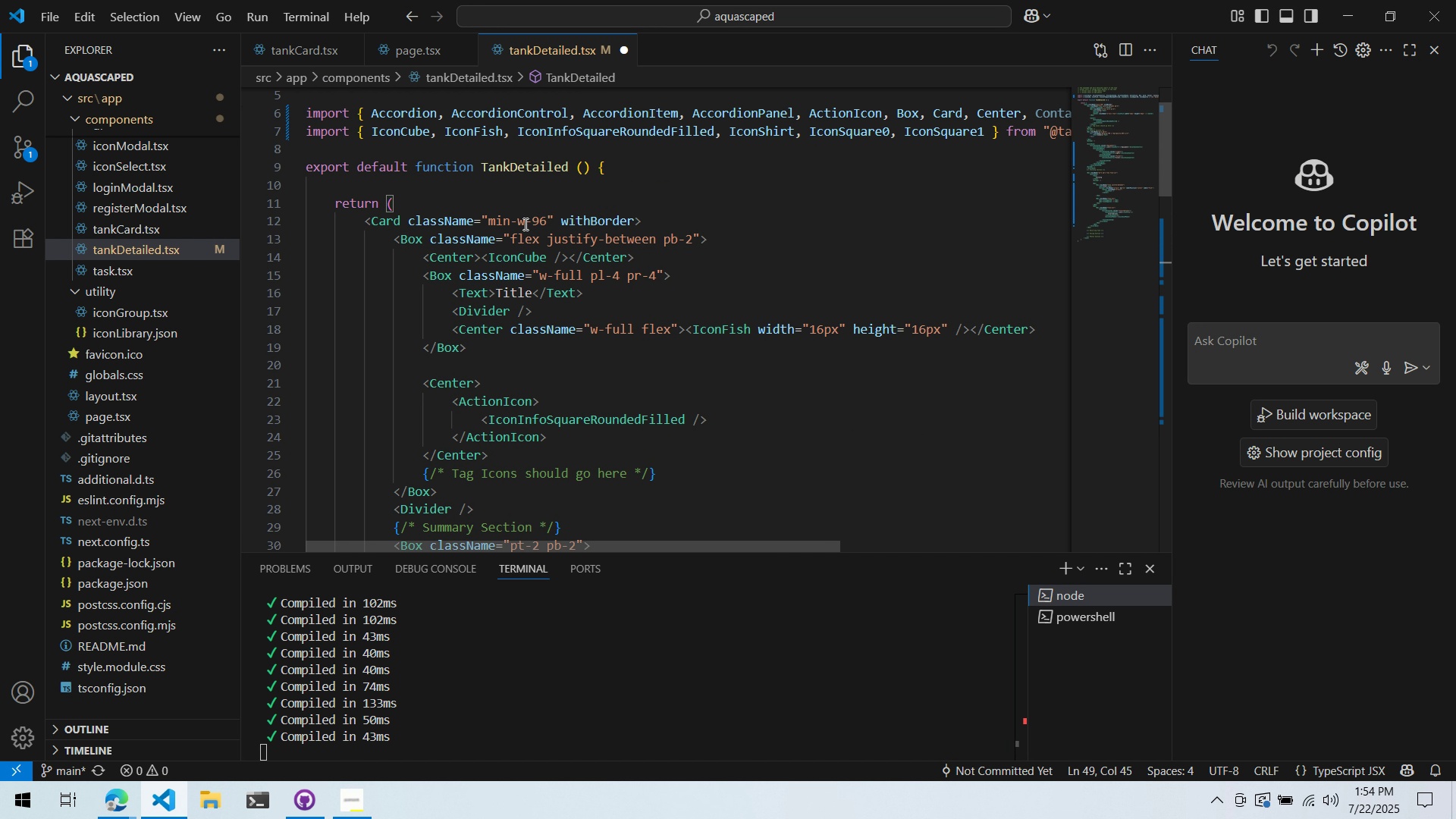 
left_click([403, 413])
 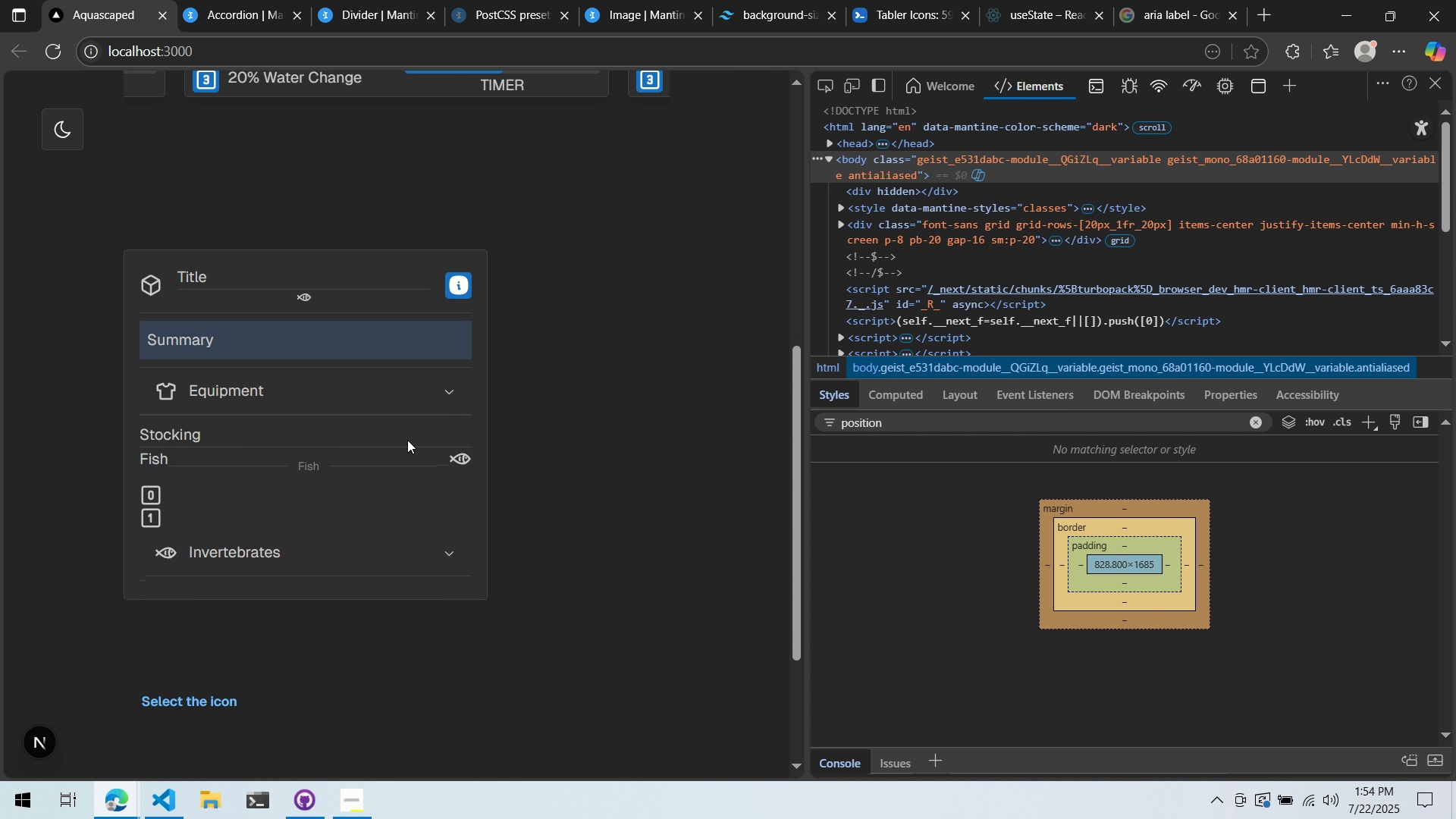 
key(Alt+AltLeft)
 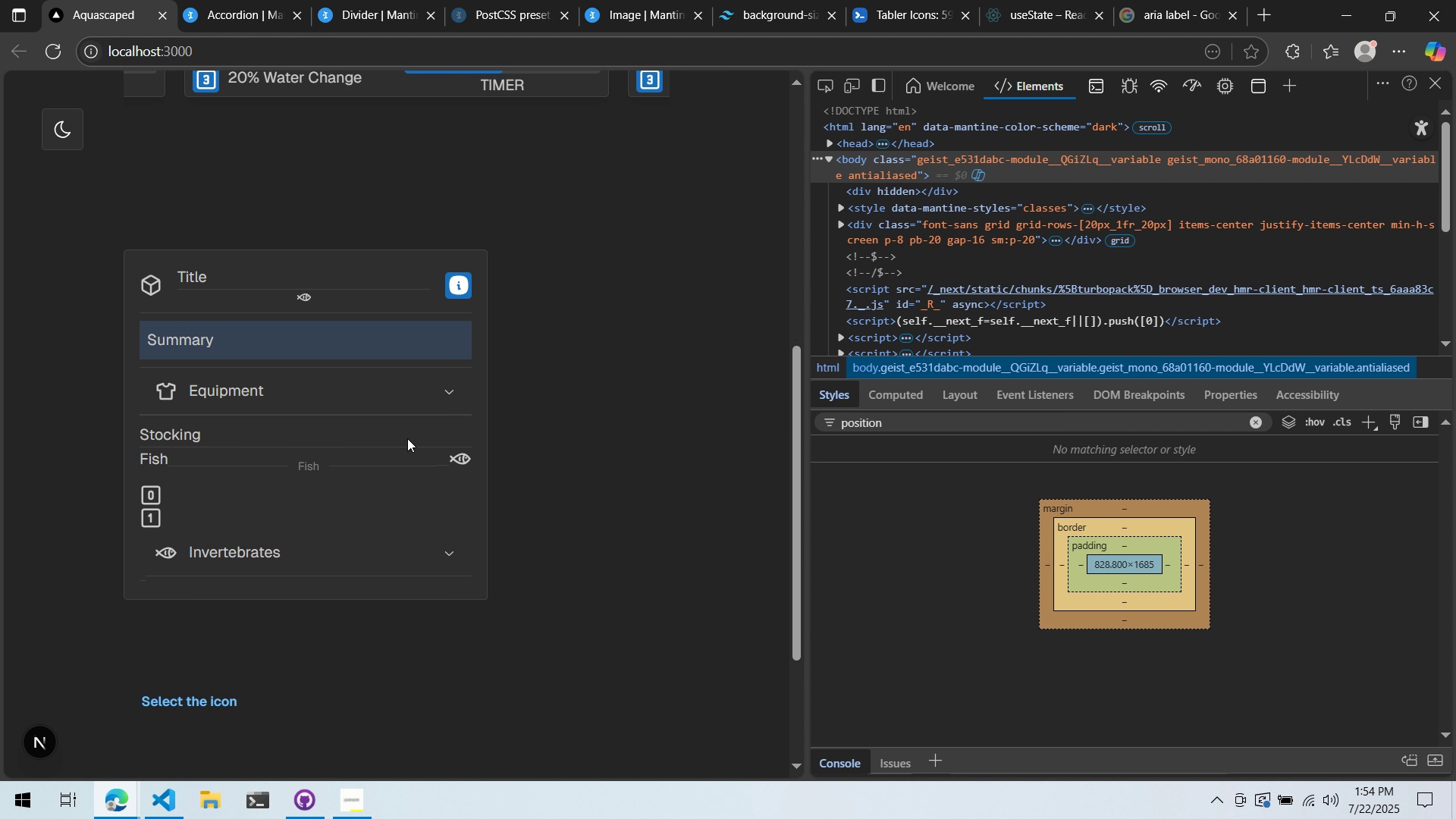 
key(Alt+Tab)
 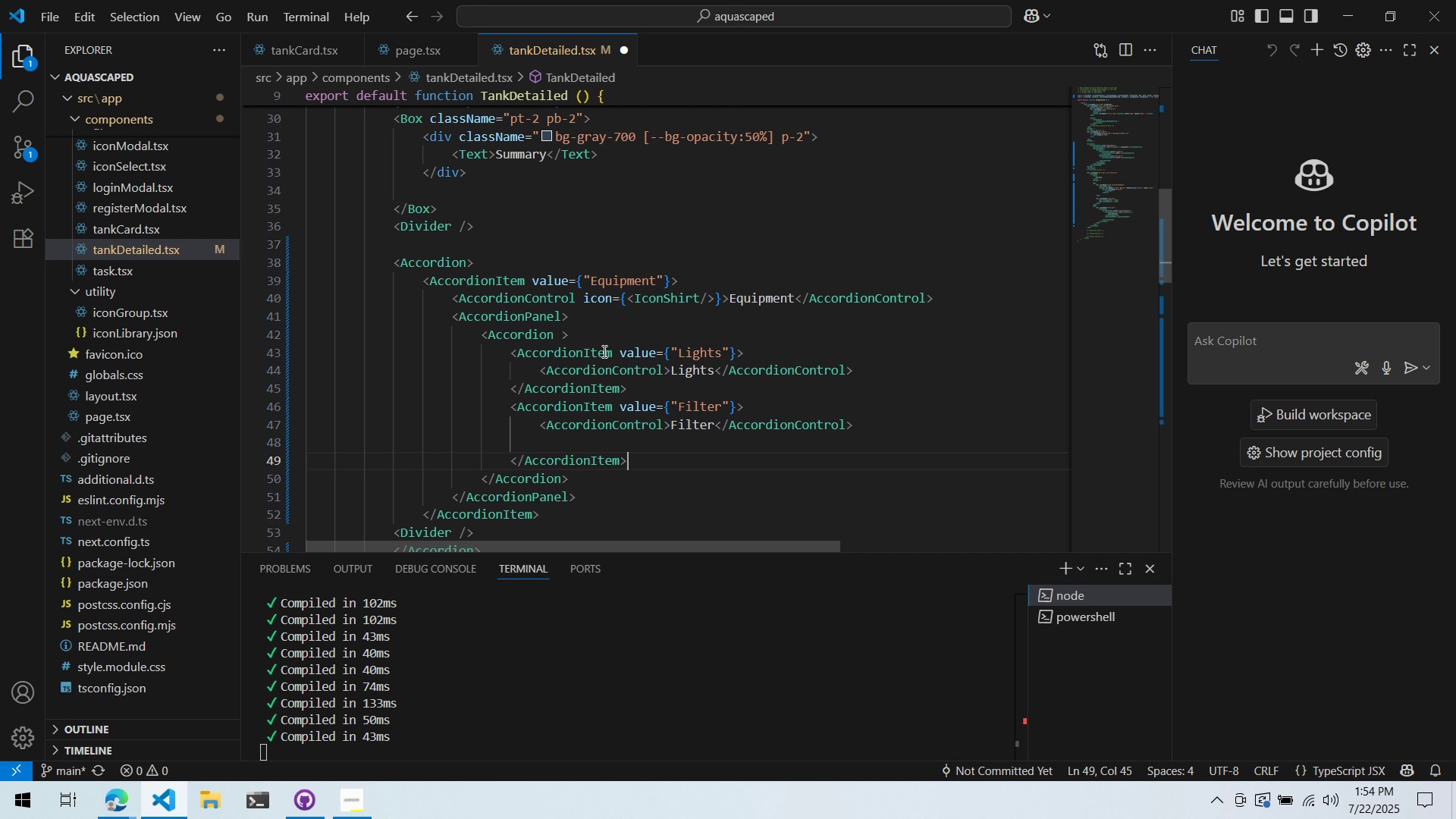 
scroll: coordinate [607, 337], scroll_direction: up, amount: 4.0
 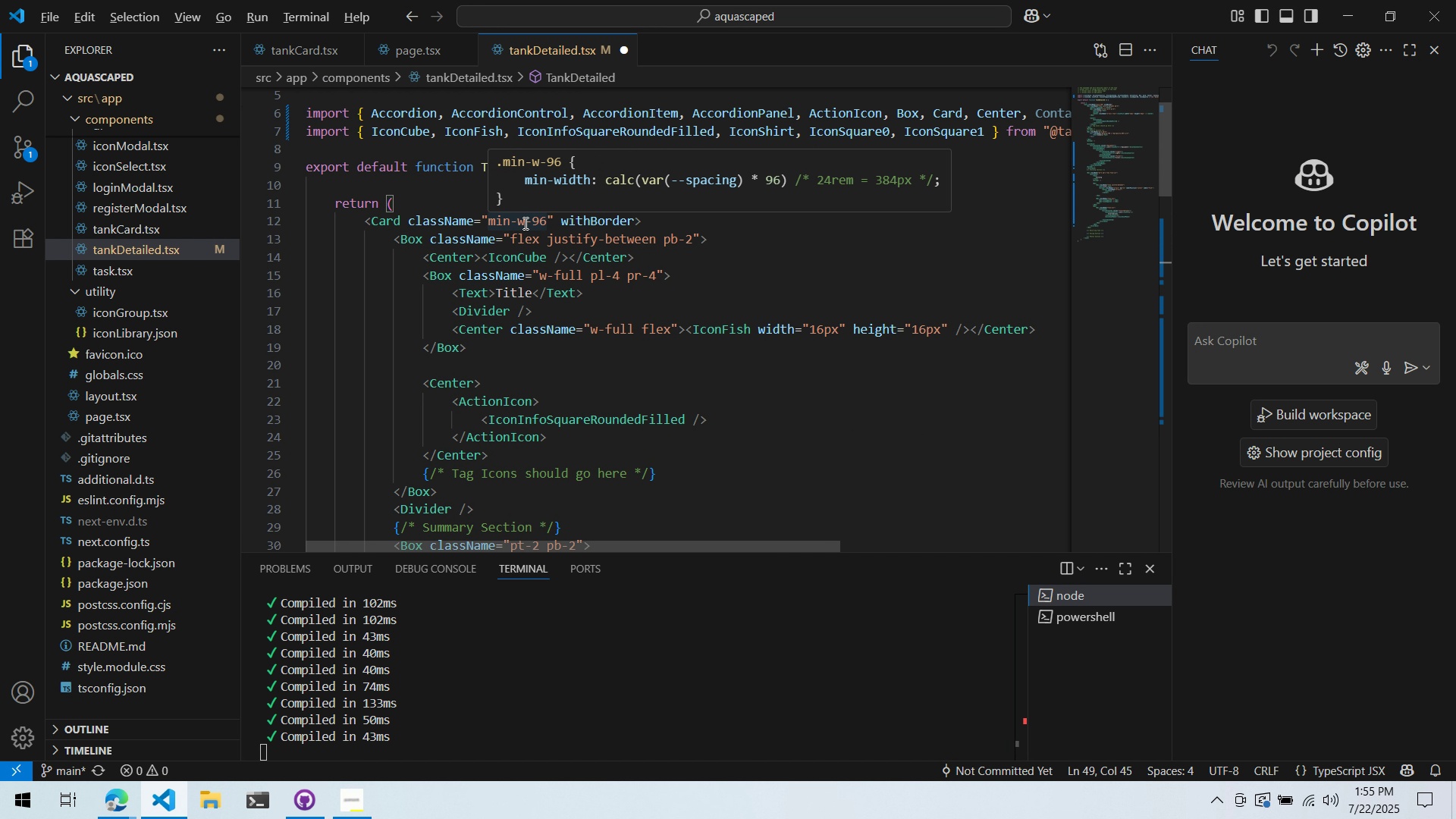 
key(Alt+AltLeft)
 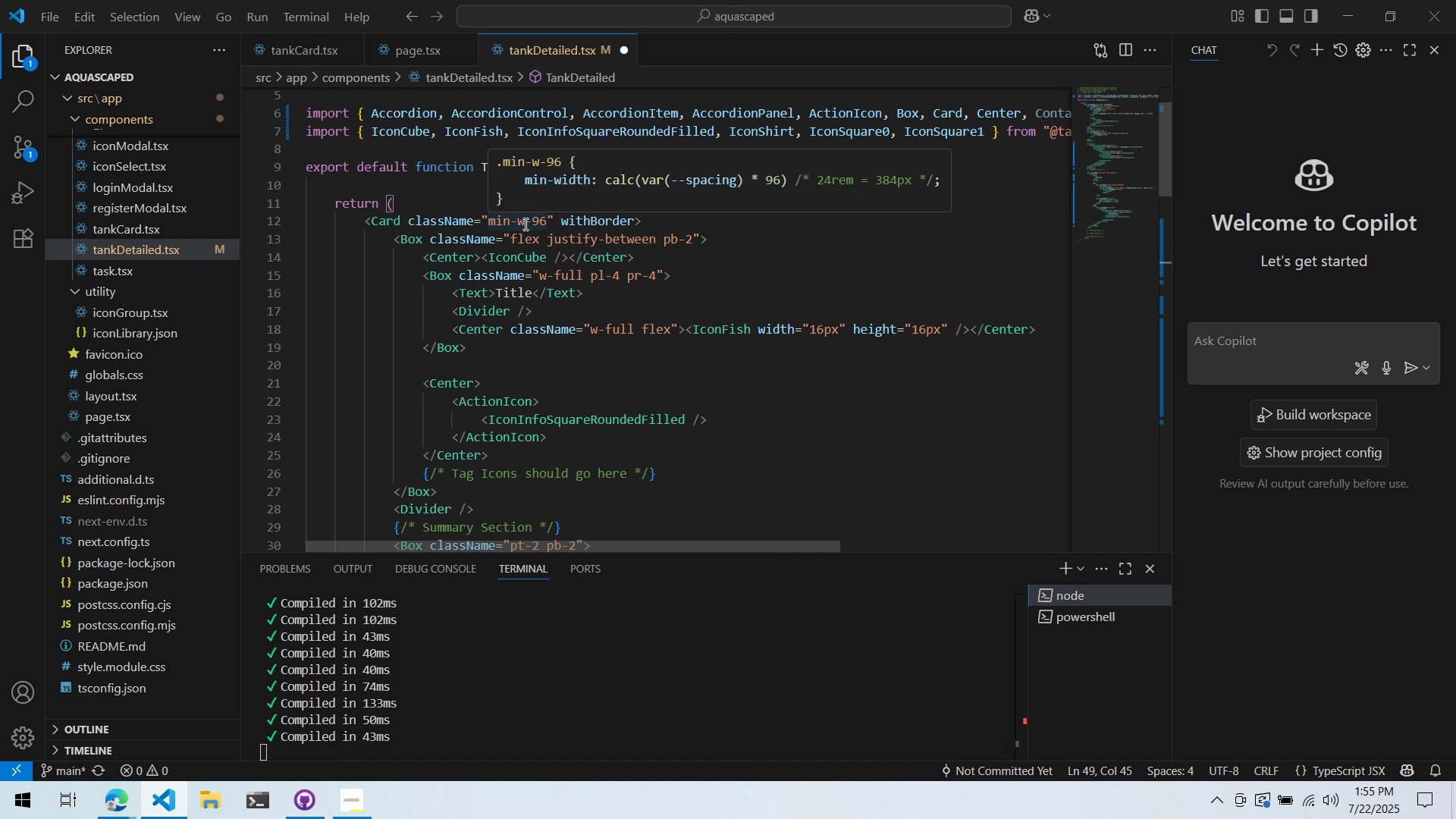 
key(Alt+Tab)
 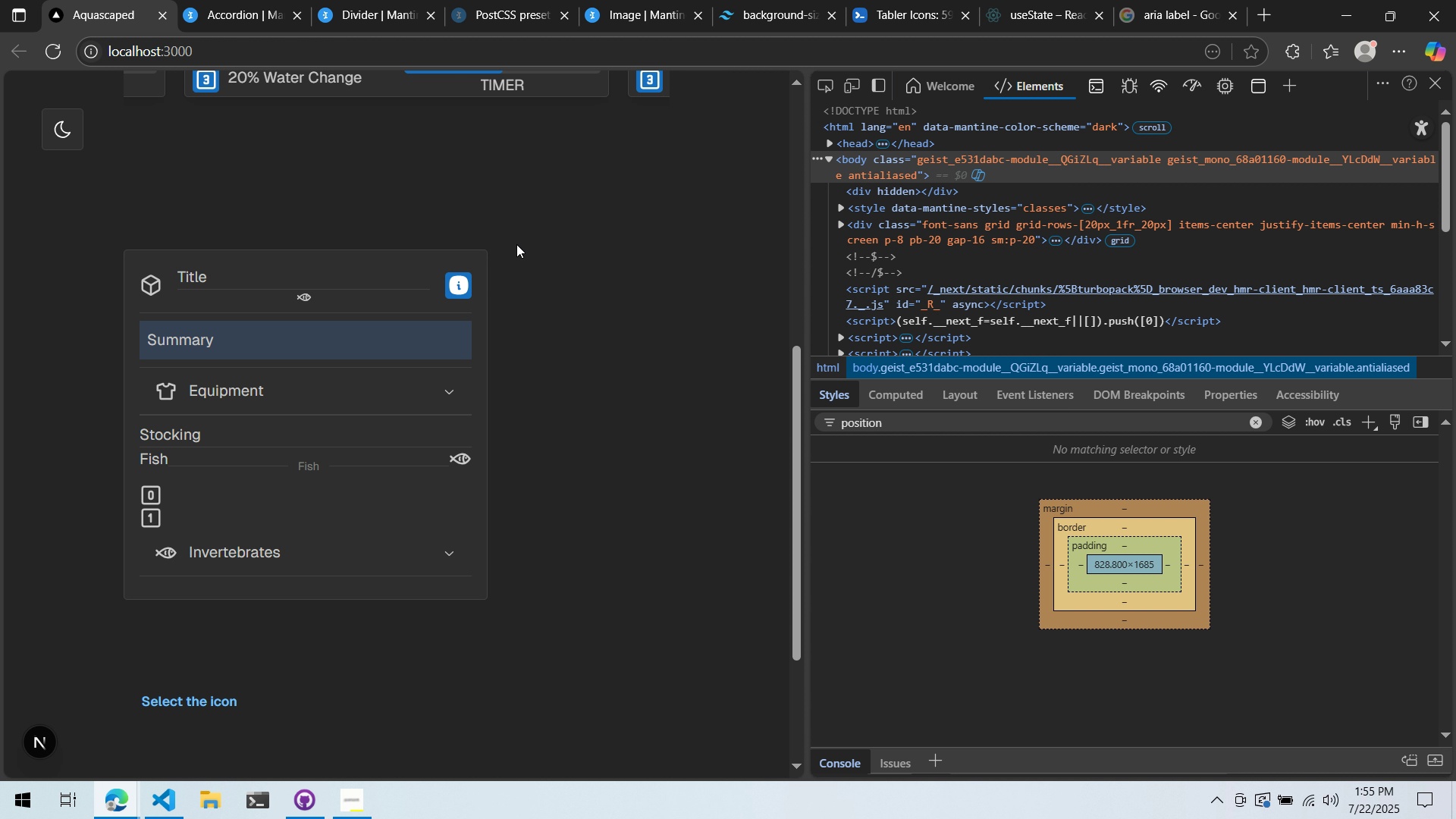 
key(Alt+AltLeft)
 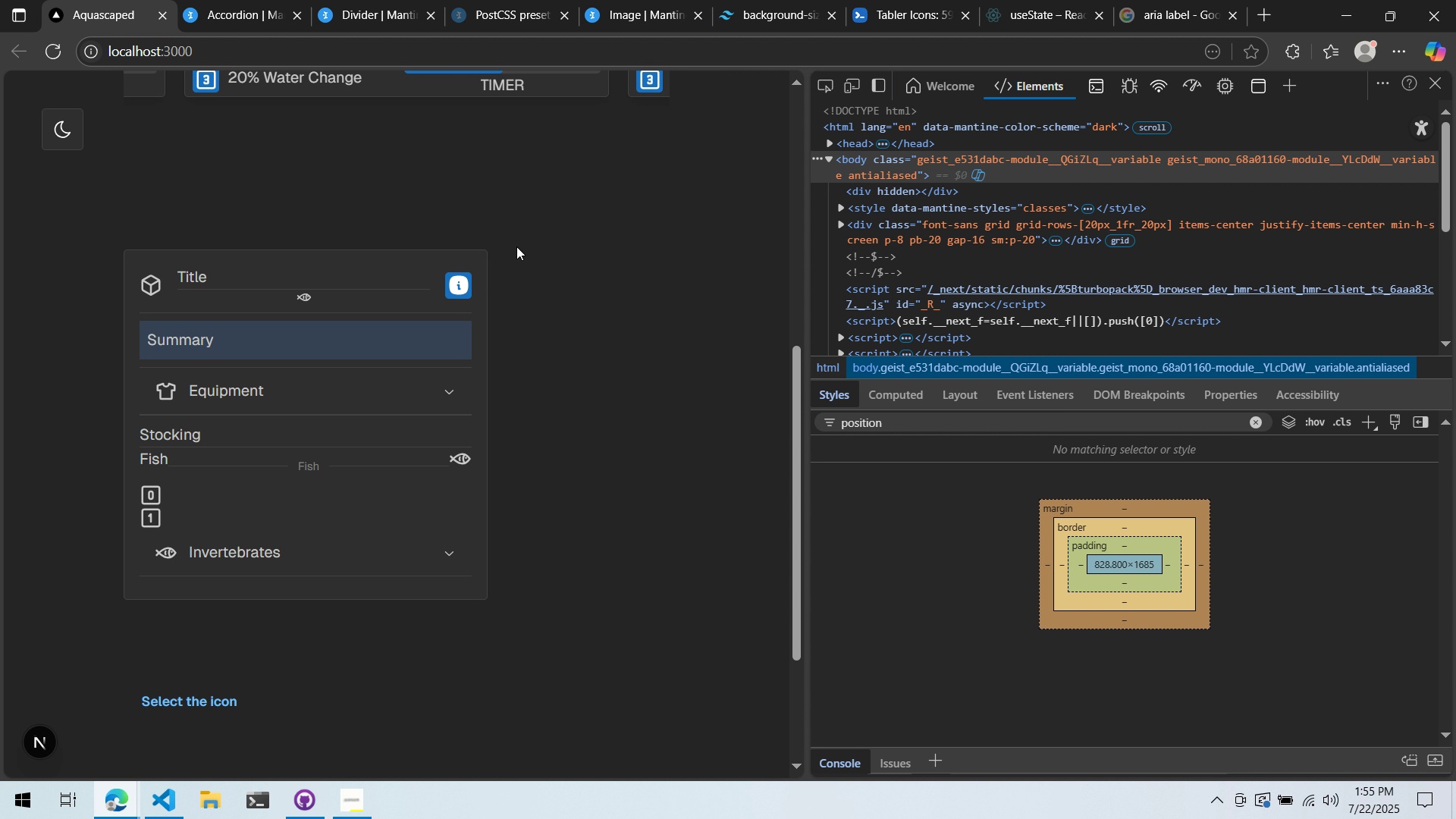 
key(Alt+Tab)
 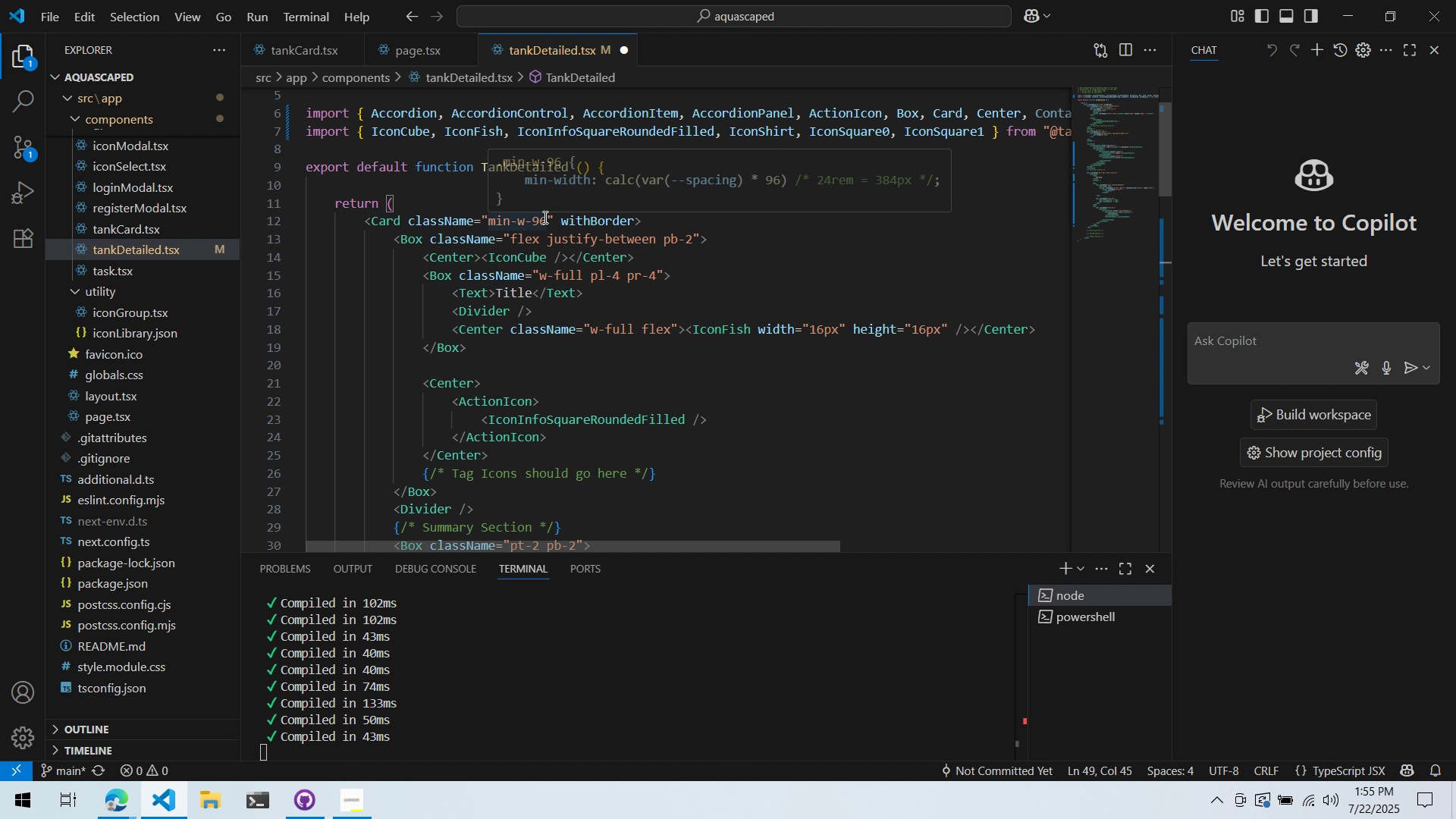 
left_click([544, 217])
 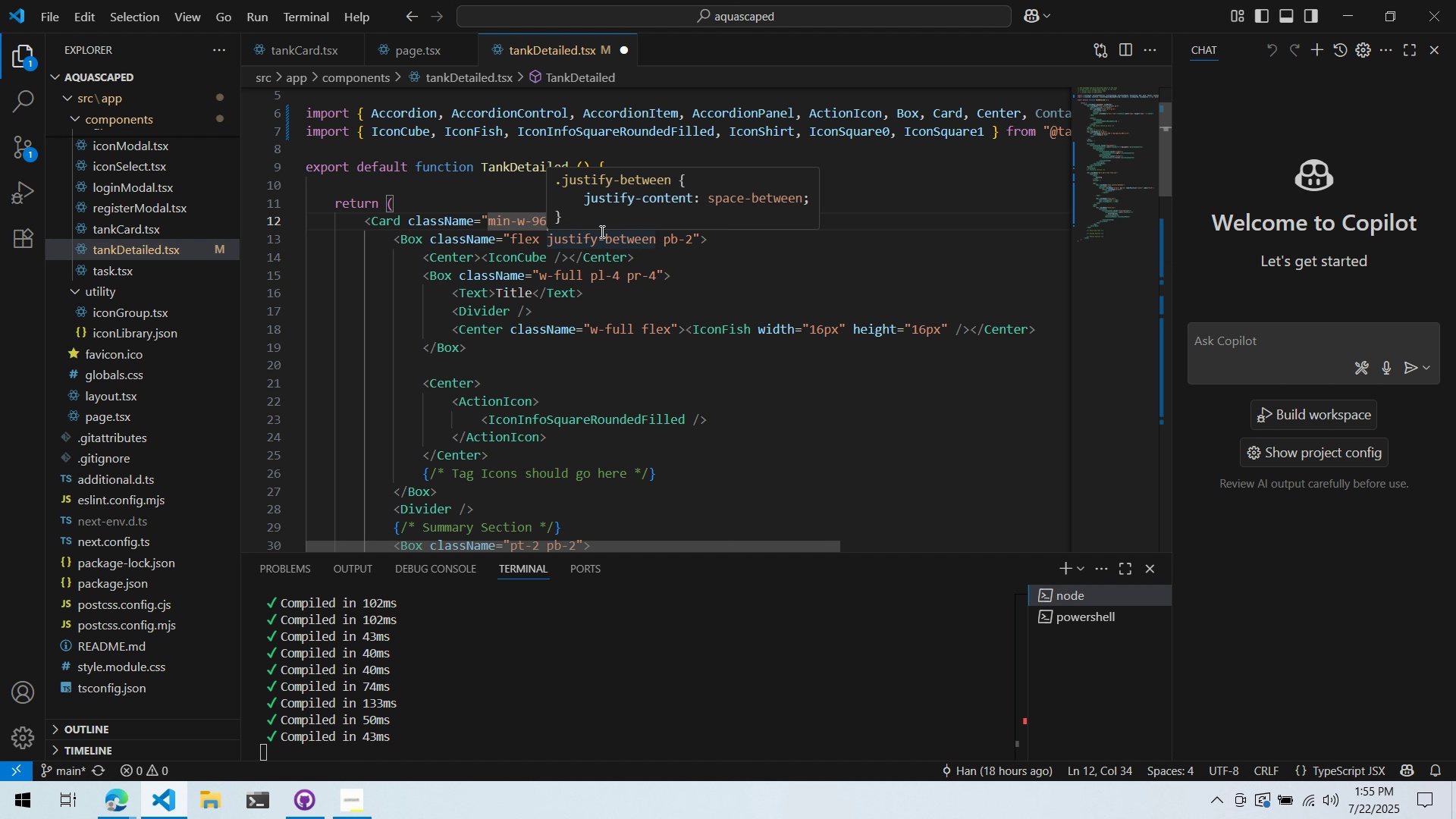 
key(Alt+AltLeft)
 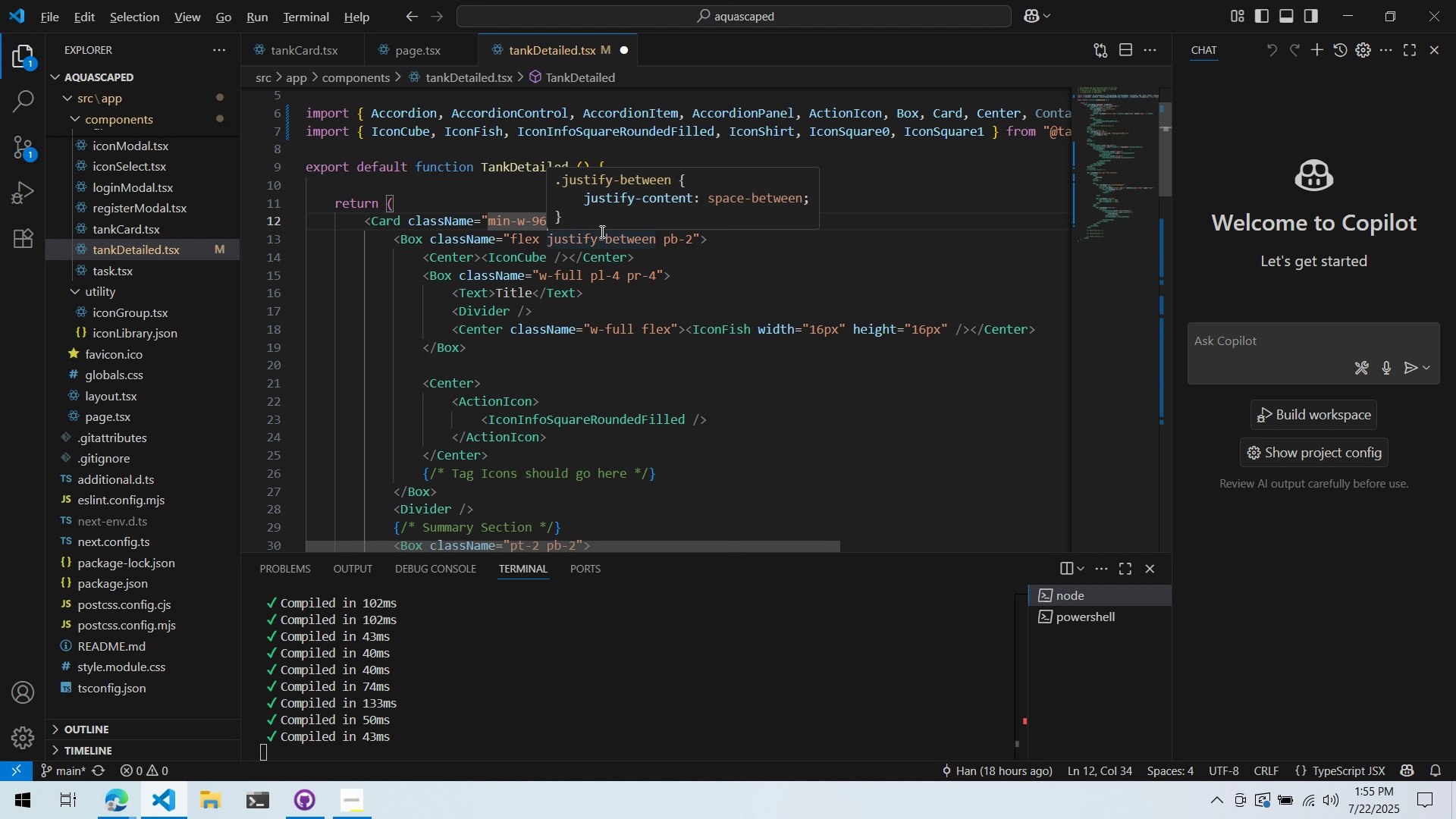 
key(Alt+Tab)
 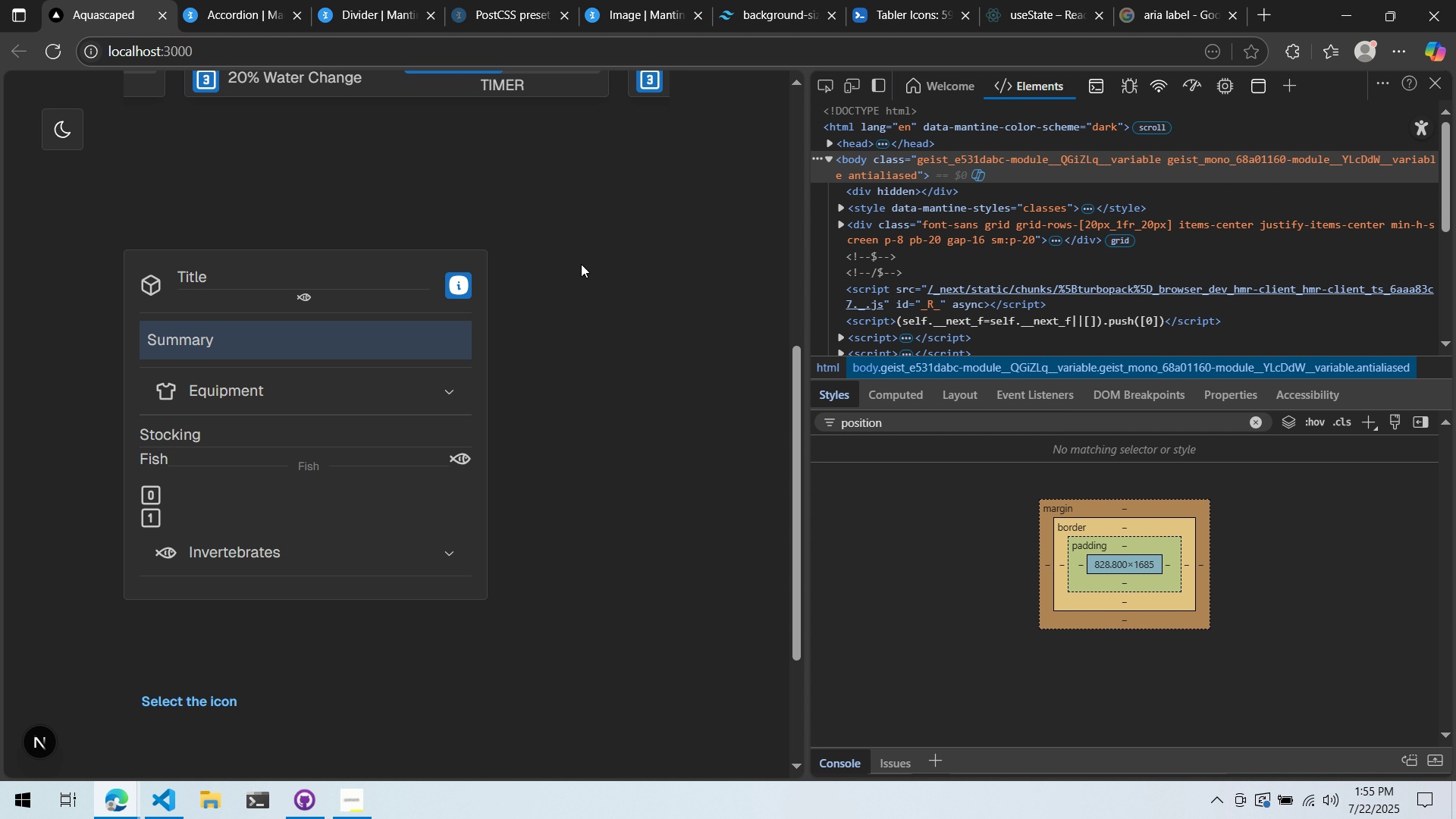 
left_click([263, 386])
 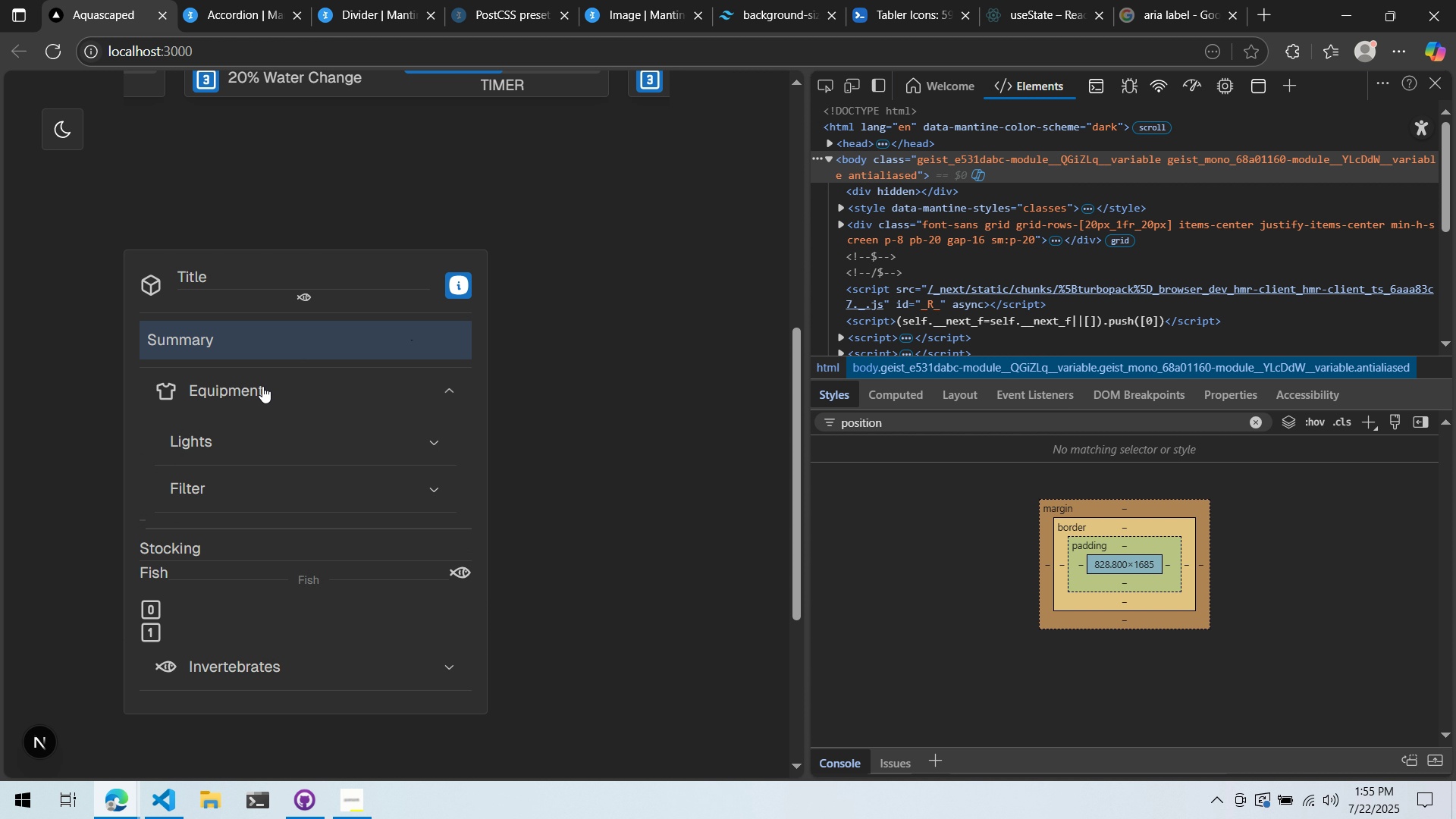 
left_click([326, 429])
 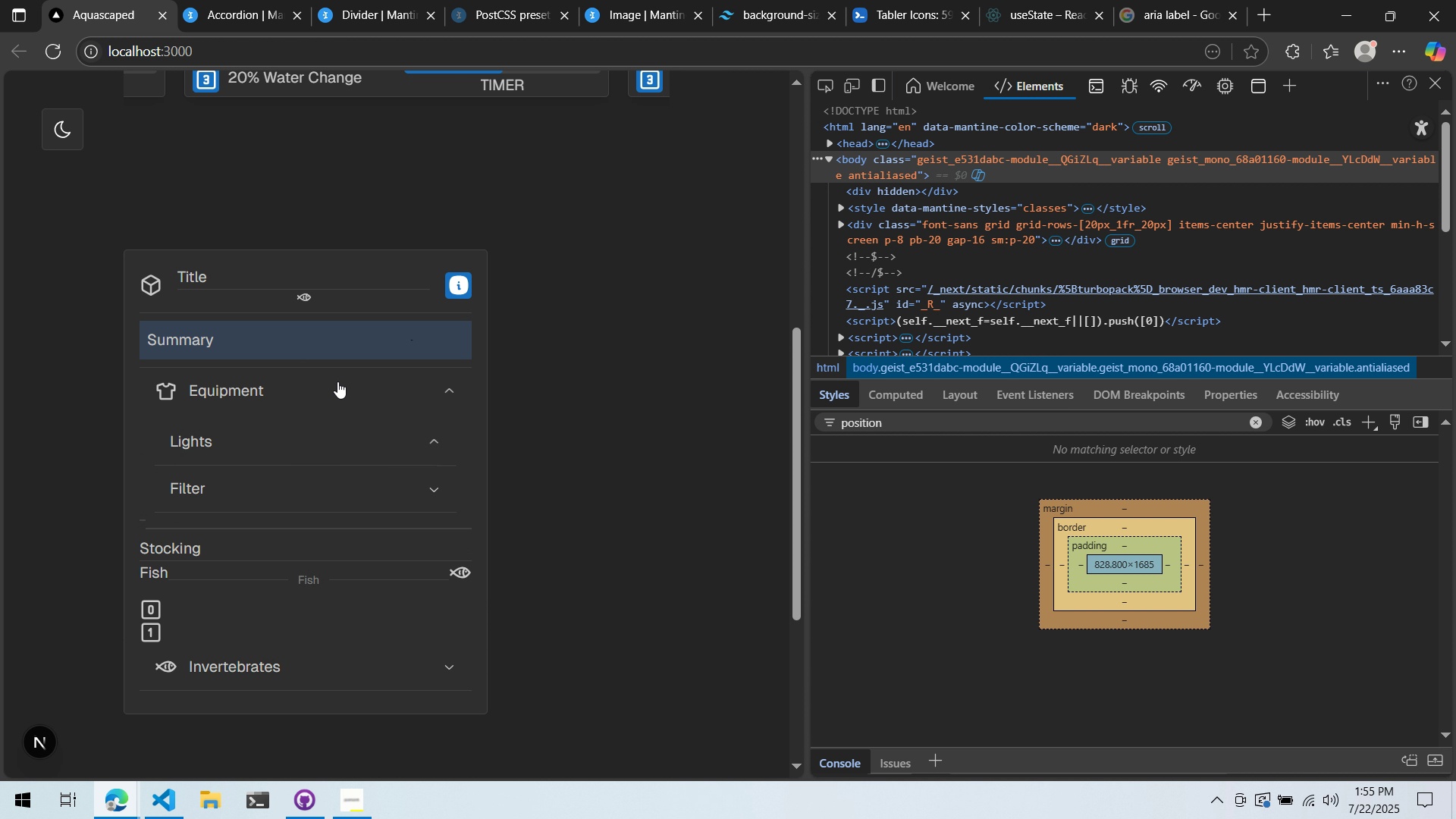 
key(Alt+AltLeft)
 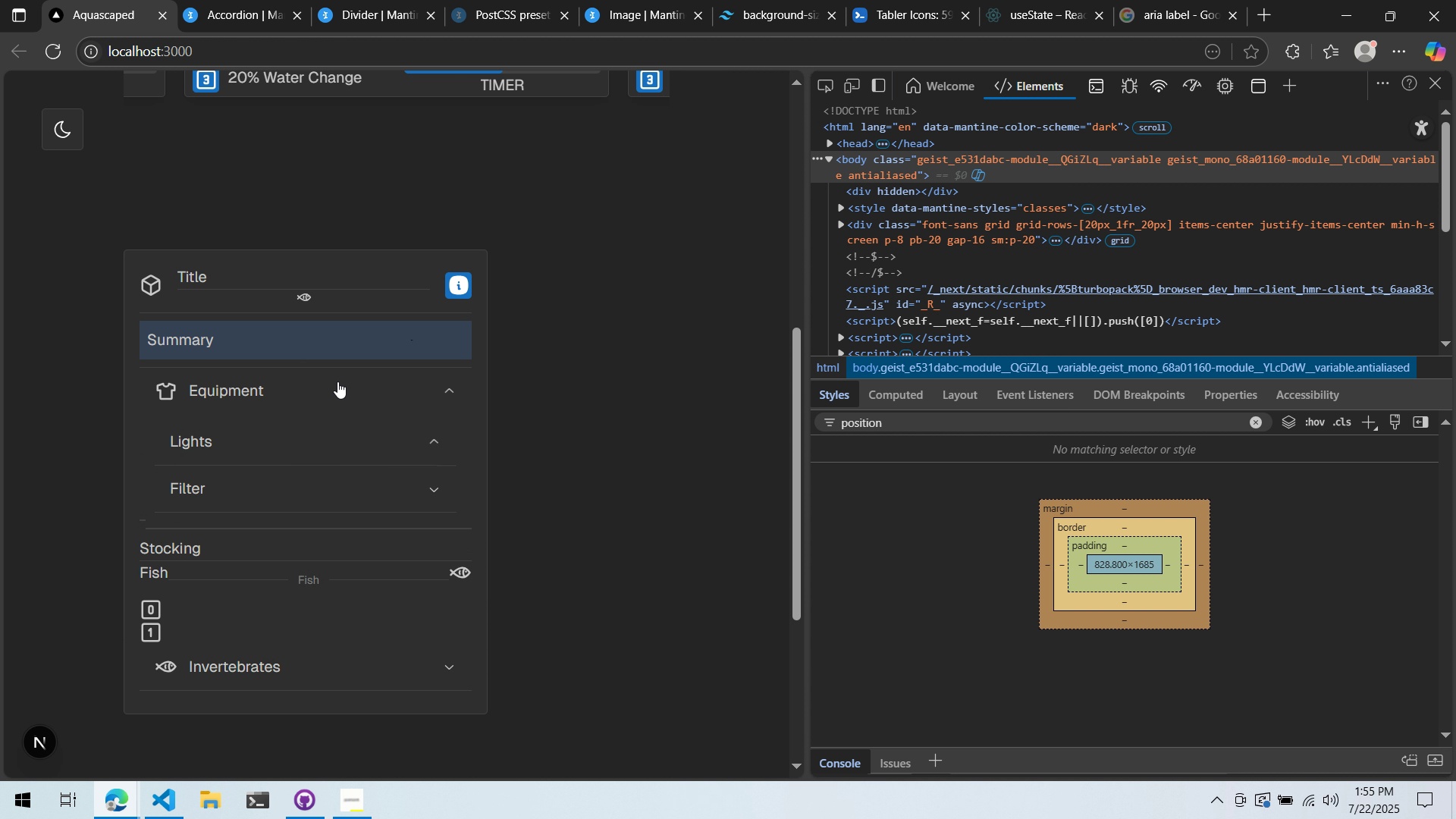 
key(Alt+Tab)
 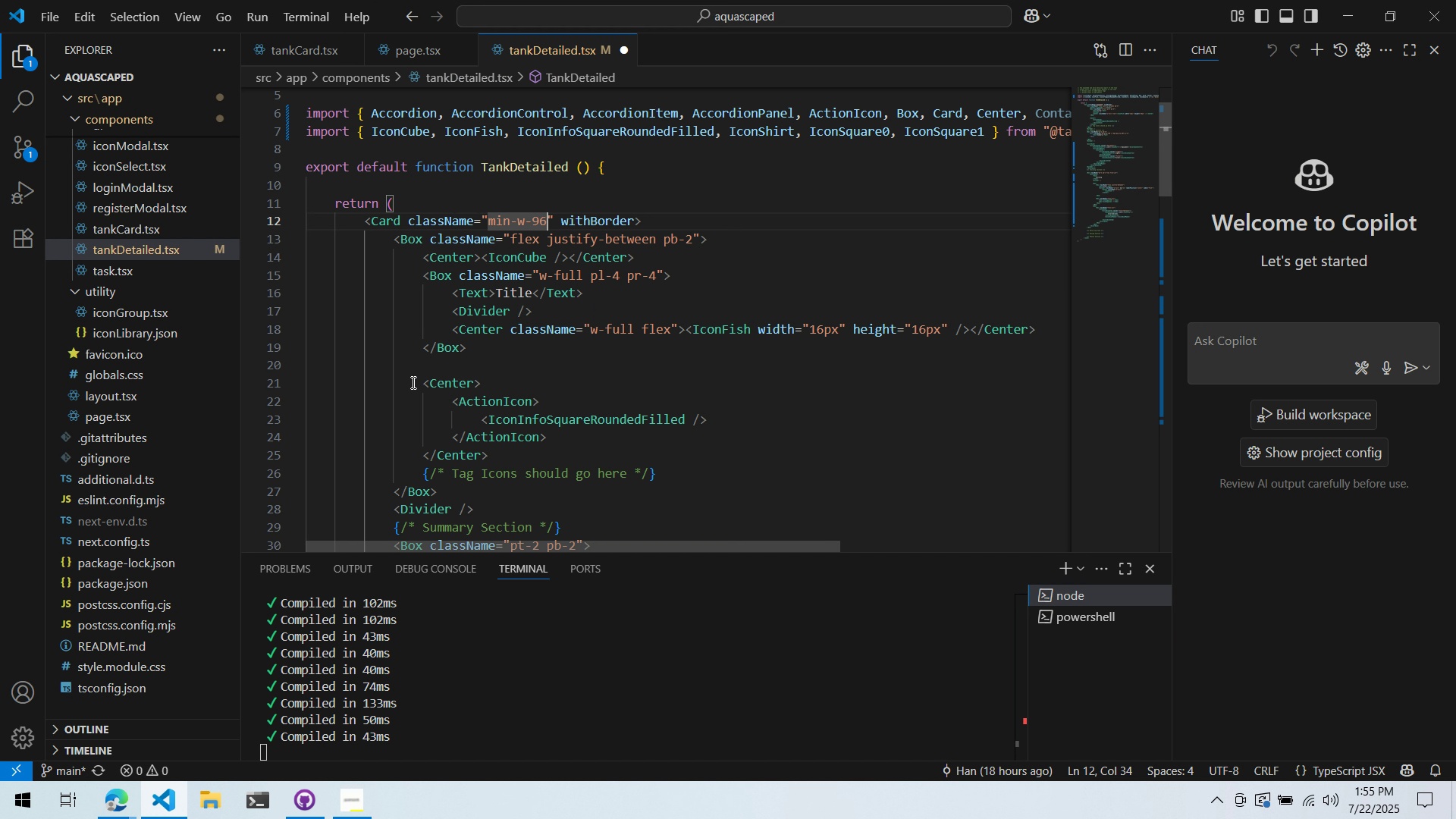 
scroll: coordinate [515, 385], scroll_direction: down, amount: 10.0
 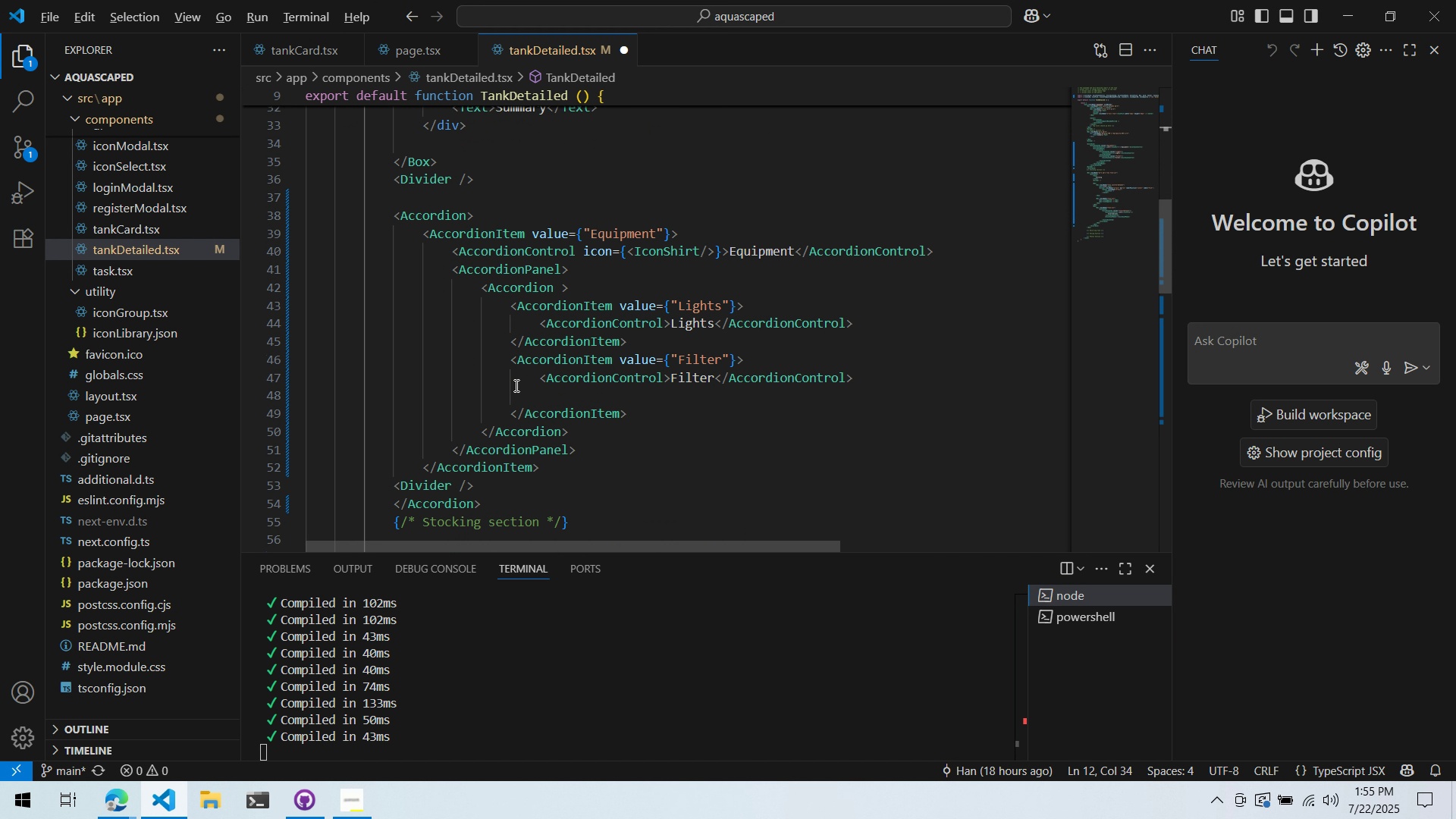 
key(Alt+AltLeft)
 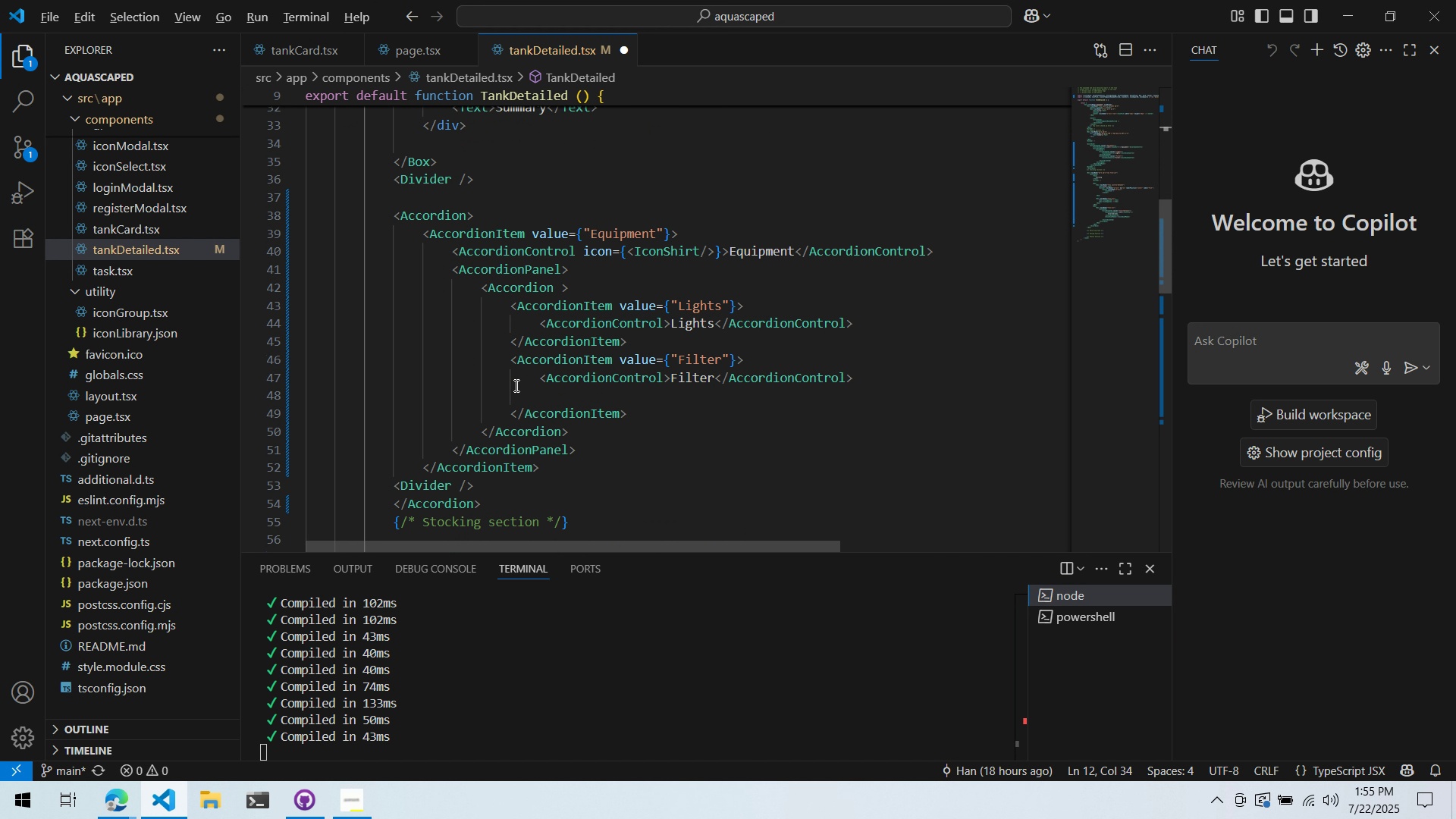 
key(Alt+Tab)
 